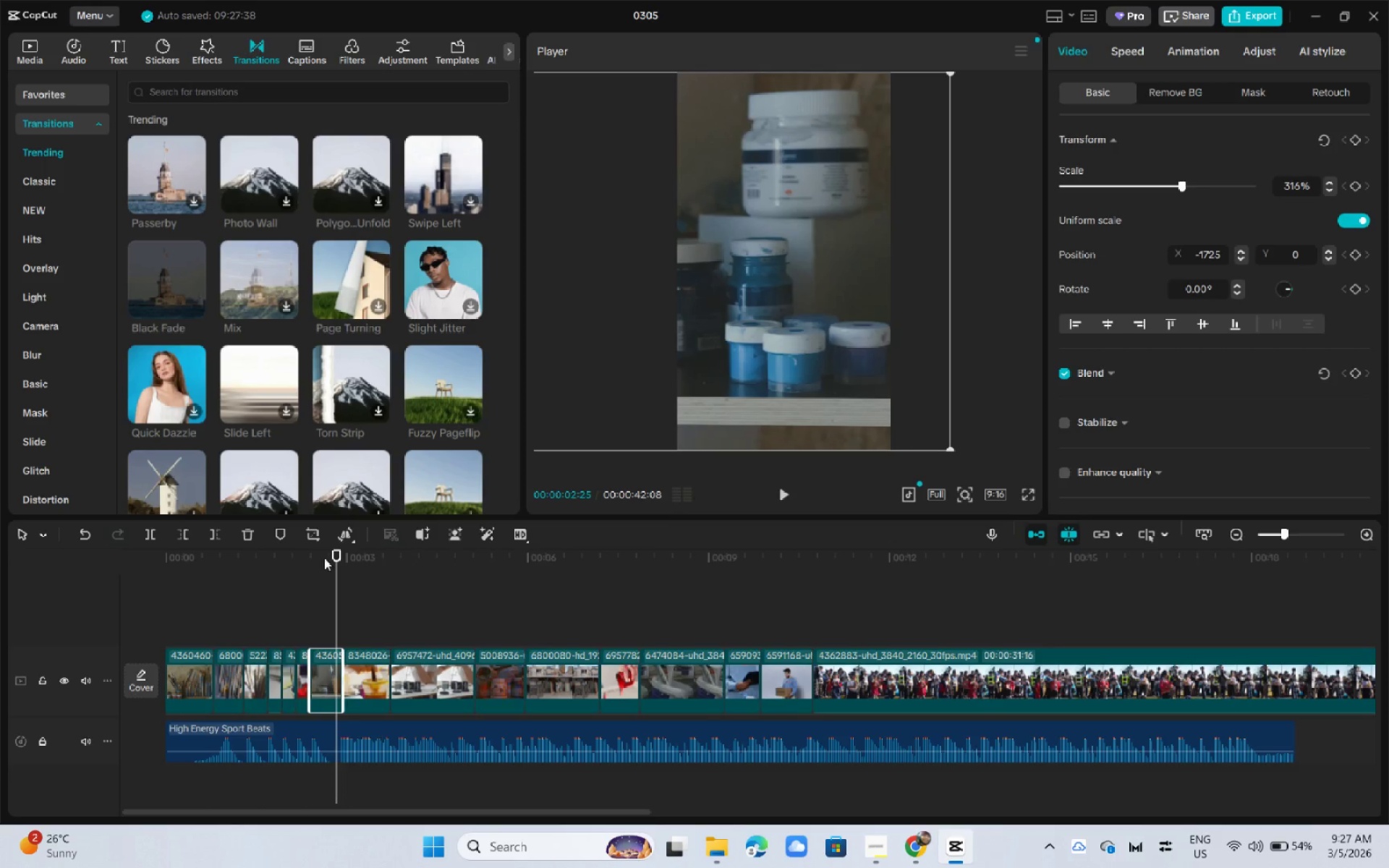 
left_click_drag(start_coordinate=[324, 555], to_coordinate=[309, 556])
 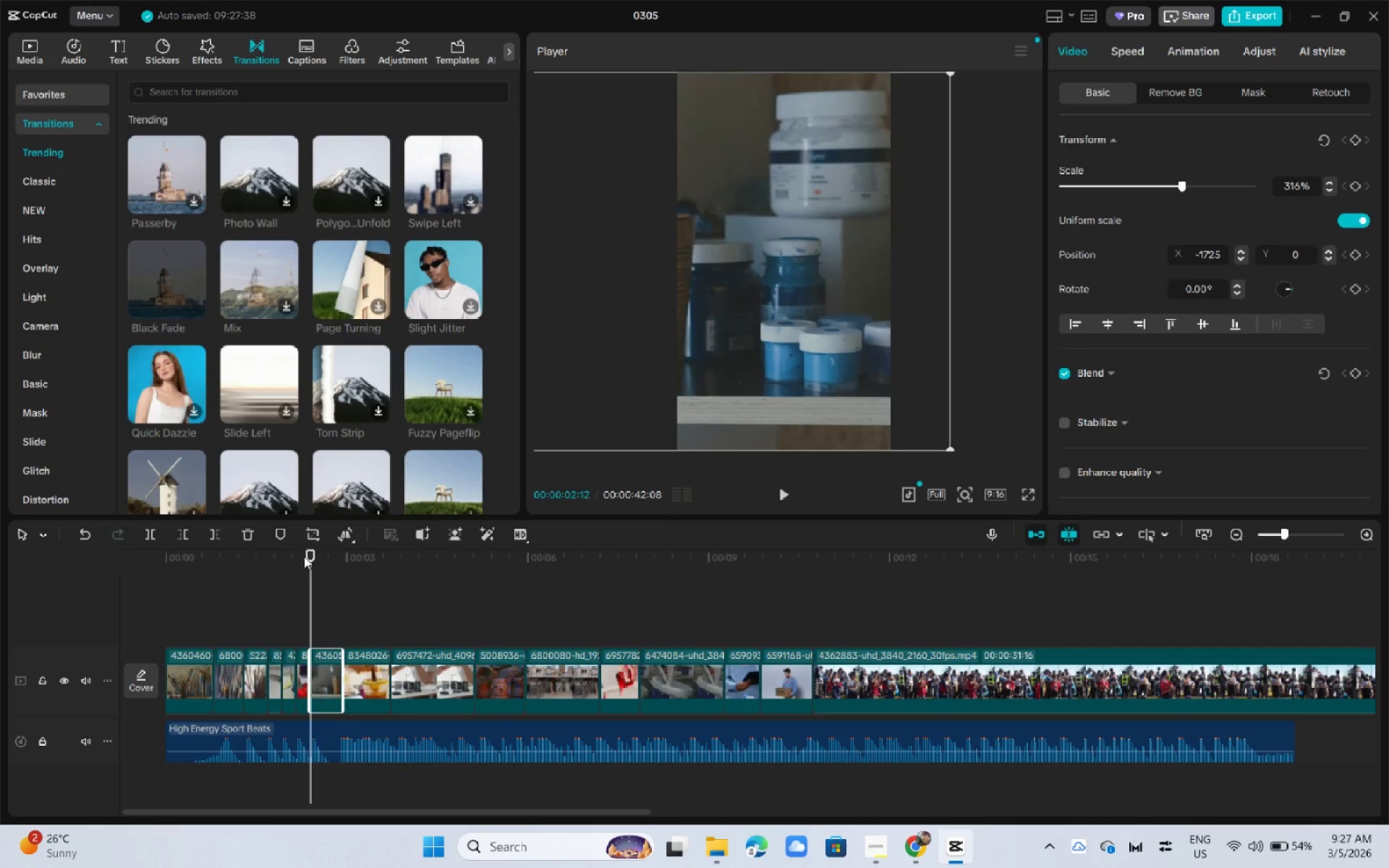 
key(Space)
 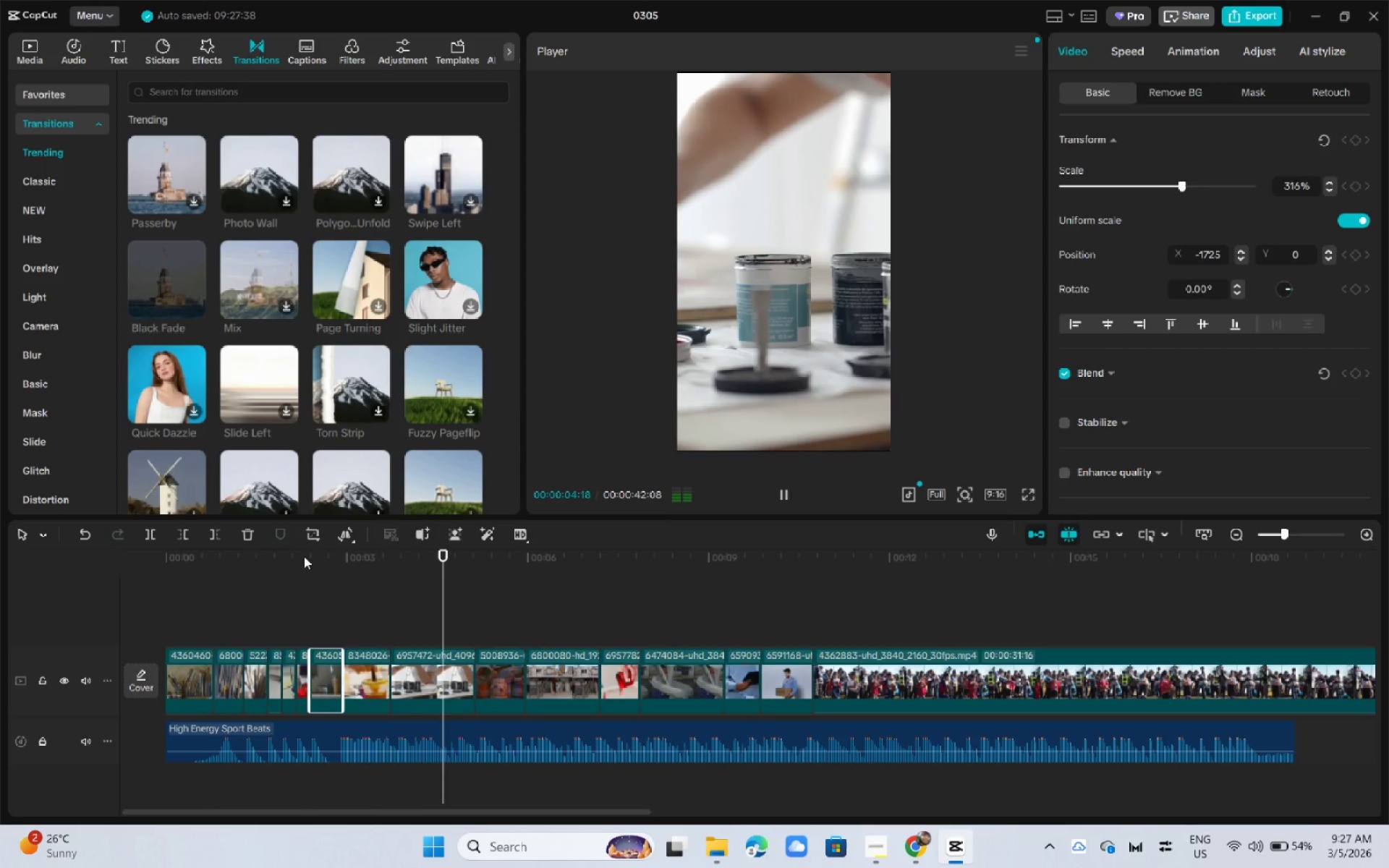 
key(Space)
 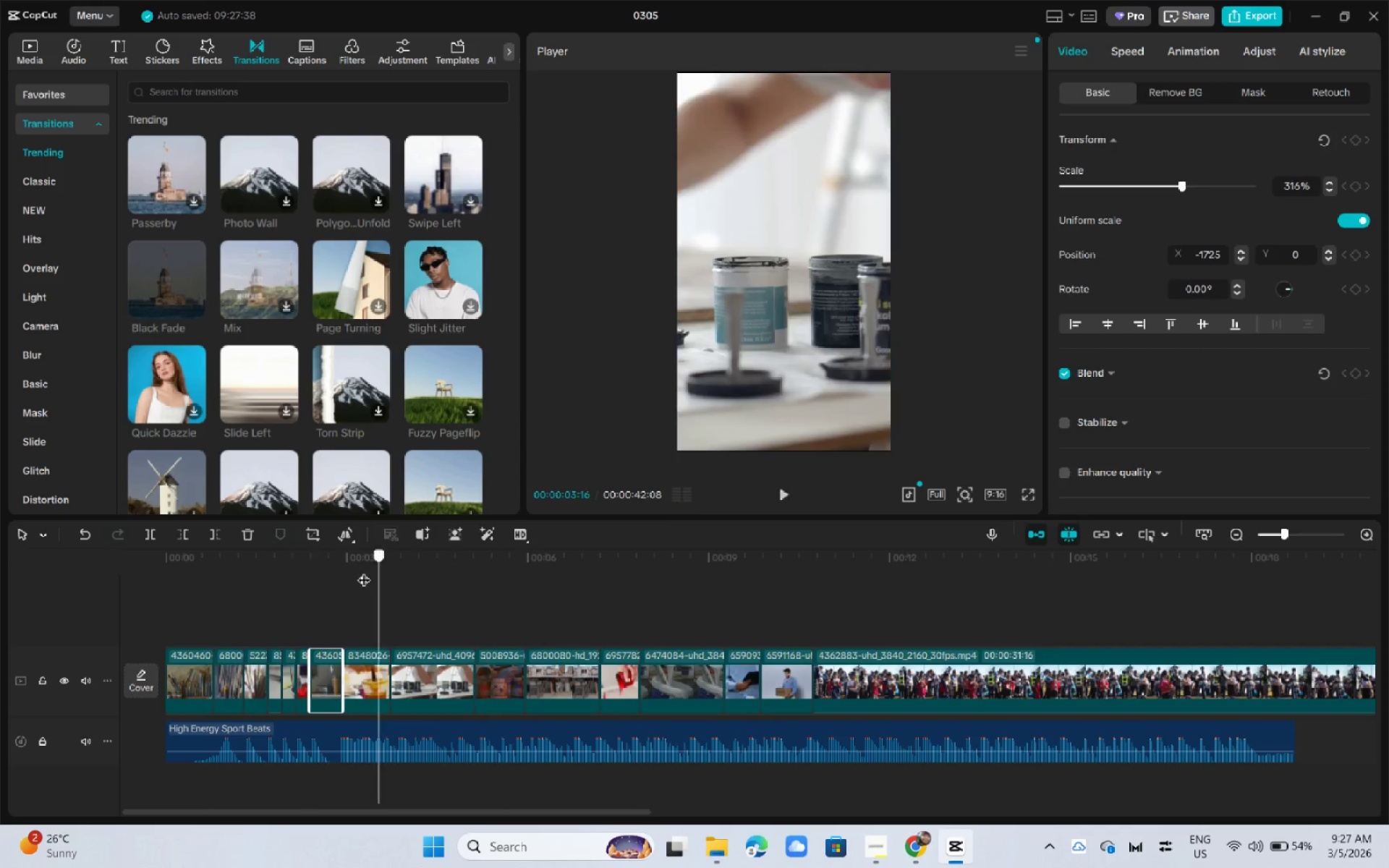 
left_click_drag(start_coordinate=[388, 573], to_coordinate=[336, 571])
 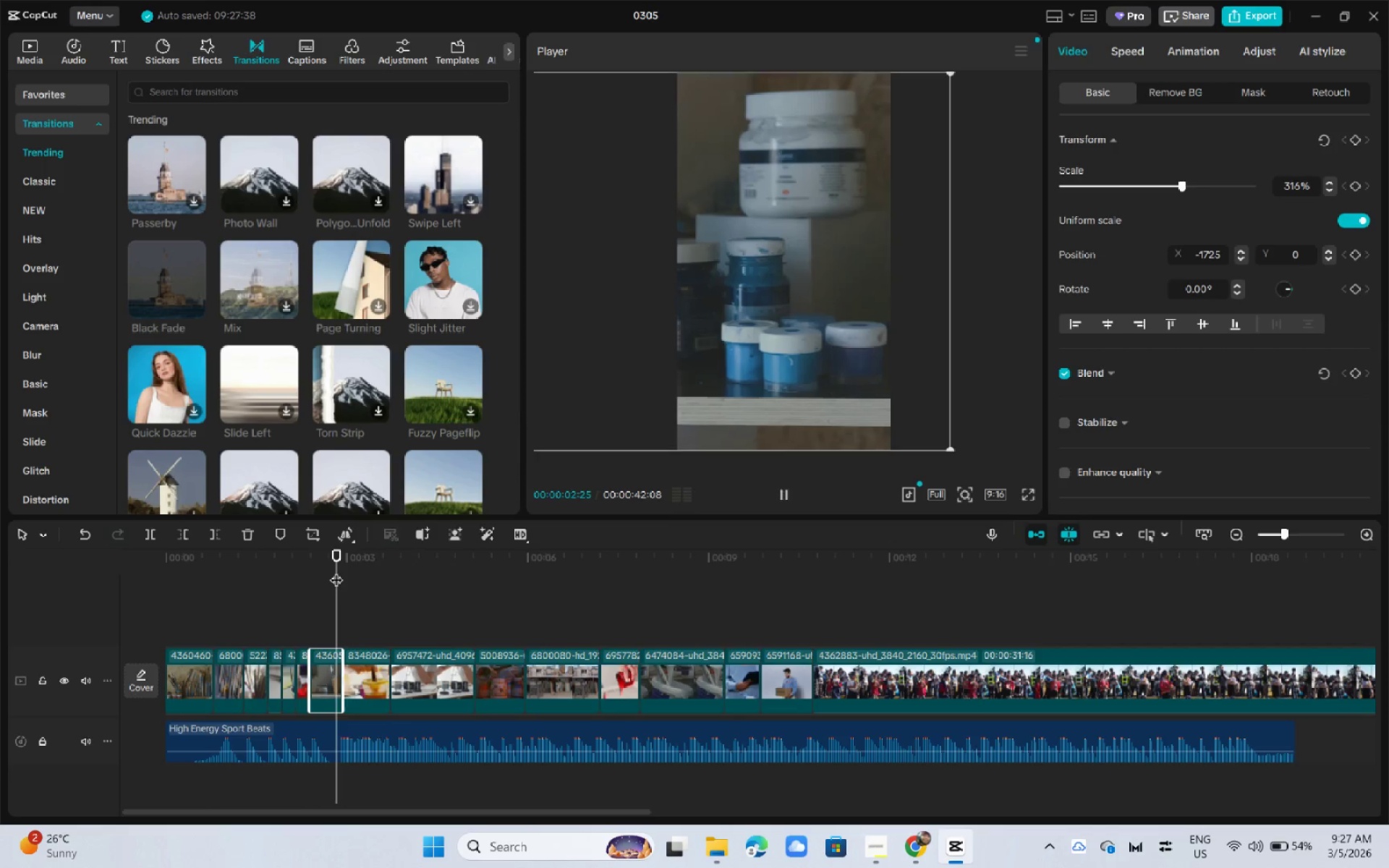 
key(Space)
 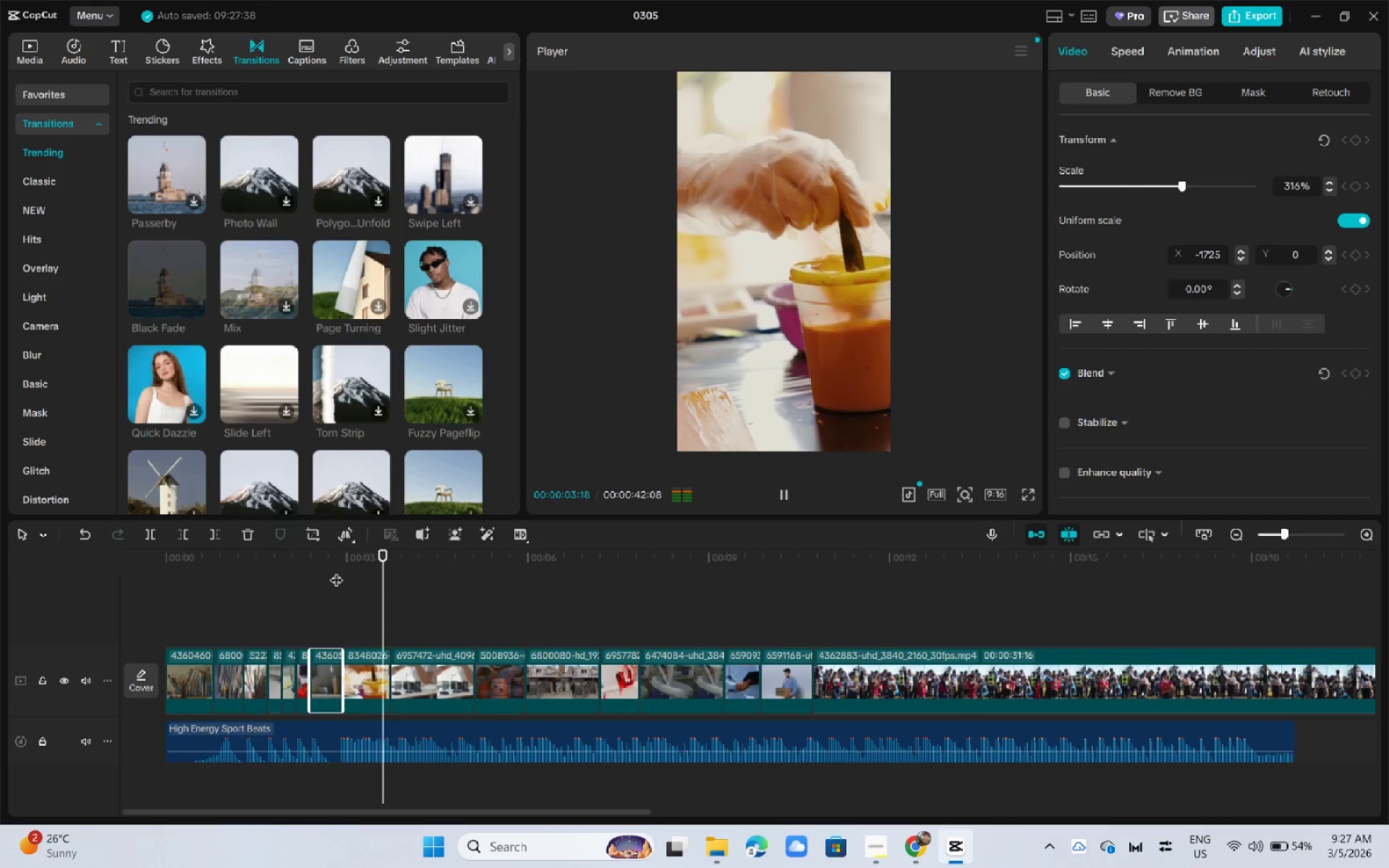 
key(Space)
 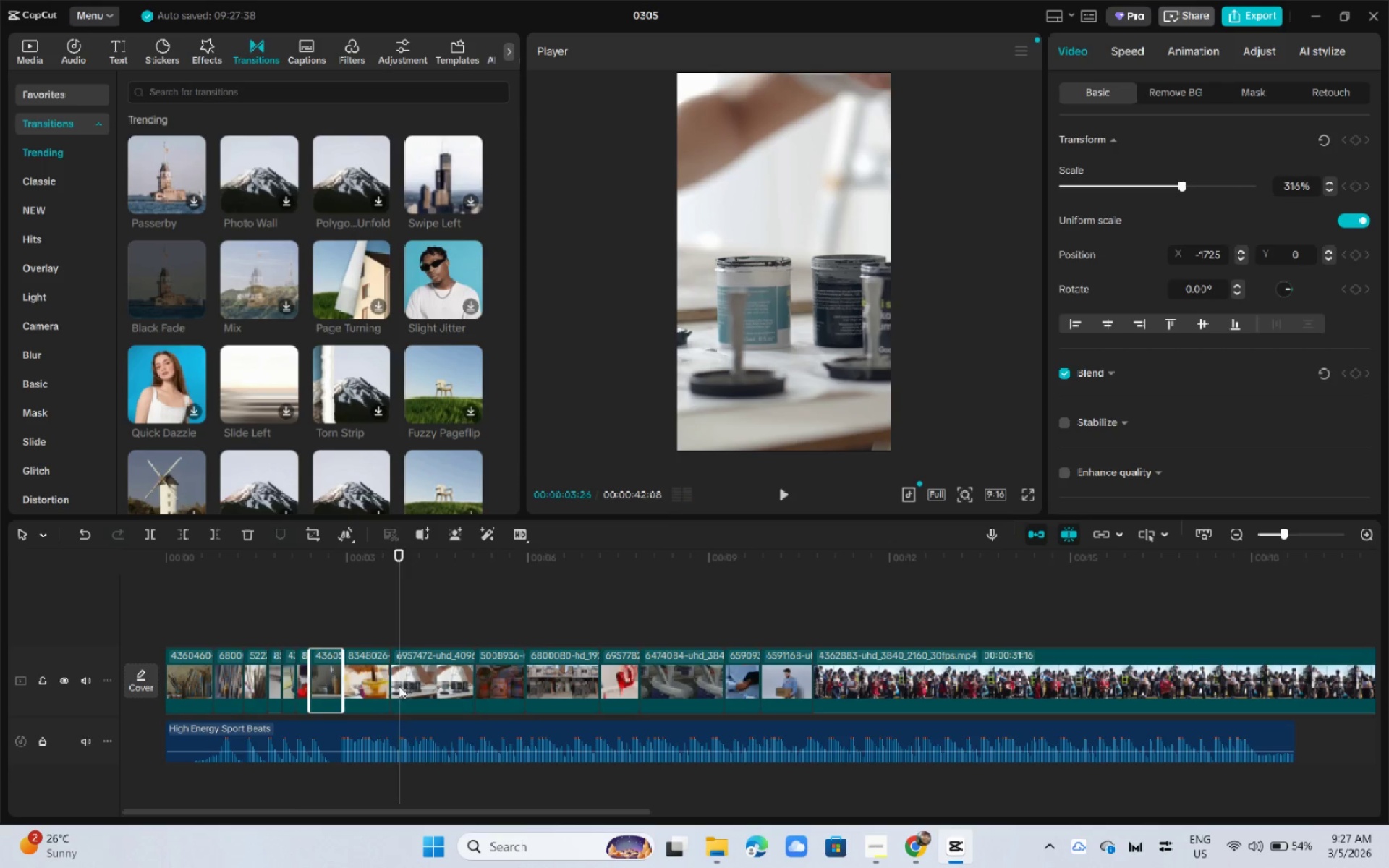 
left_click([373, 679])
 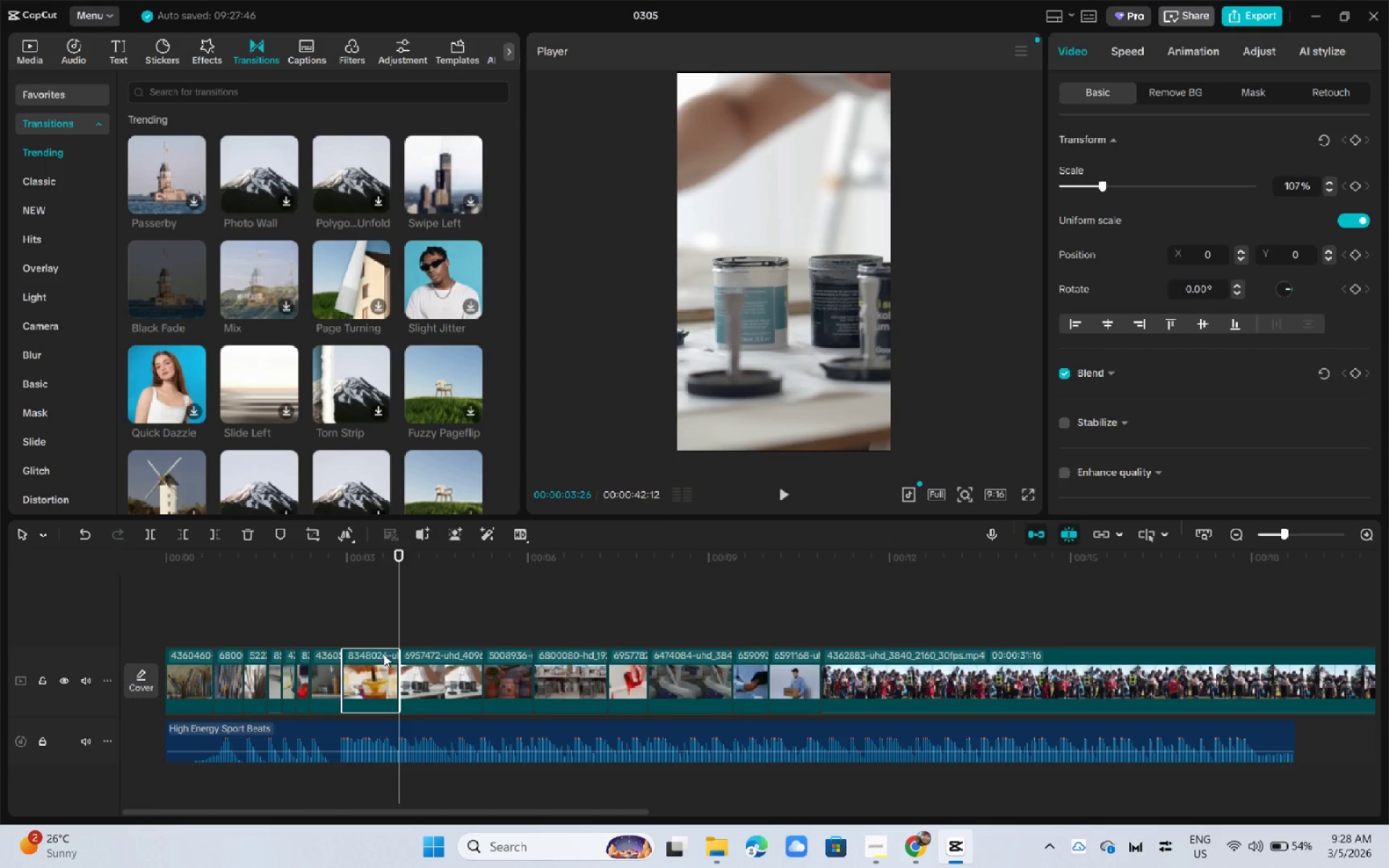 
wait(34.45)
 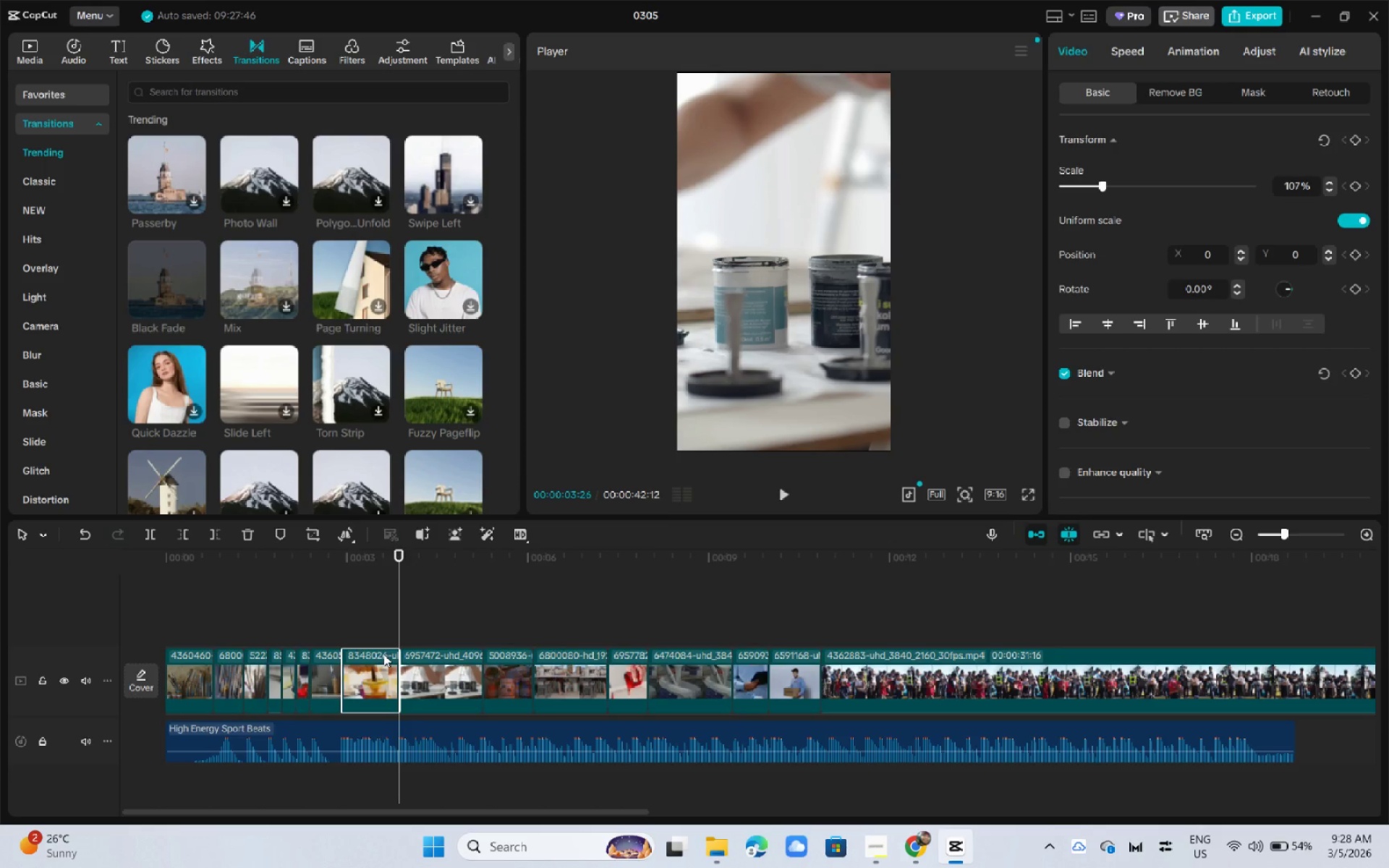 
left_click_drag(start_coordinate=[215, 553], to_coordinate=[67, 558])
 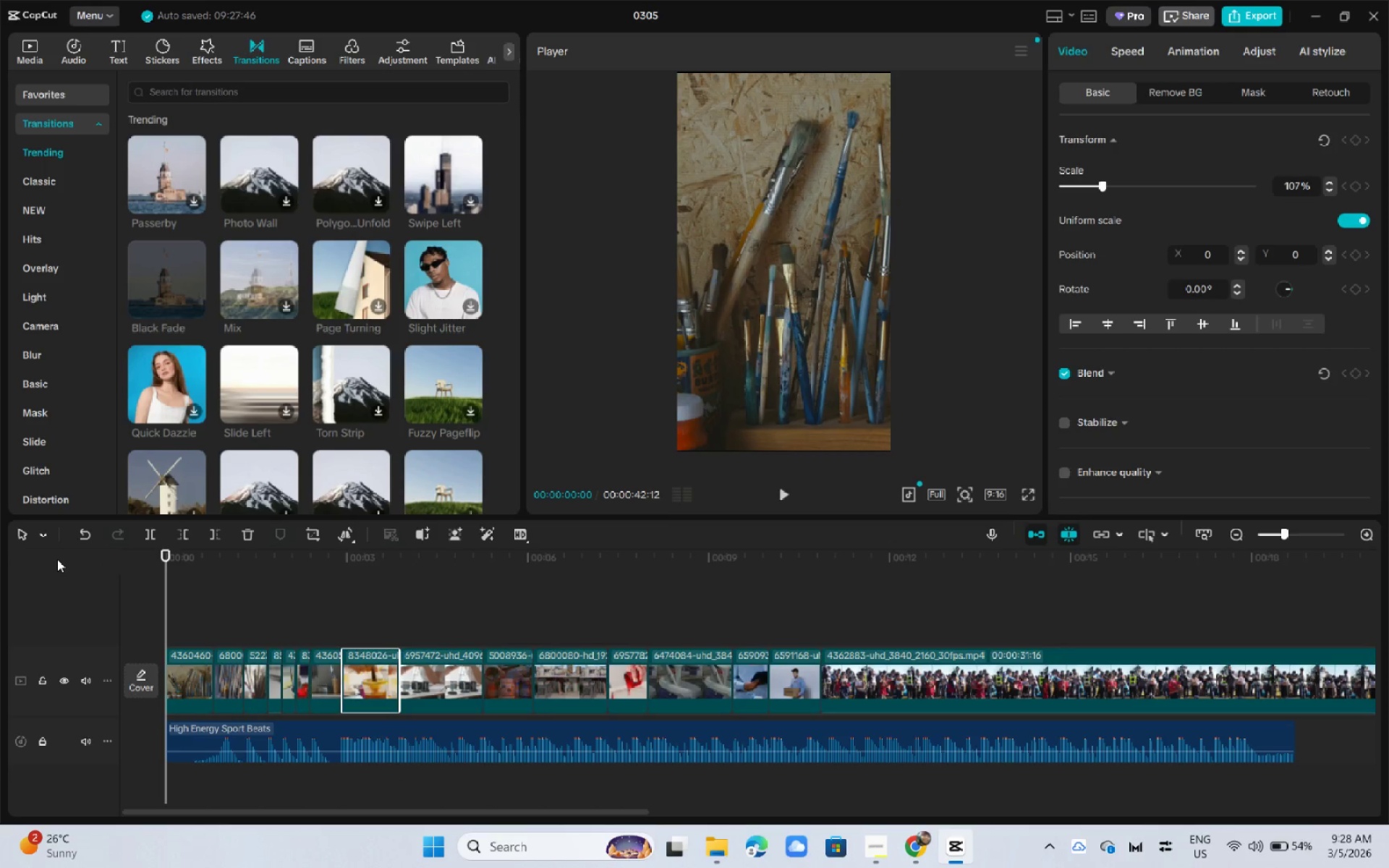 
key(Space)
 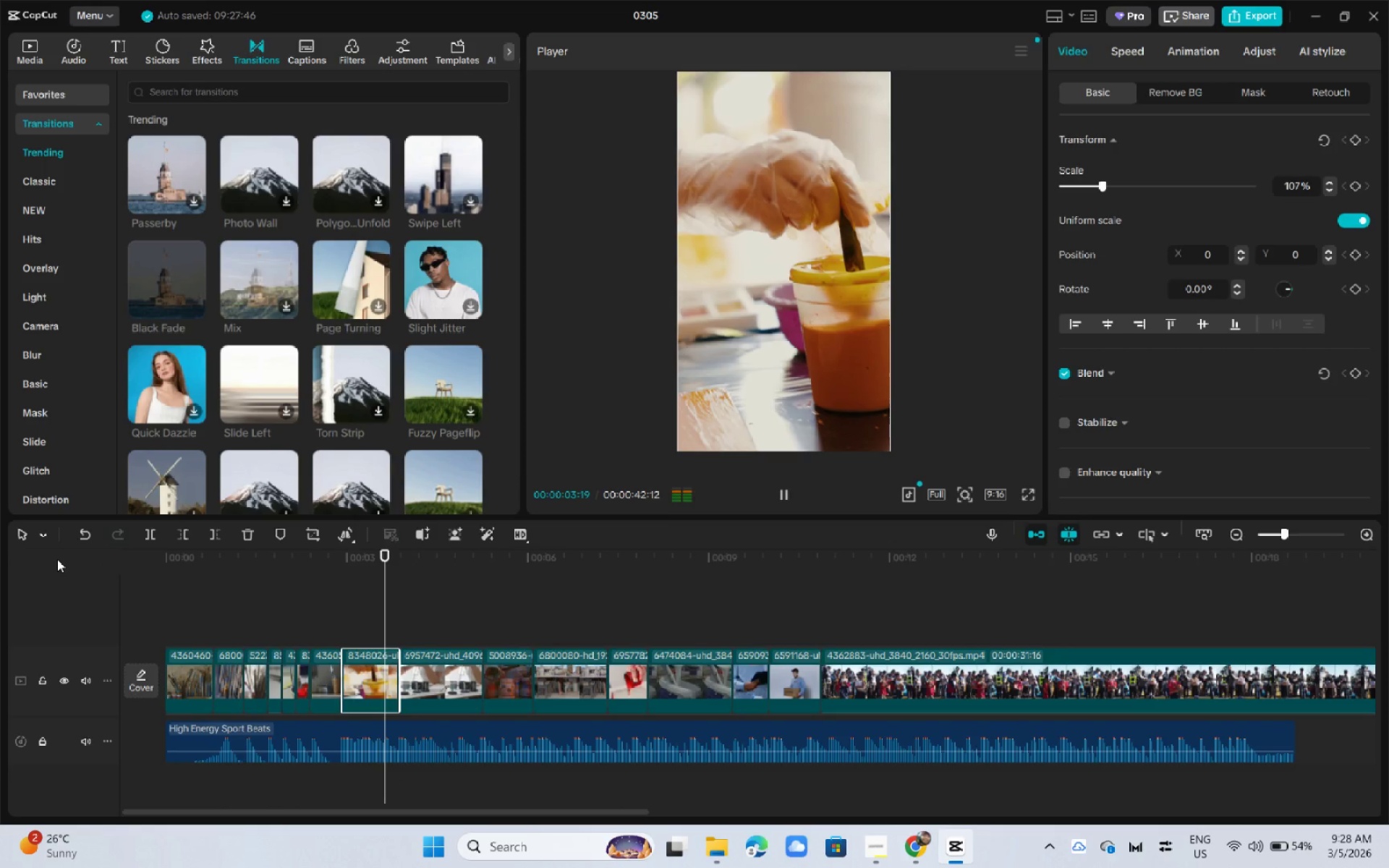 
wait(5.23)
 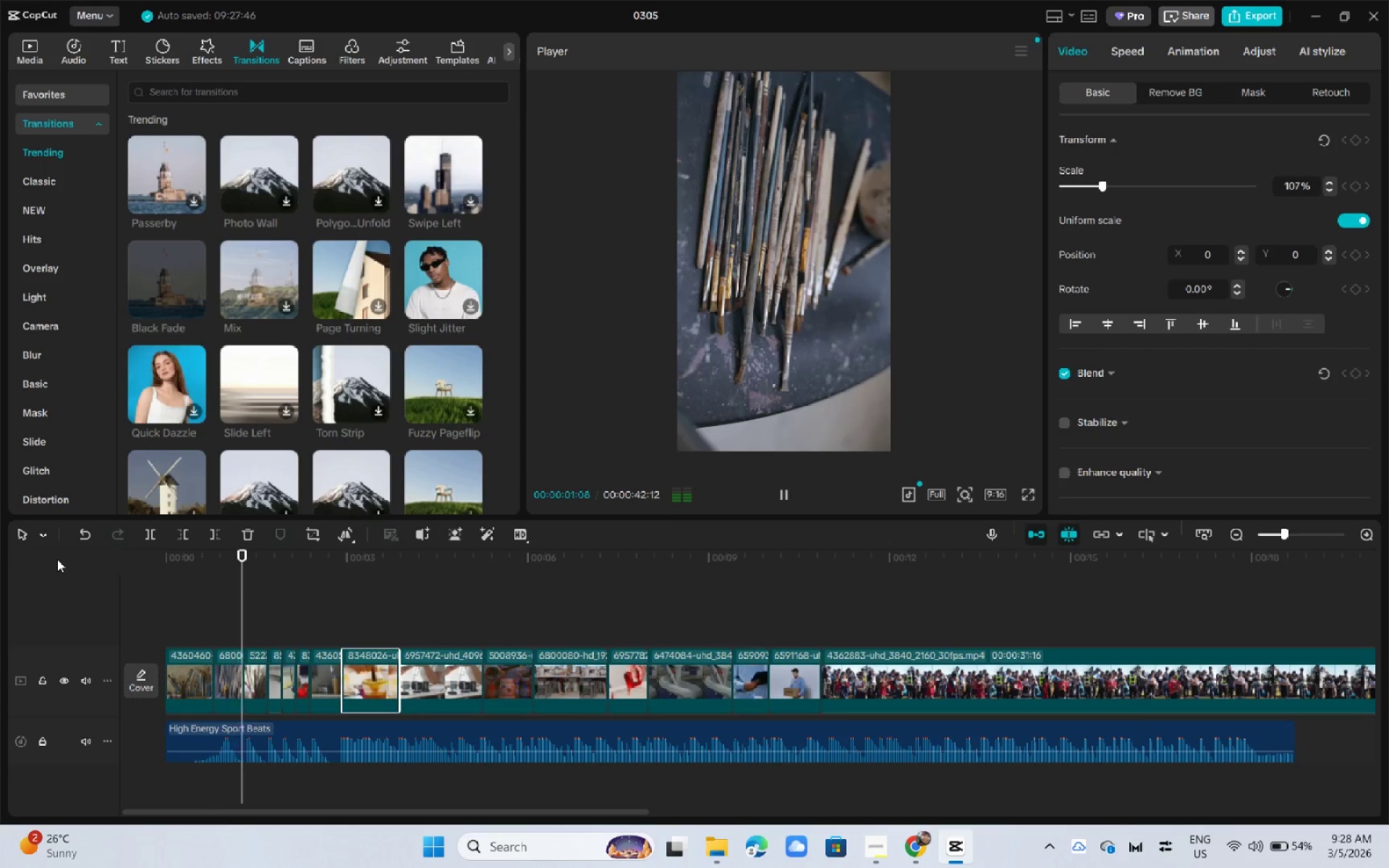 
key(Space)
 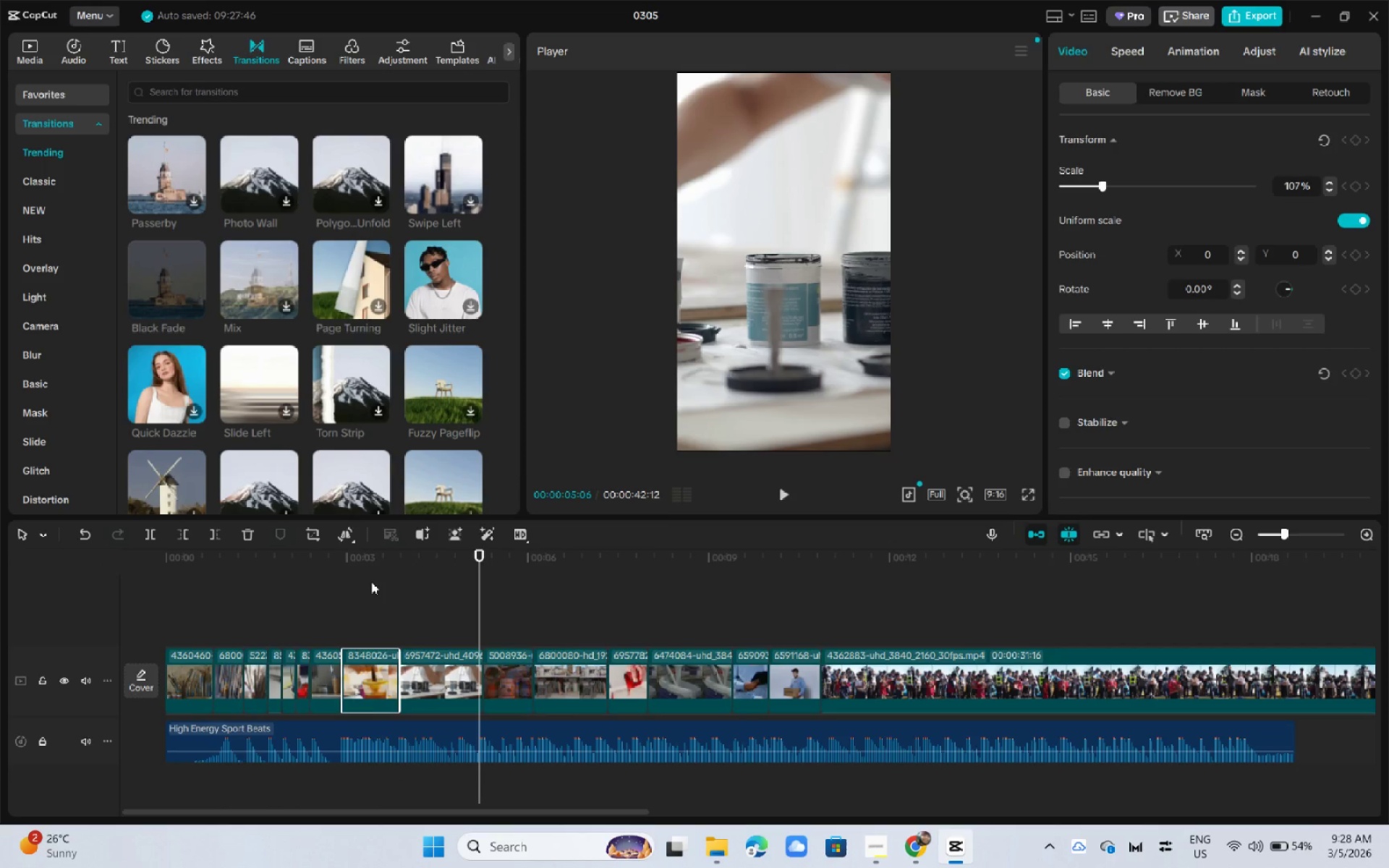 
left_click_drag(start_coordinate=[372, 574], to_coordinate=[356, 574])
 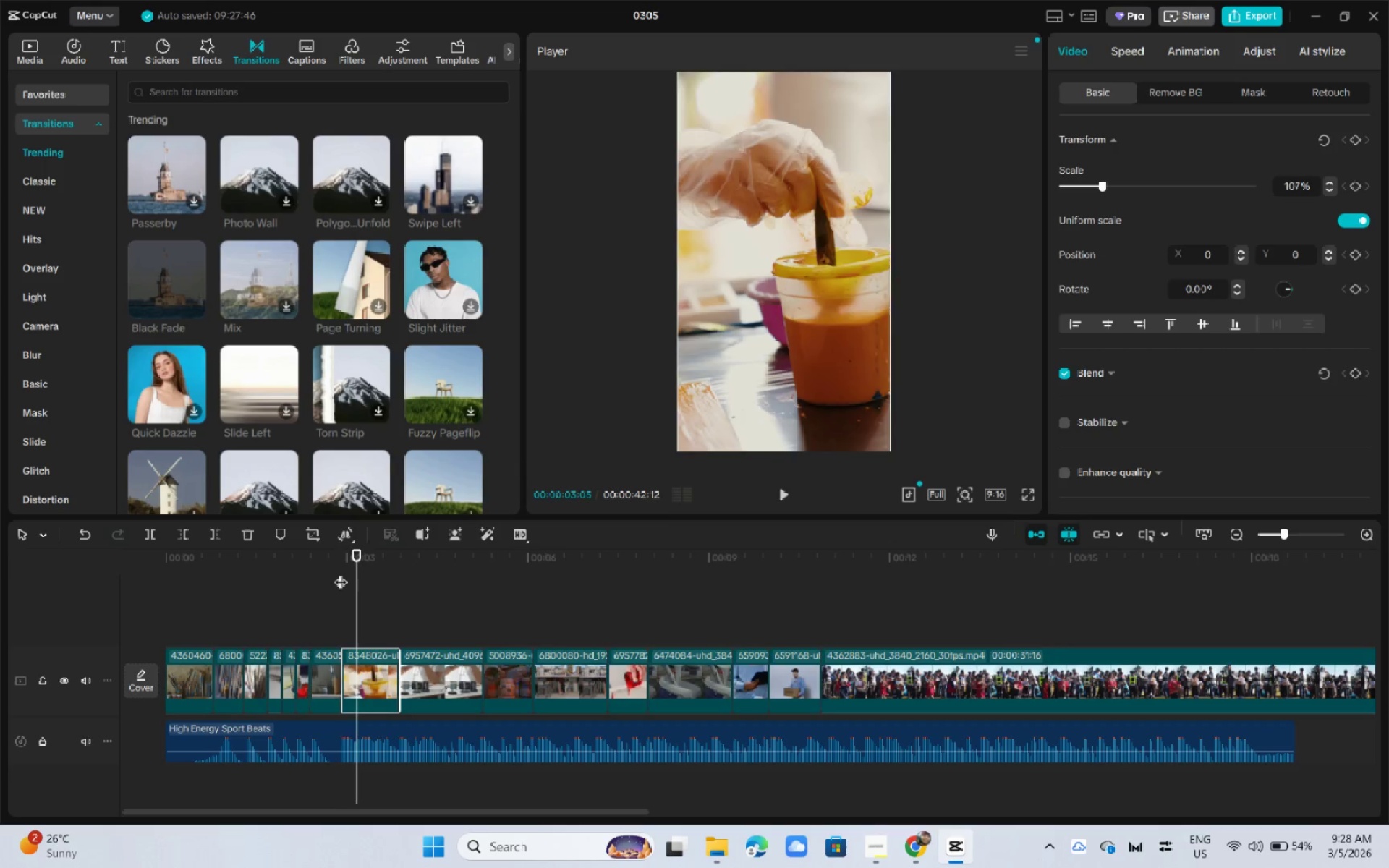 
left_click_drag(start_coordinate=[347, 574], to_coordinate=[313, 571])
 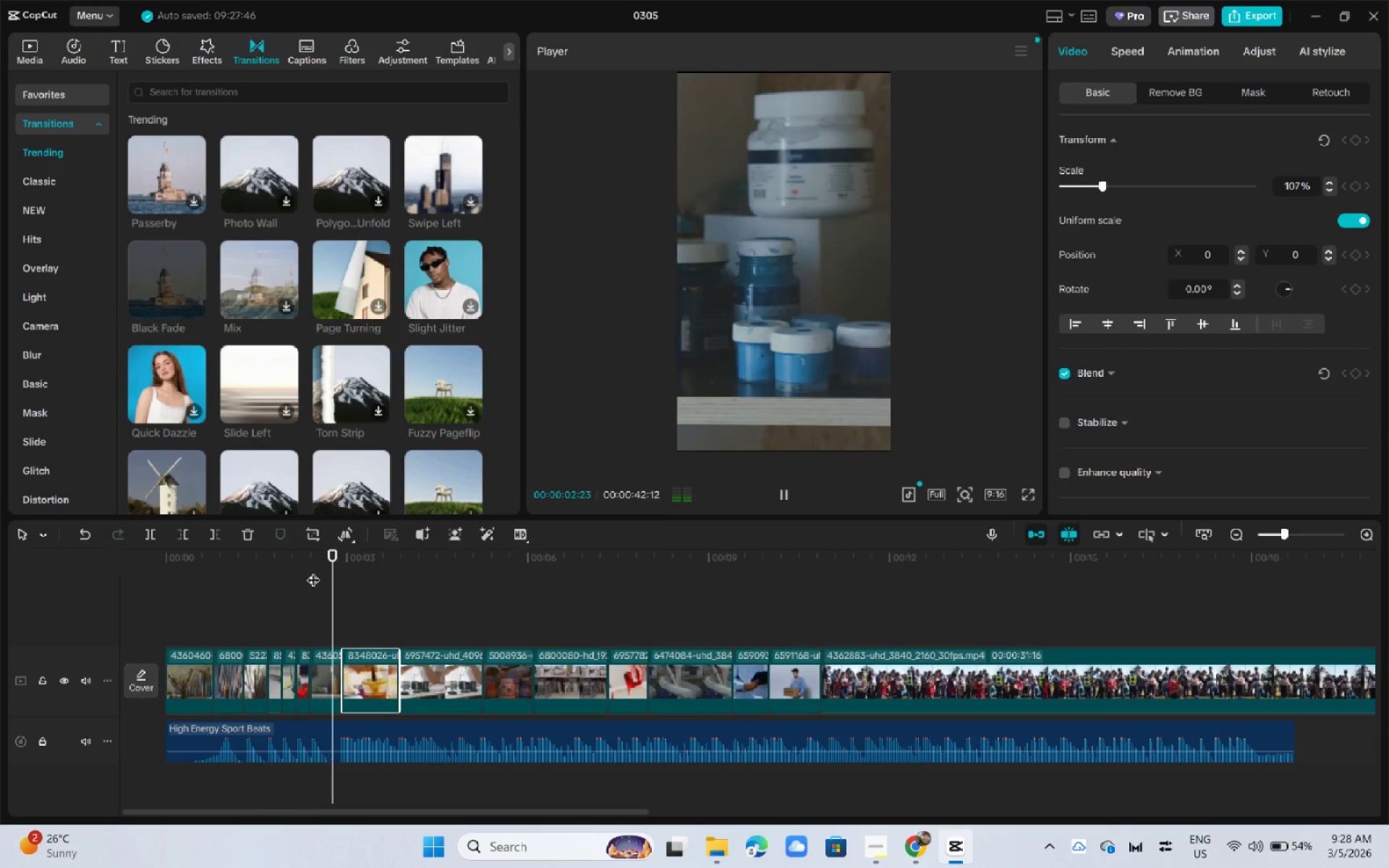 
key(Space)
 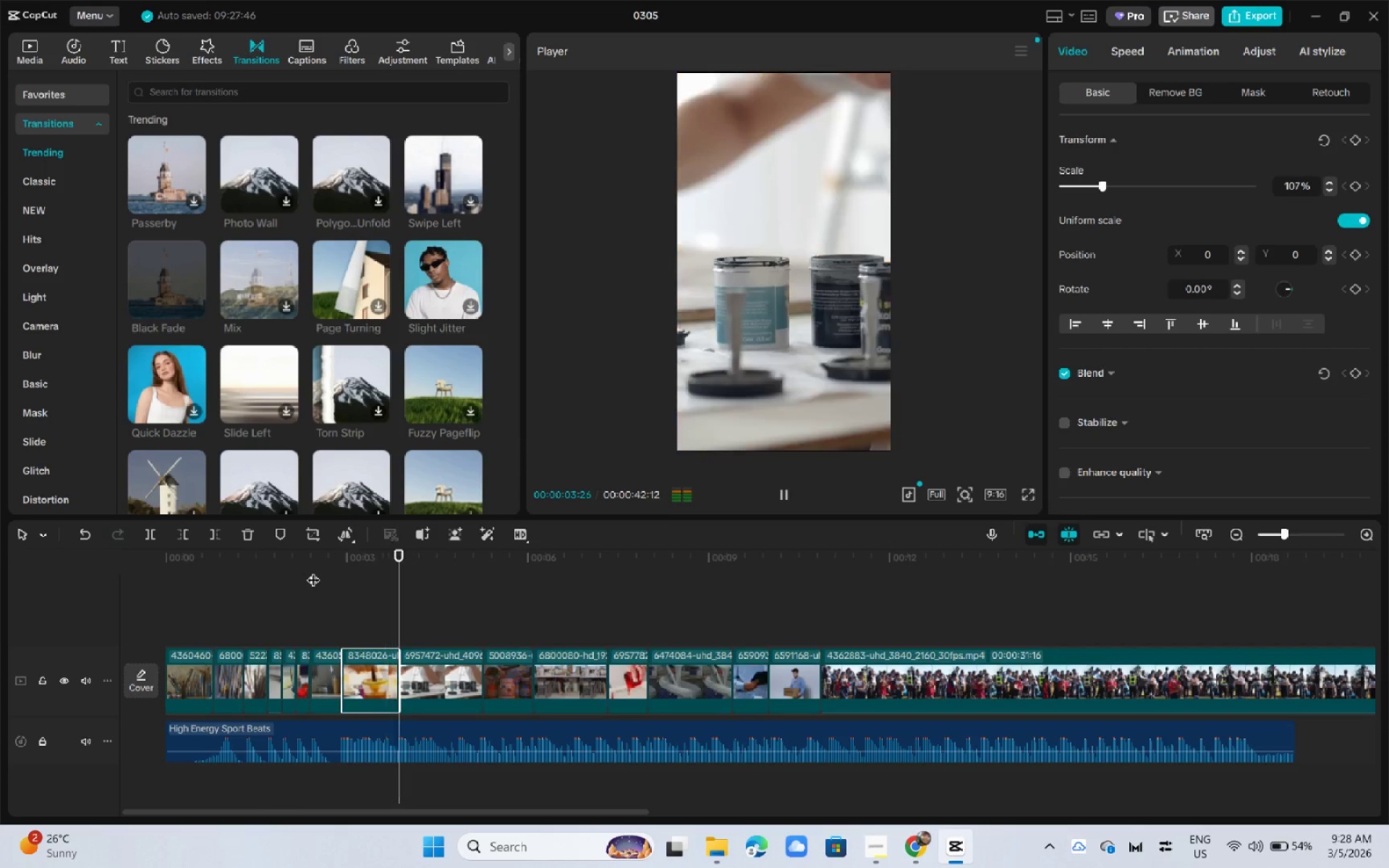 
key(Space)
 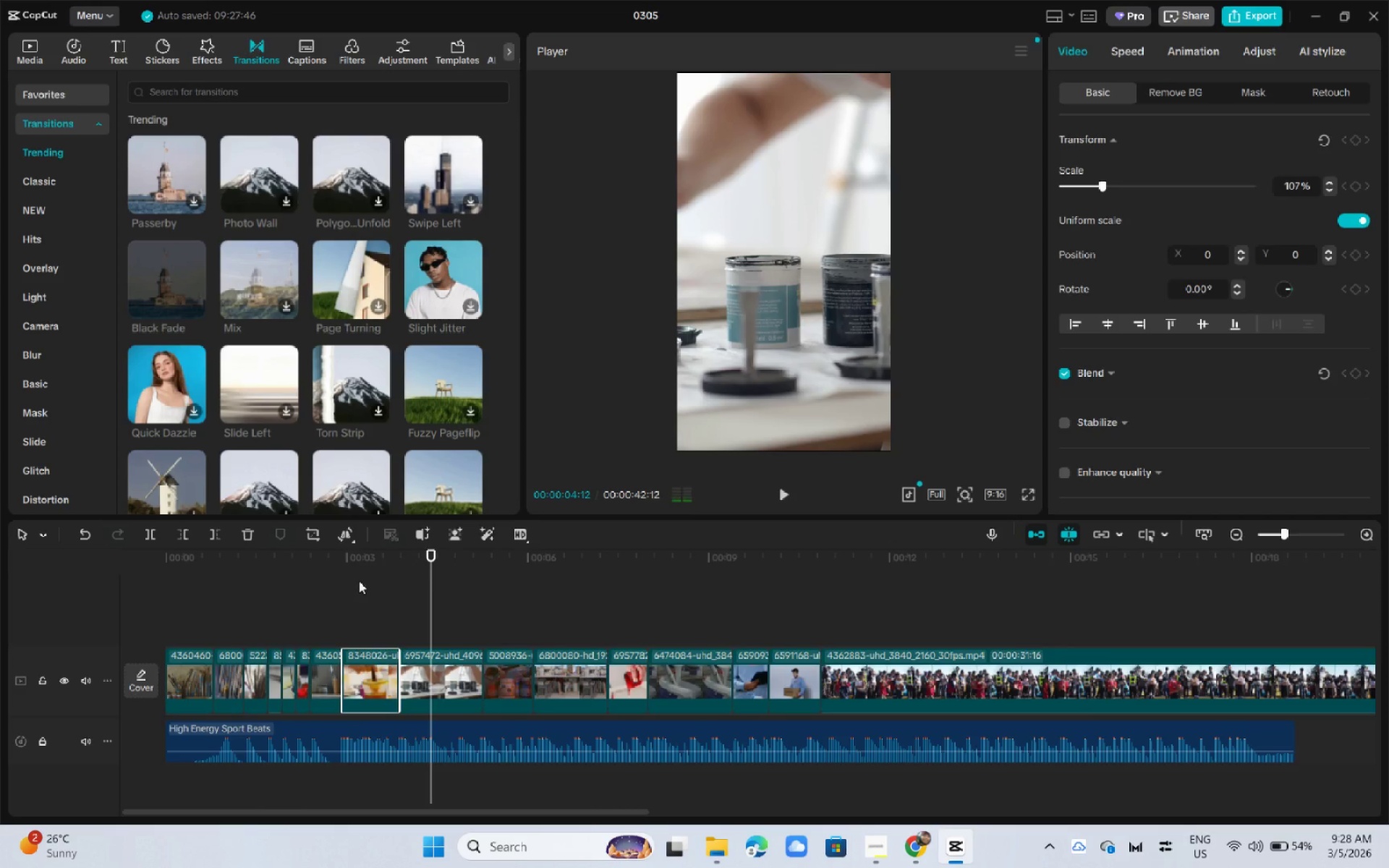 
left_click_drag(start_coordinate=[365, 582], to_coordinate=[120, 589])
 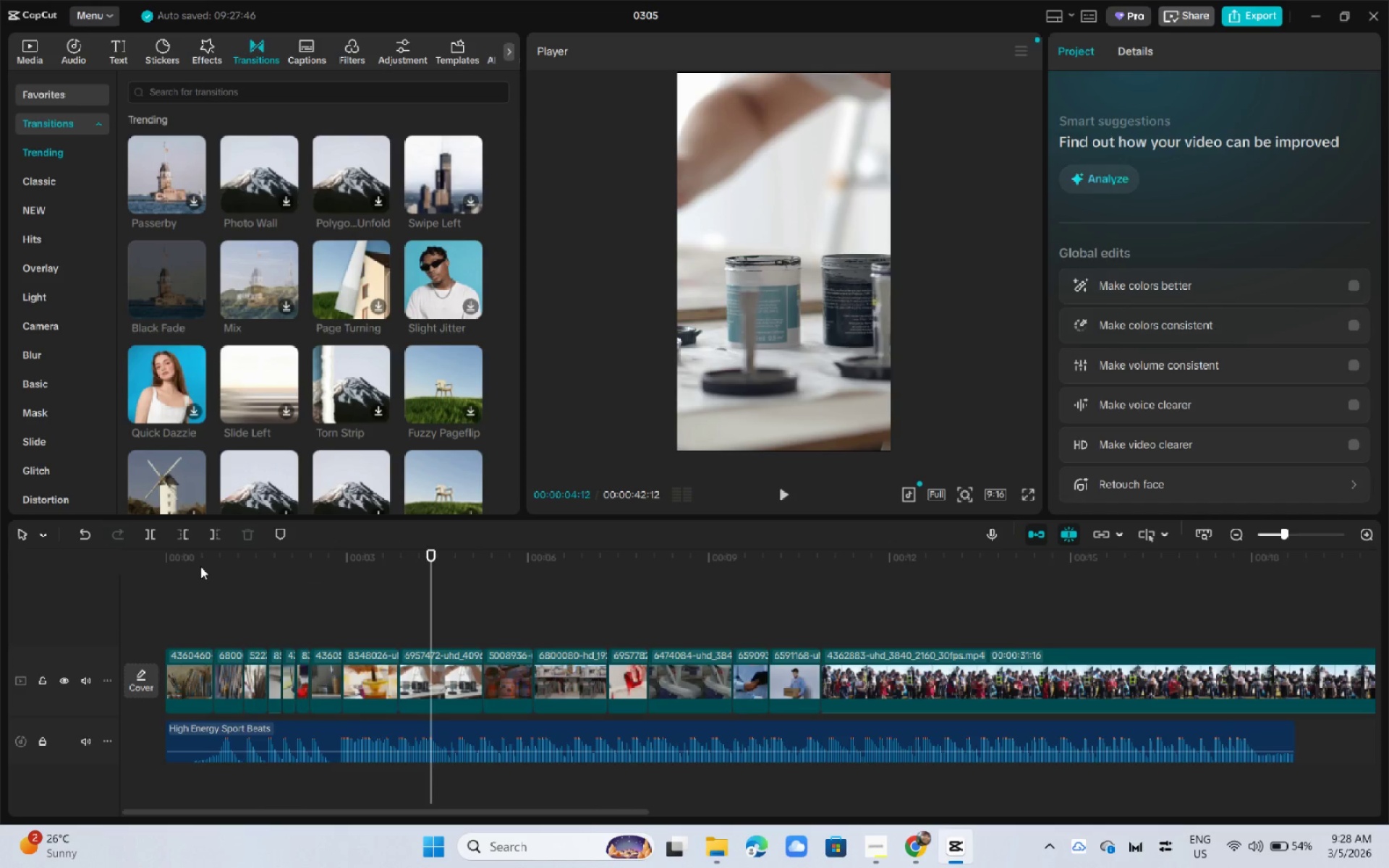 
left_click_drag(start_coordinate=[197, 566], to_coordinate=[90, 561])
 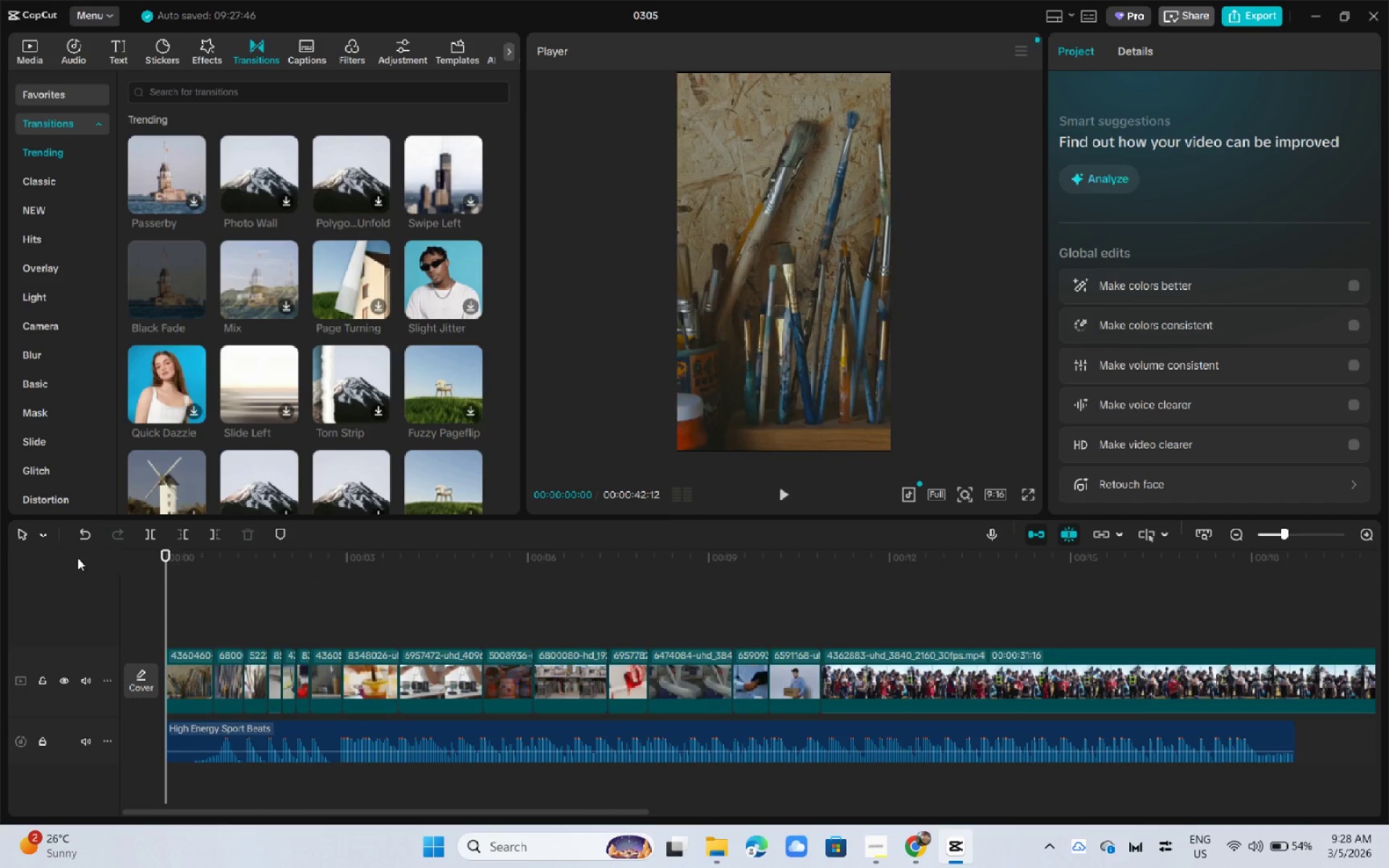 
key(Space)
 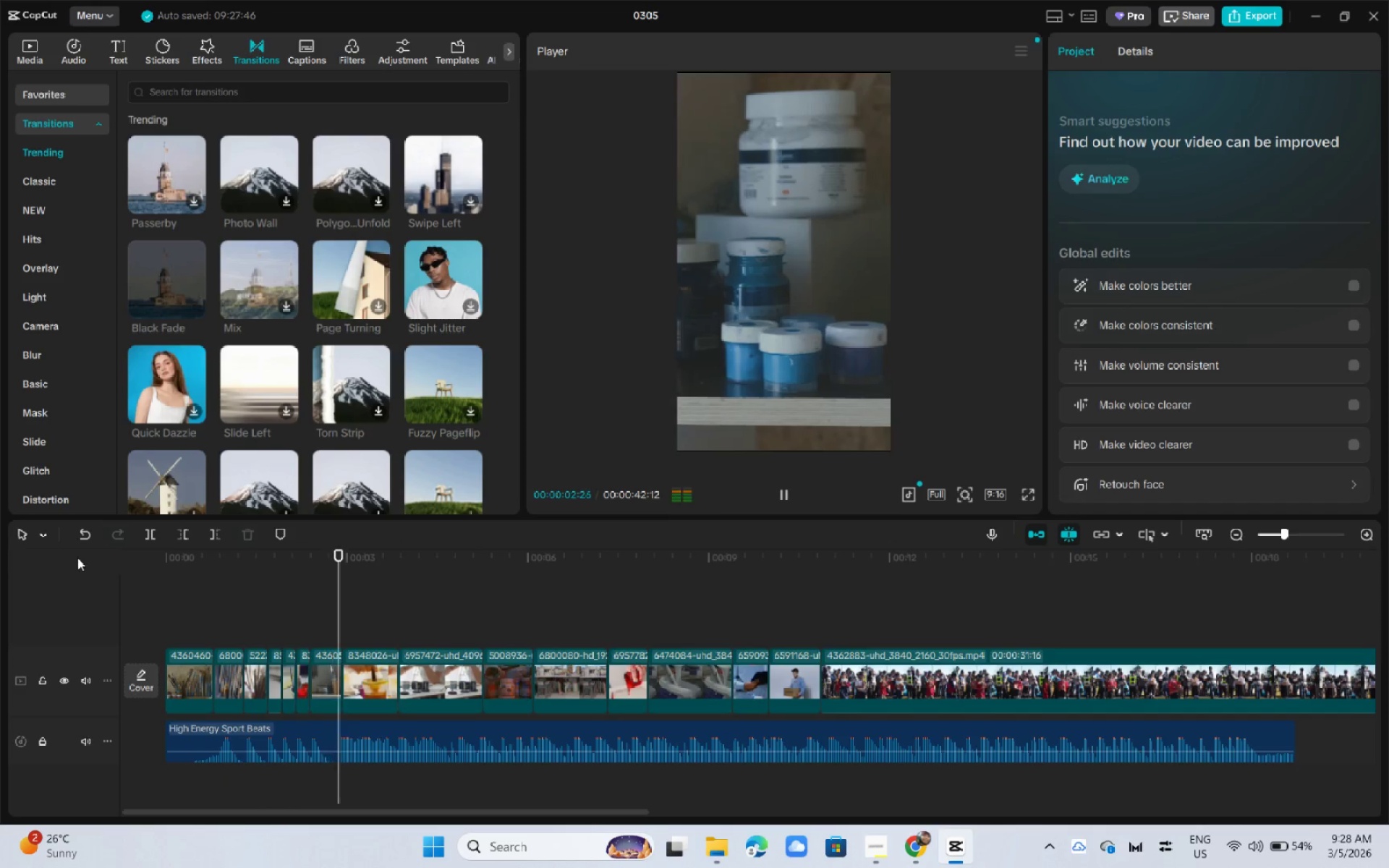 
key(Space)
 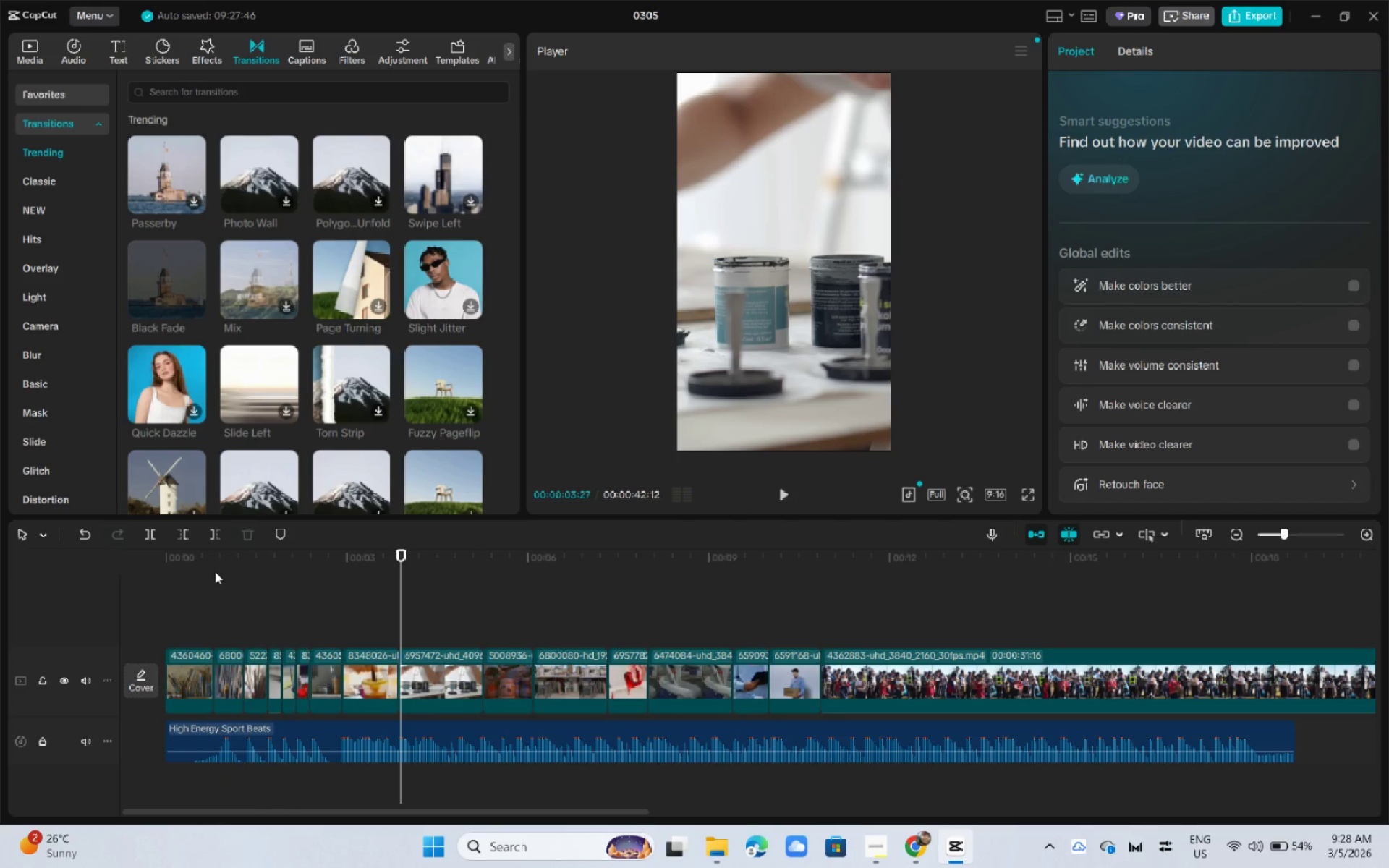 
left_click_drag(start_coordinate=[218, 565], to_coordinate=[95, 566])
 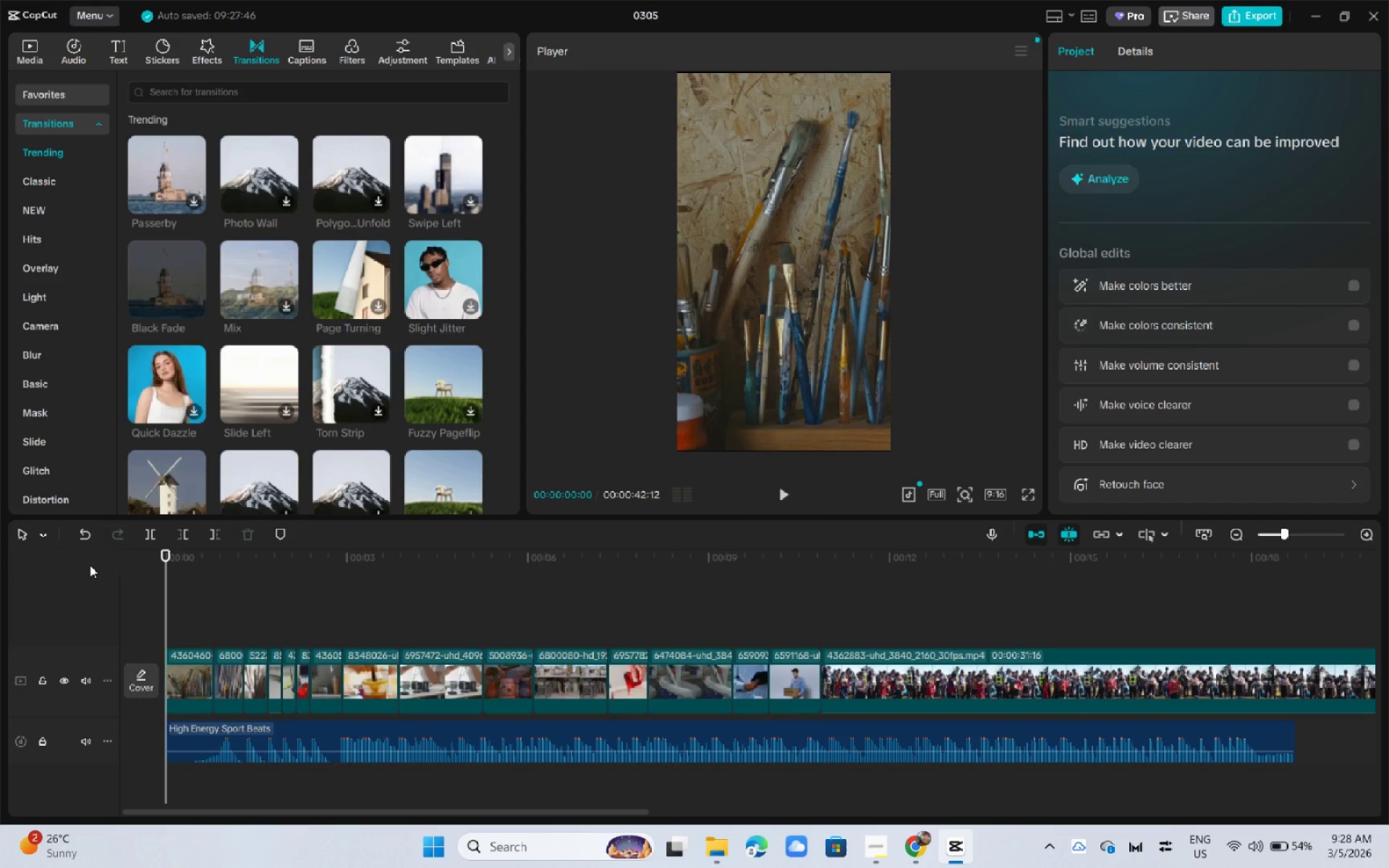 
key(Space)
 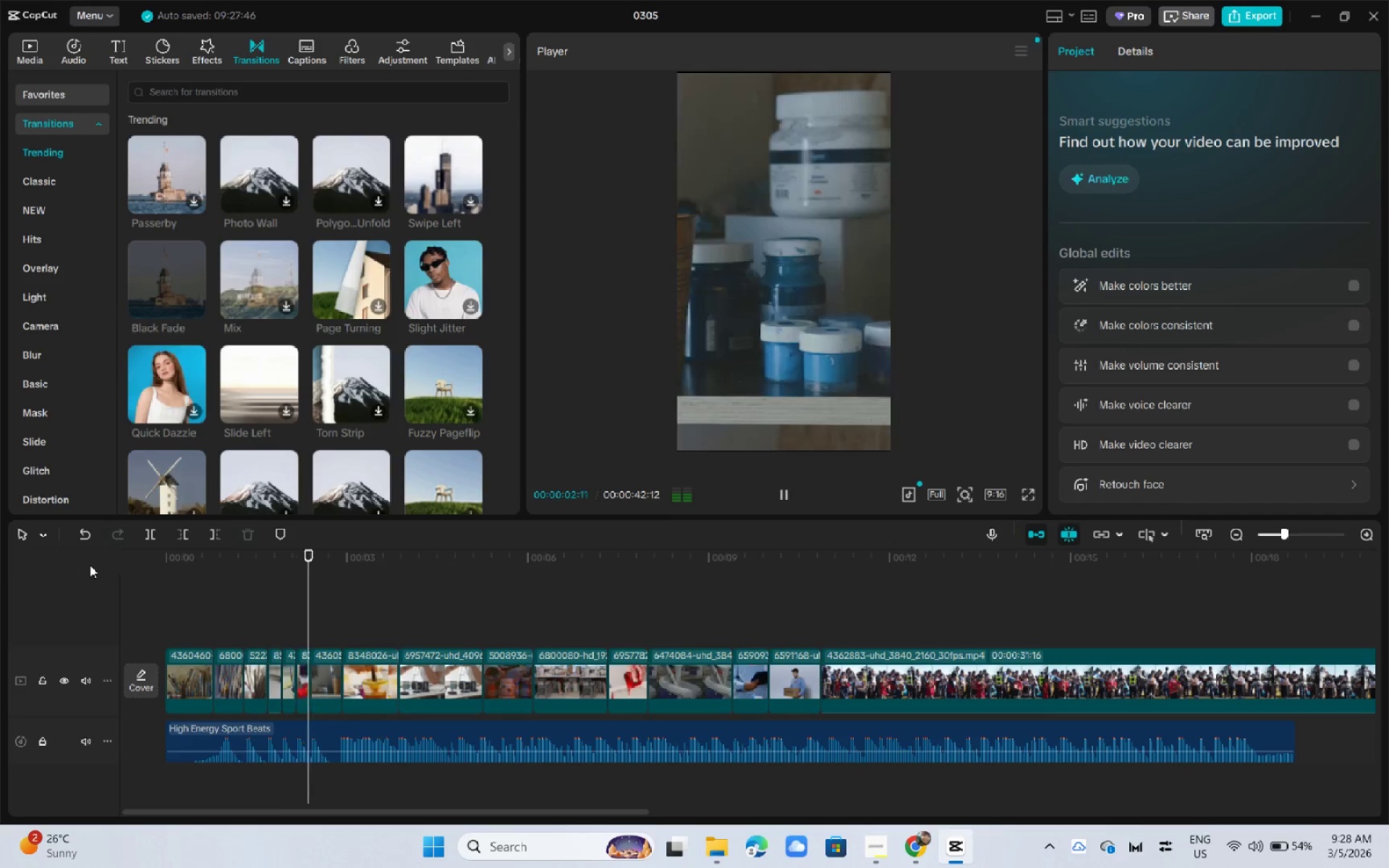 
key(Space)
 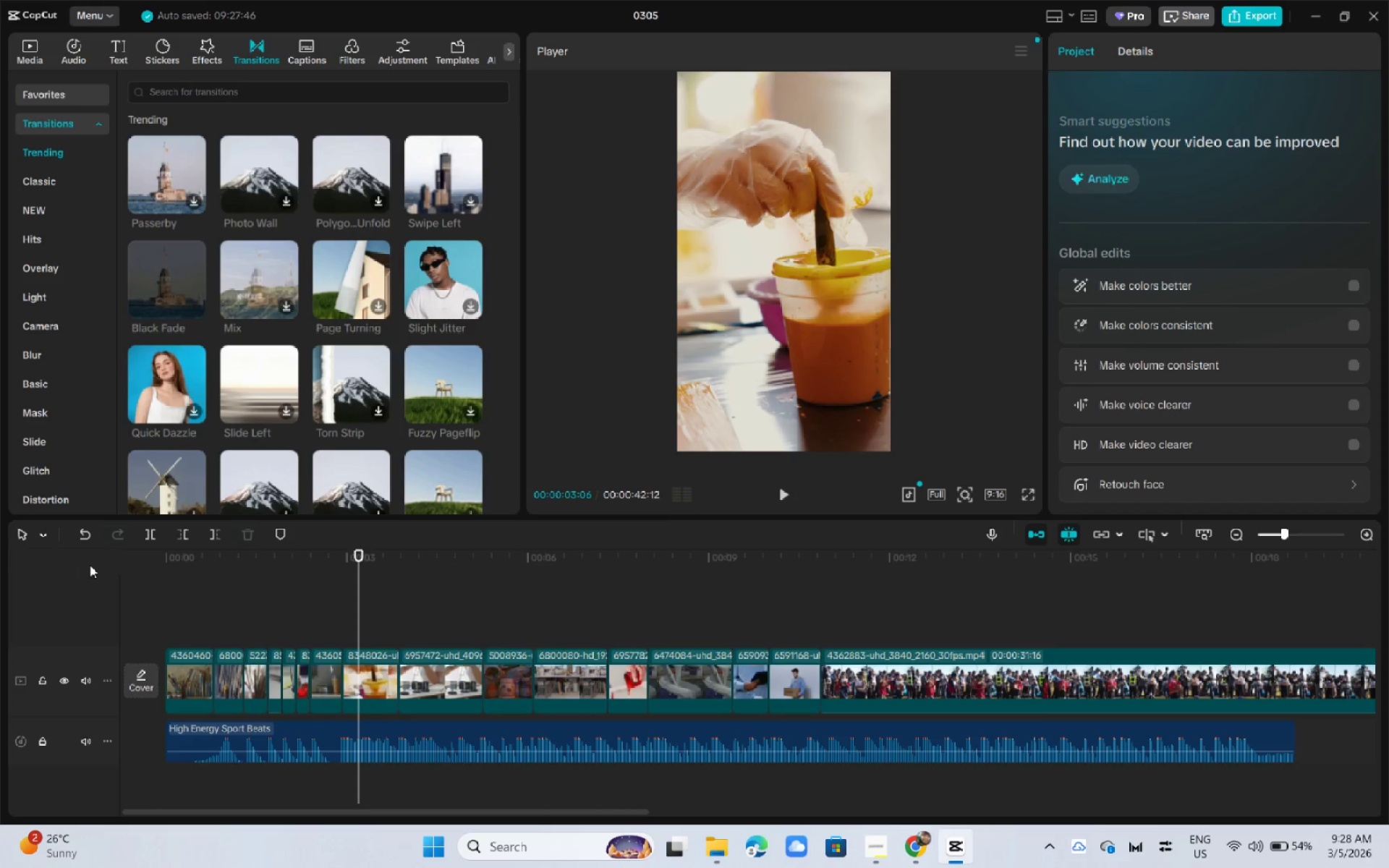 
key(Space)
 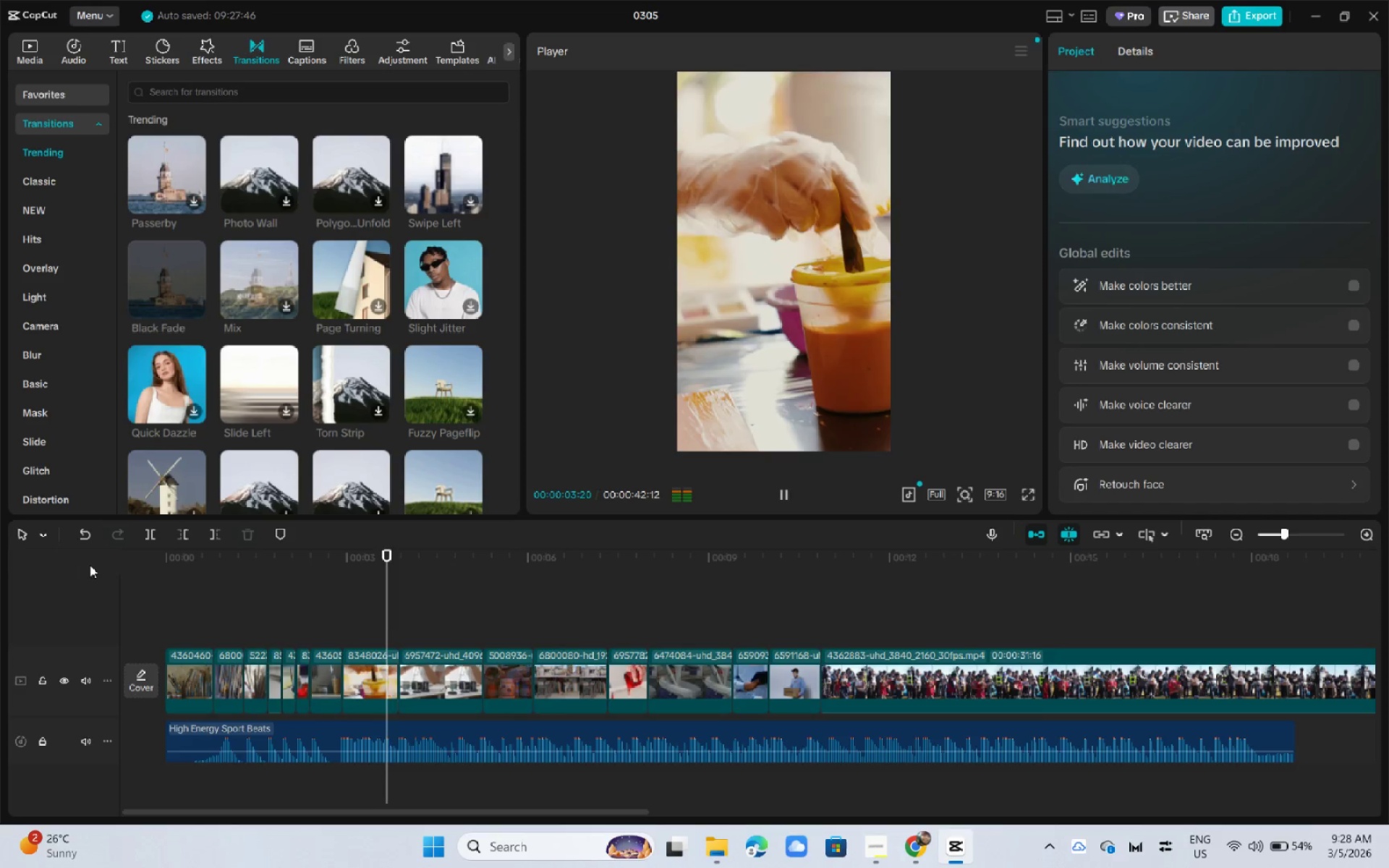 
key(Space)
 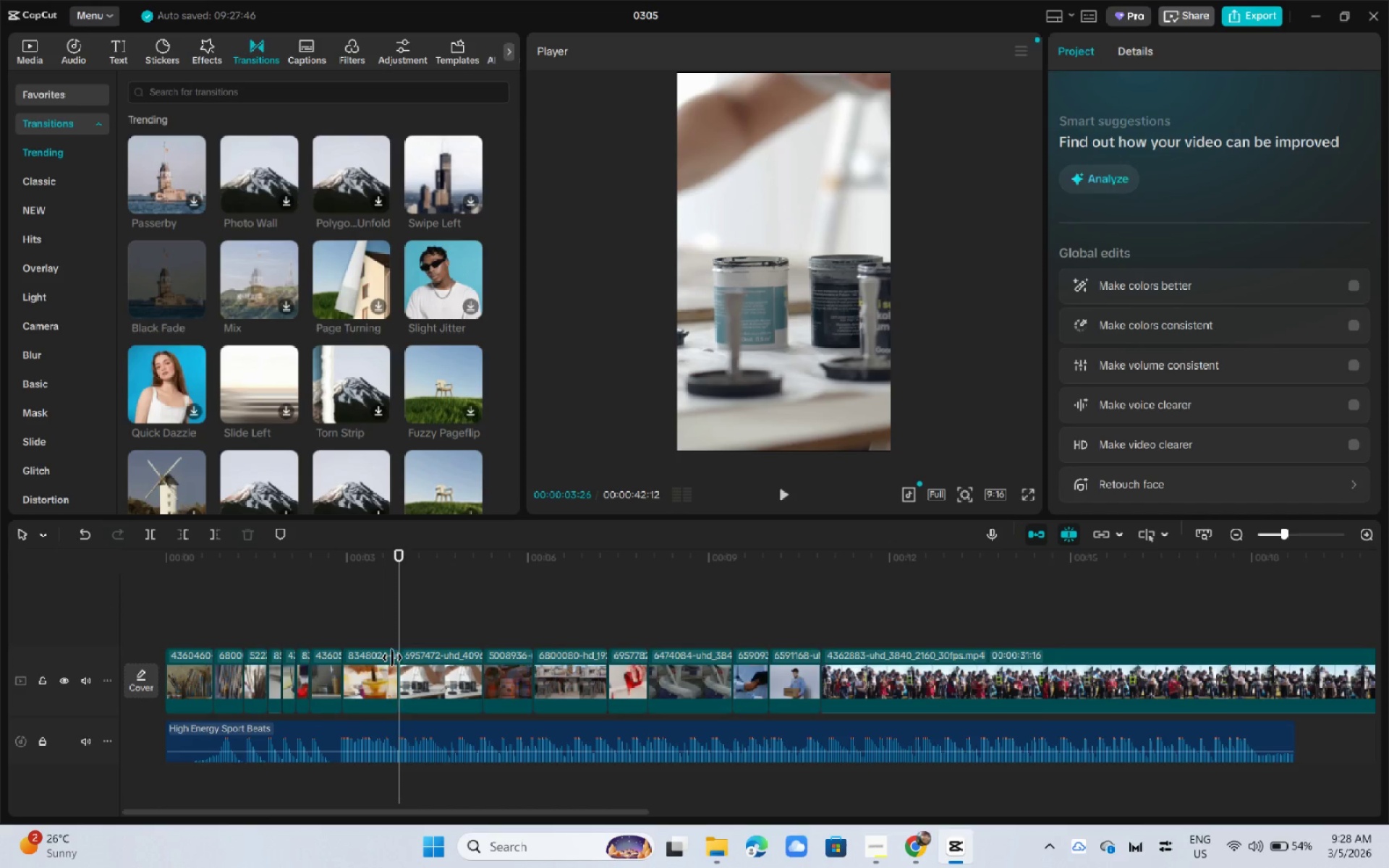 
key(Space)
 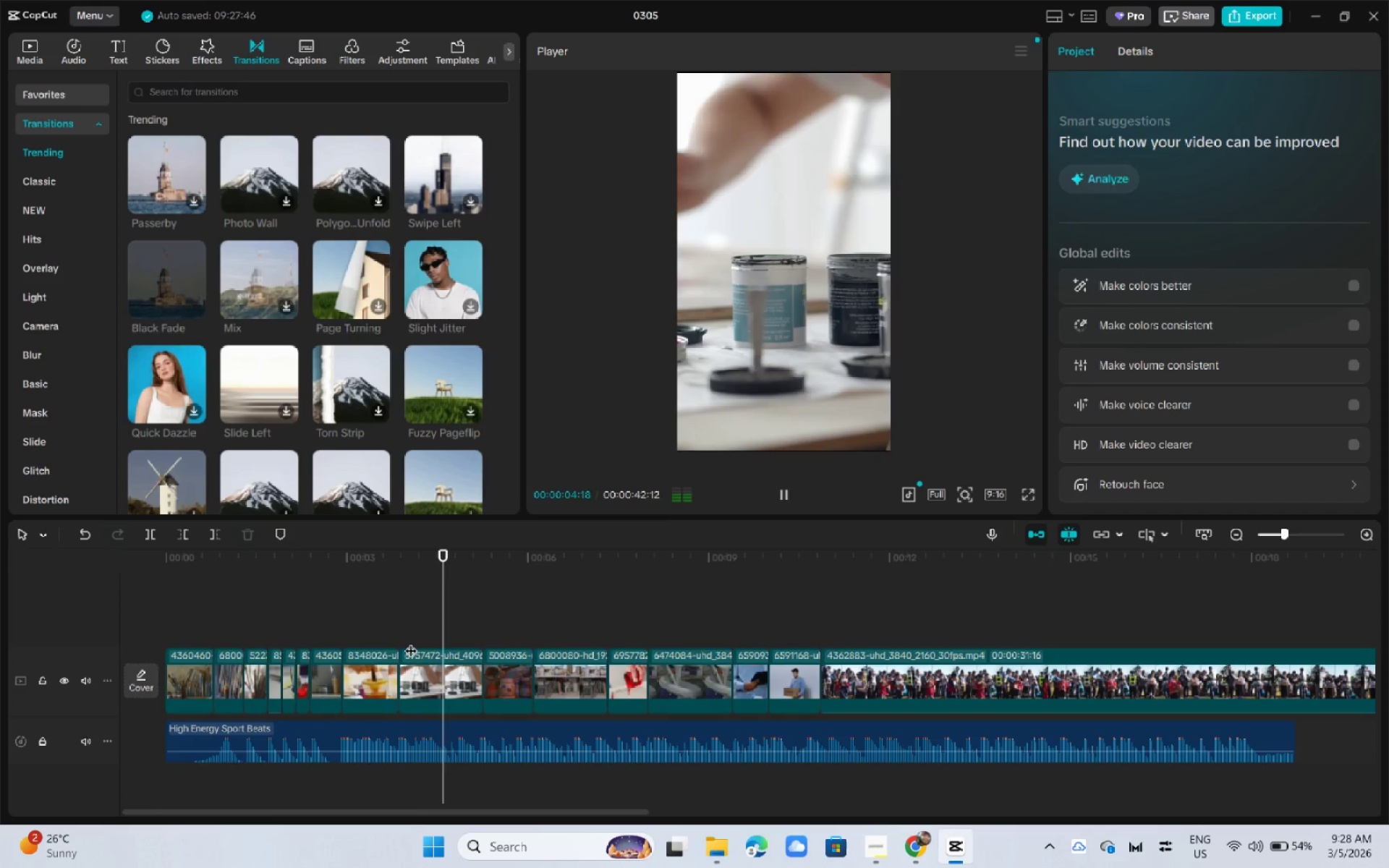 
key(Space)
 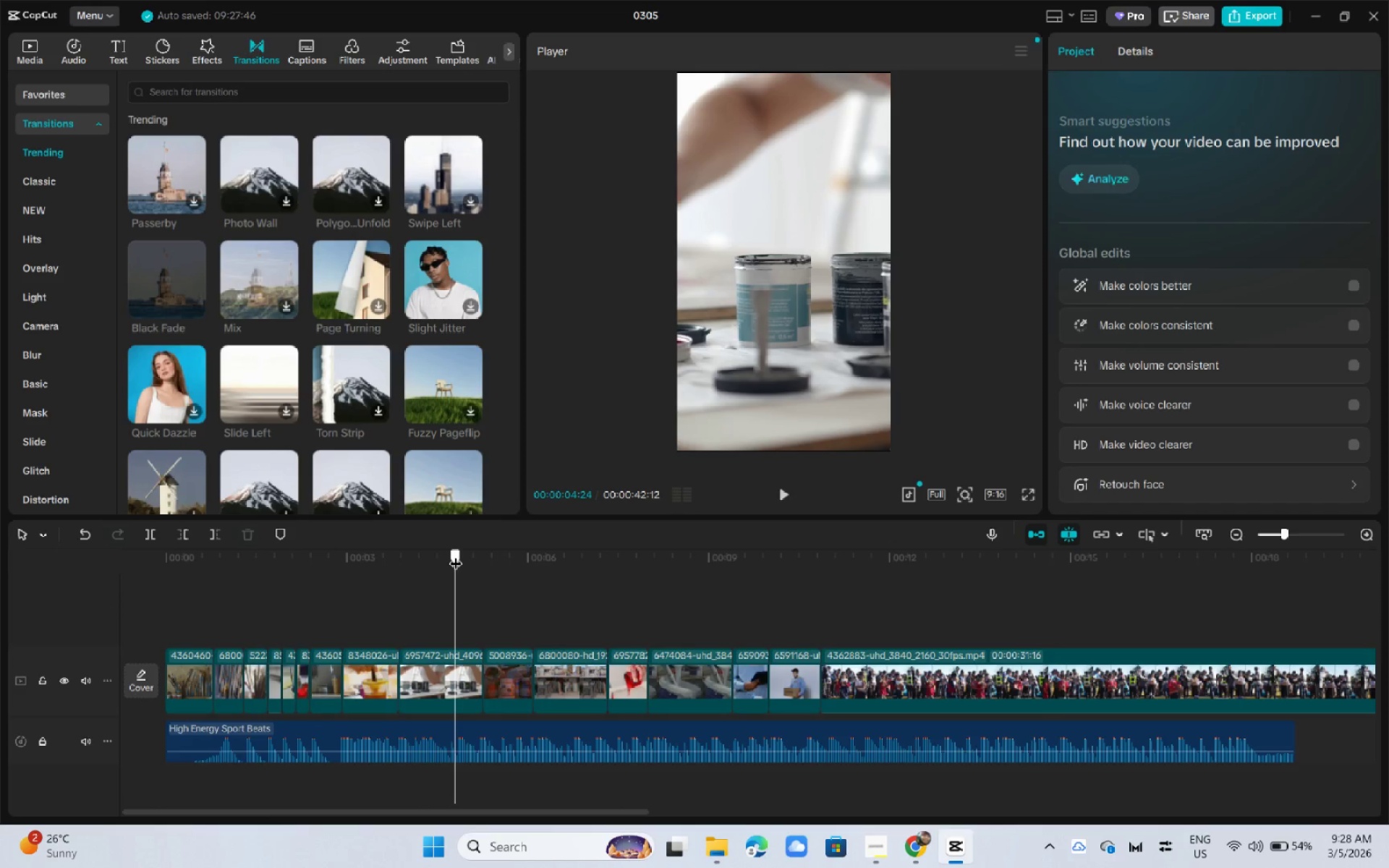 
left_click([470, 671])
 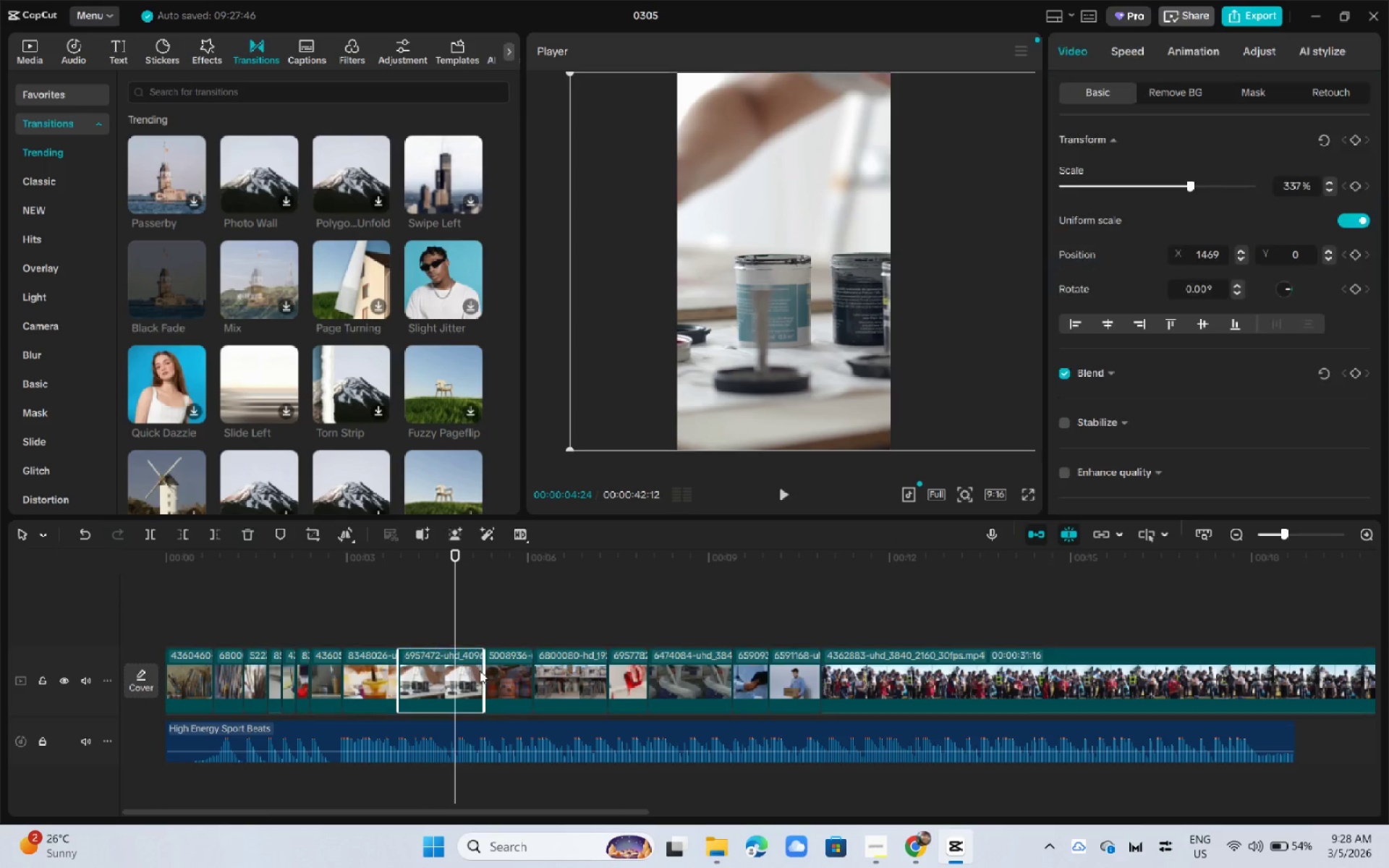 
left_click_drag(start_coordinate=[480, 671], to_coordinate=[454, 674])
 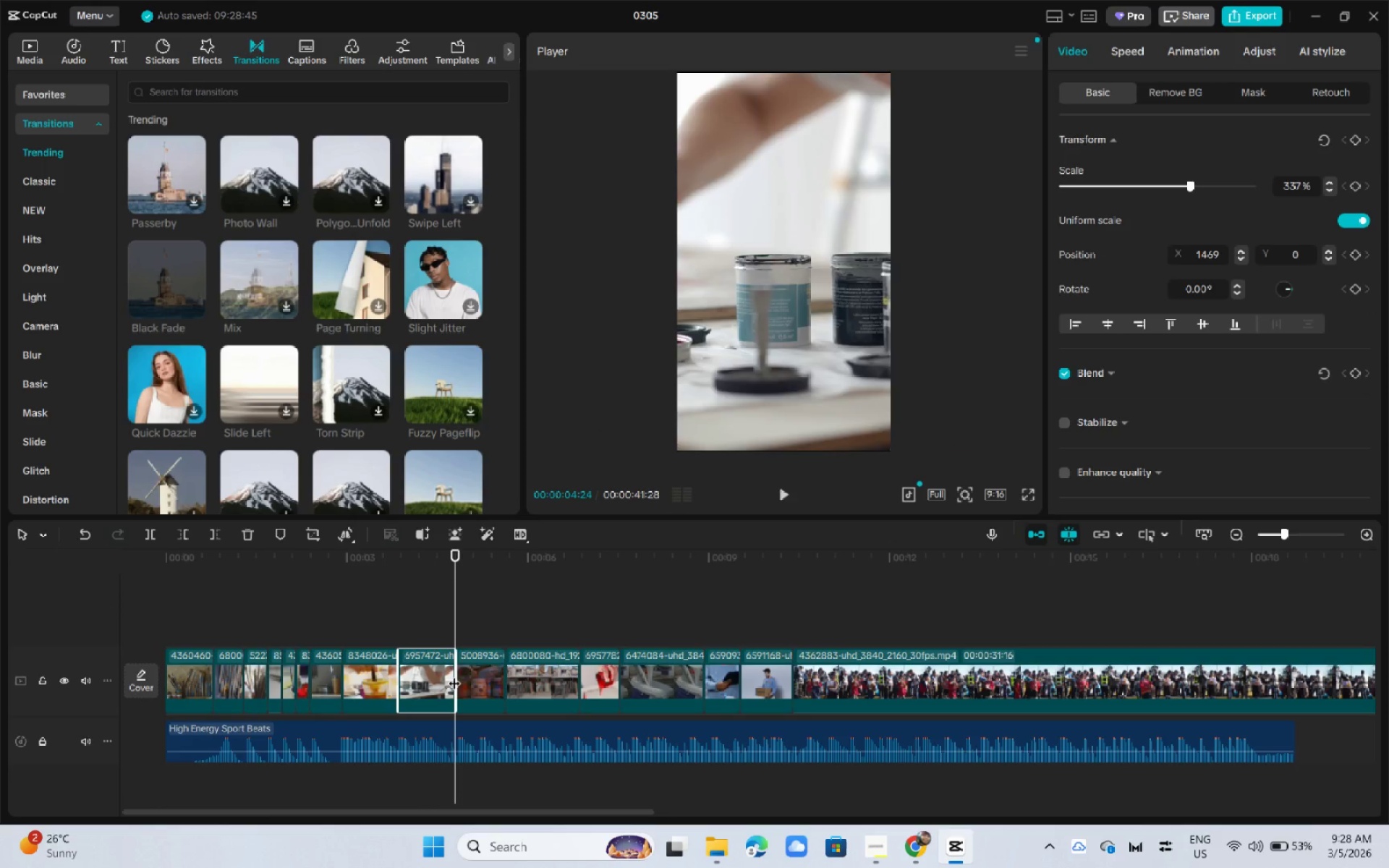 
key(Space)
 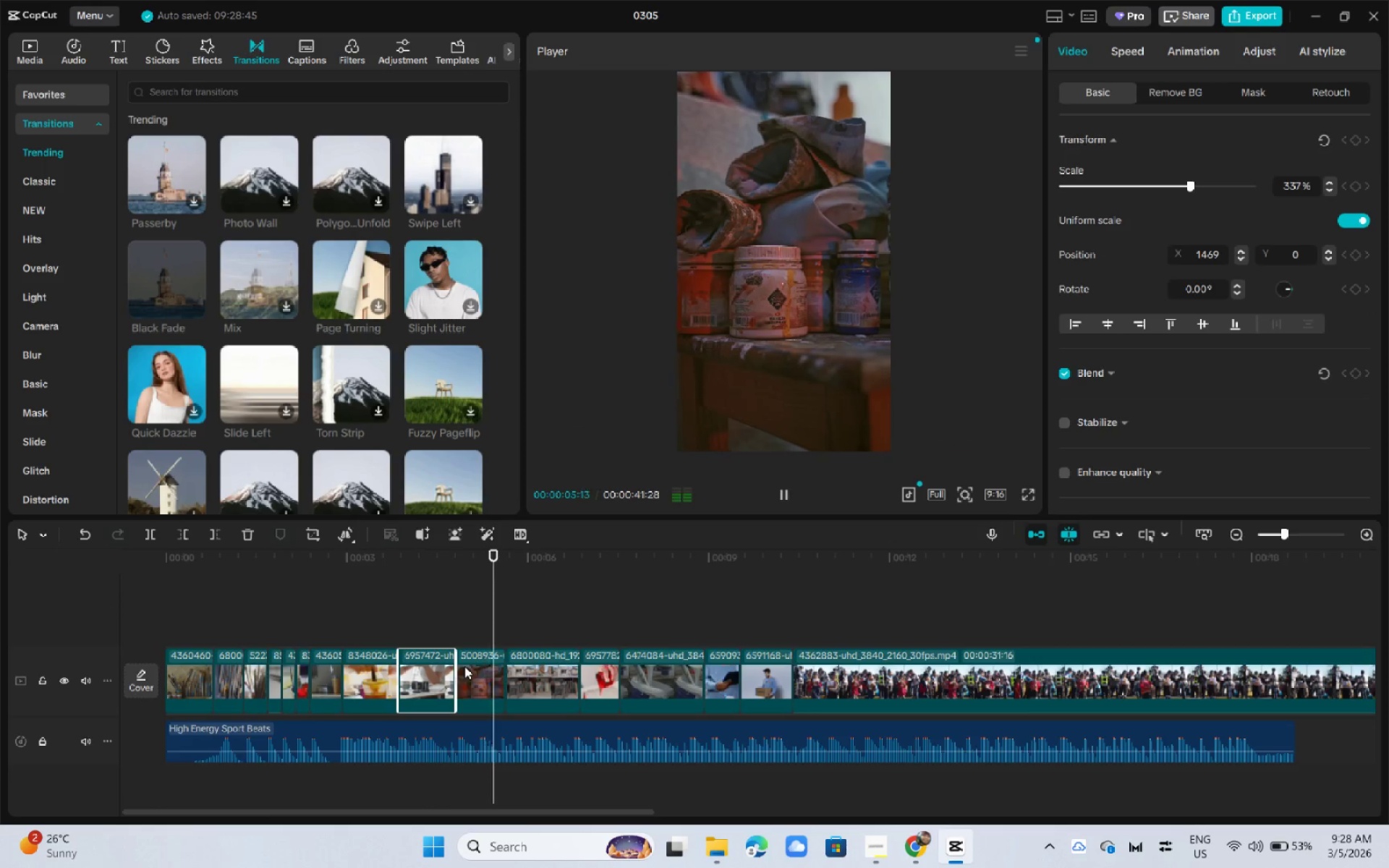 
key(Space)
 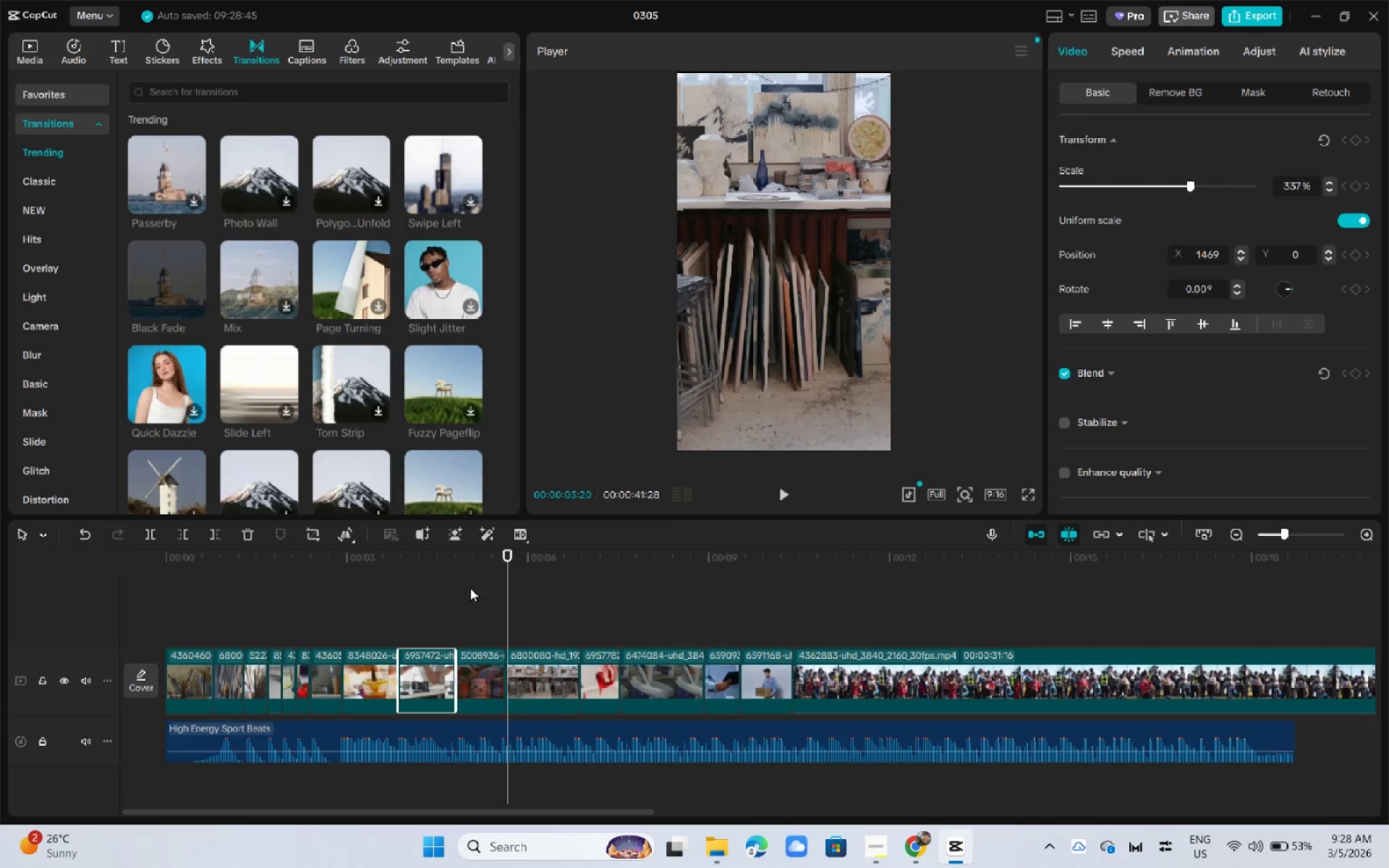 
left_click_drag(start_coordinate=[446, 566], to_coordinate=[335, 566])
 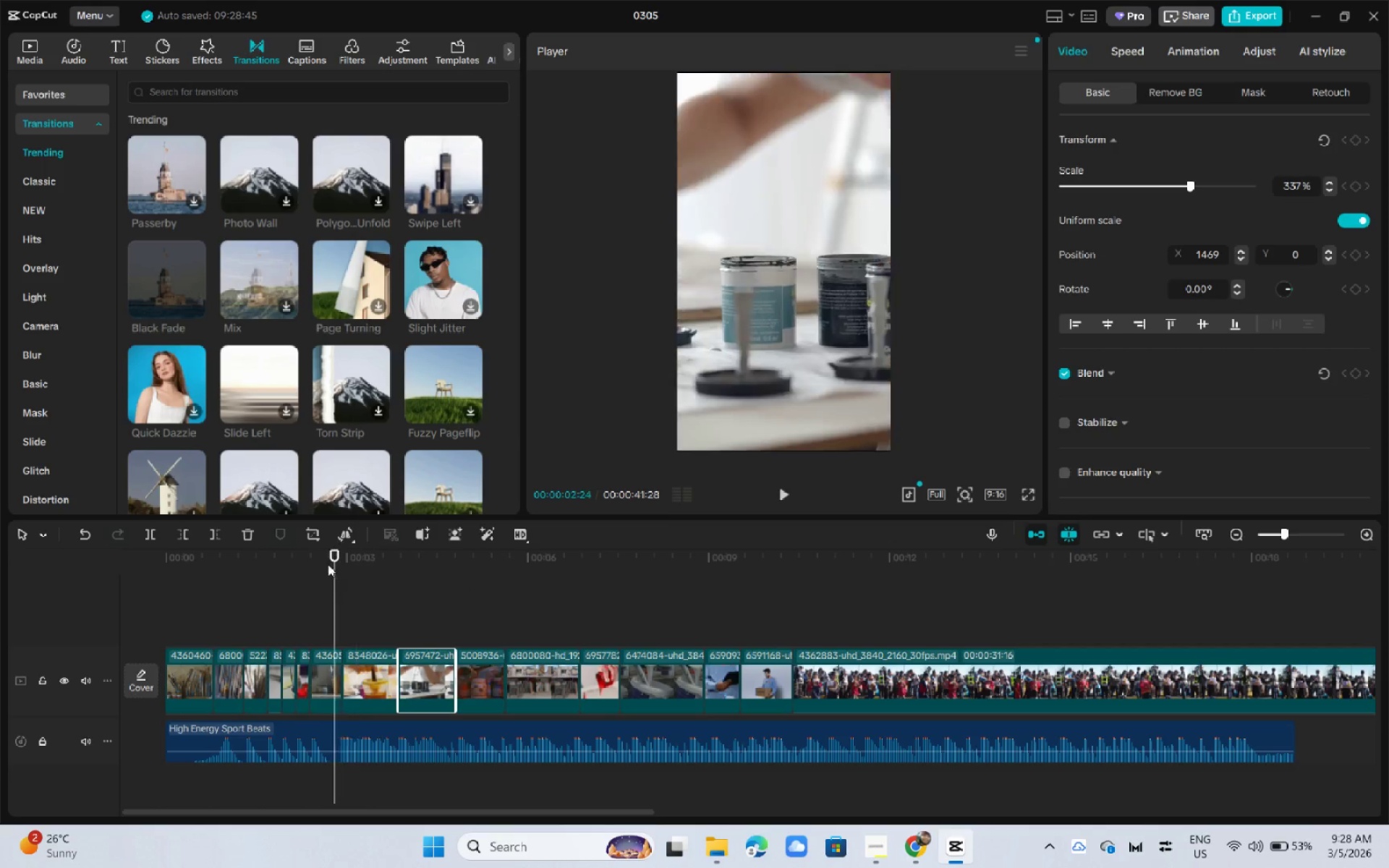 
key(Space)
 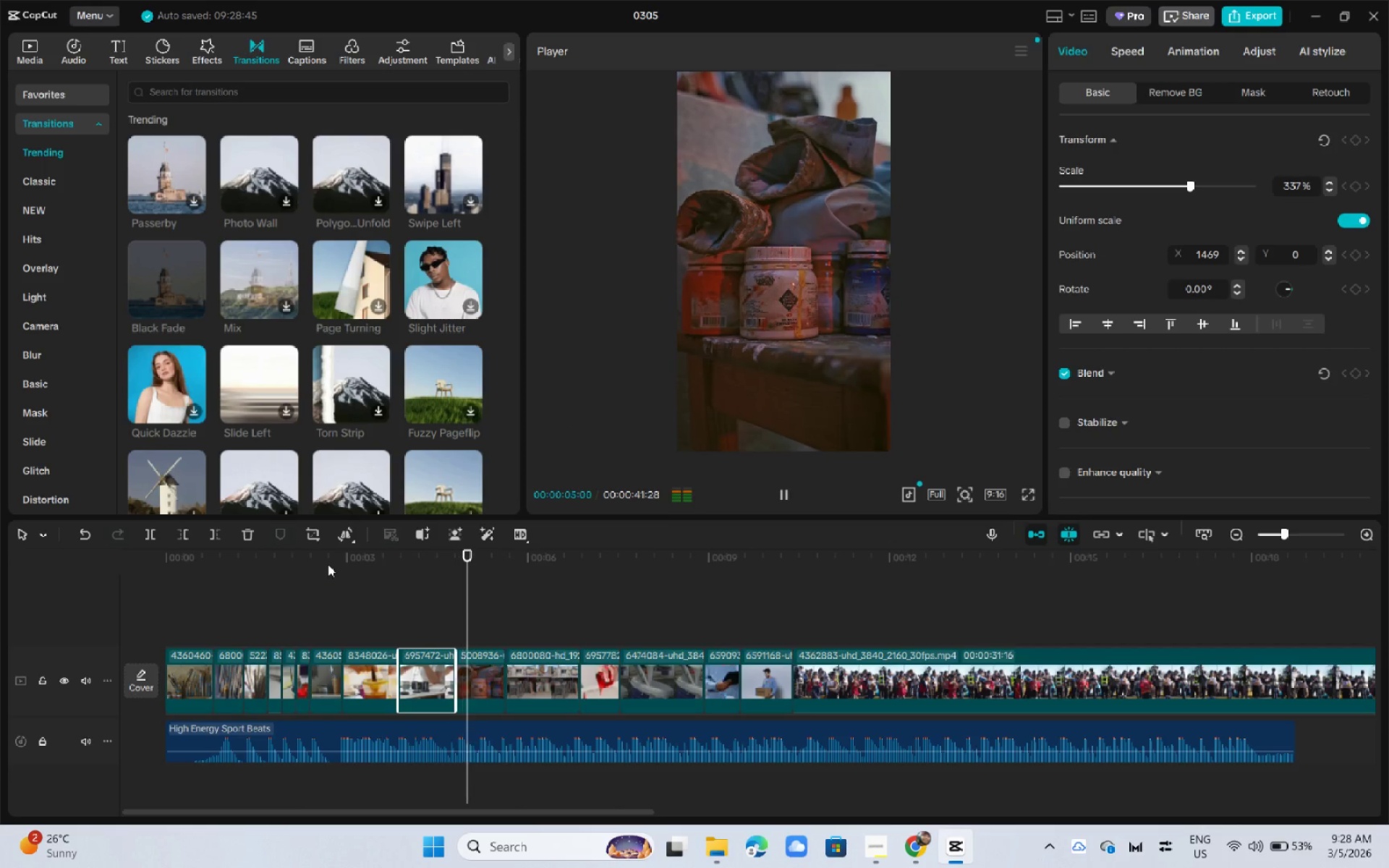 
key(Space)
 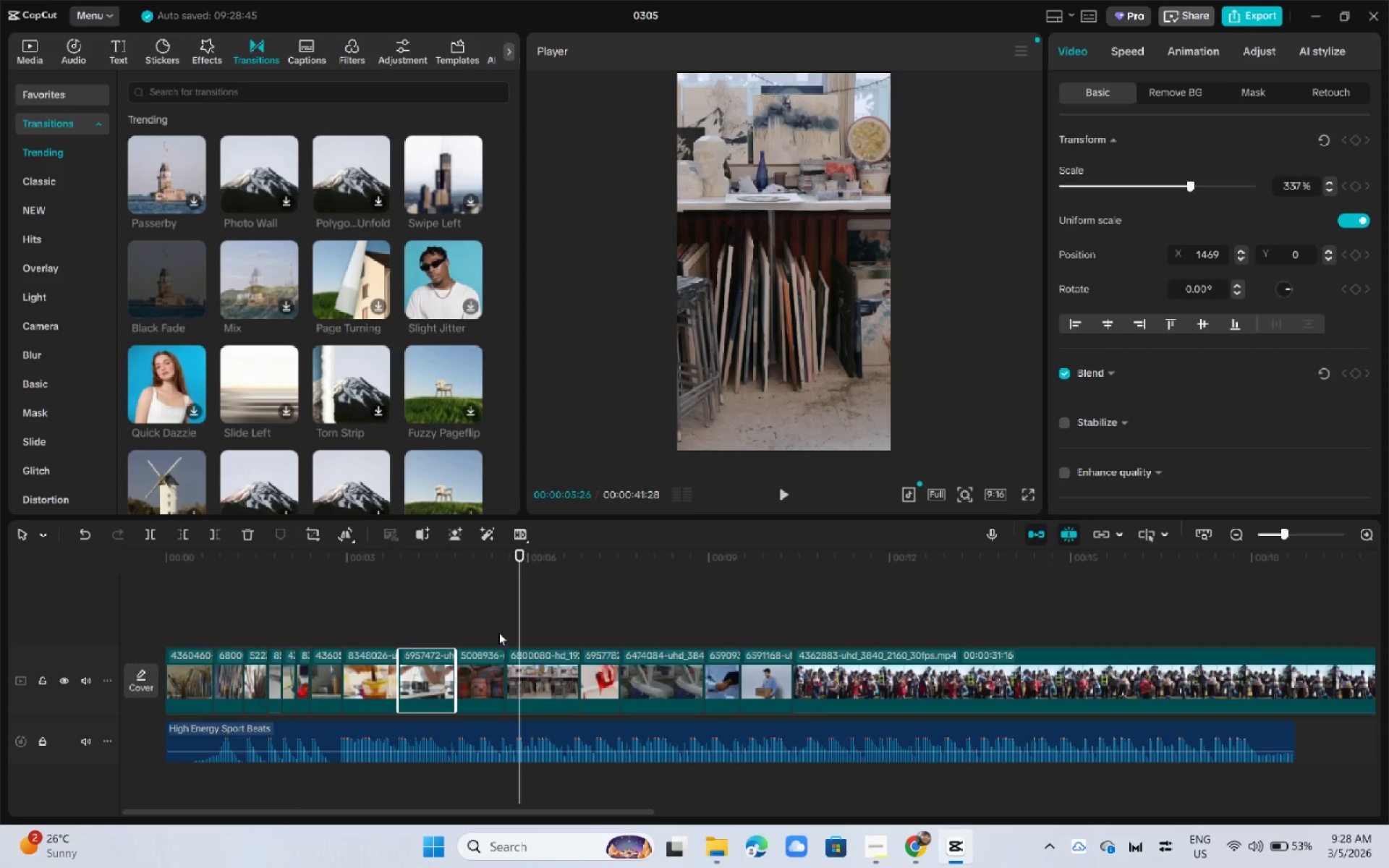 
left_click_drag(start_coordinate=[493, 563], to_coordinate=[483, 566])
 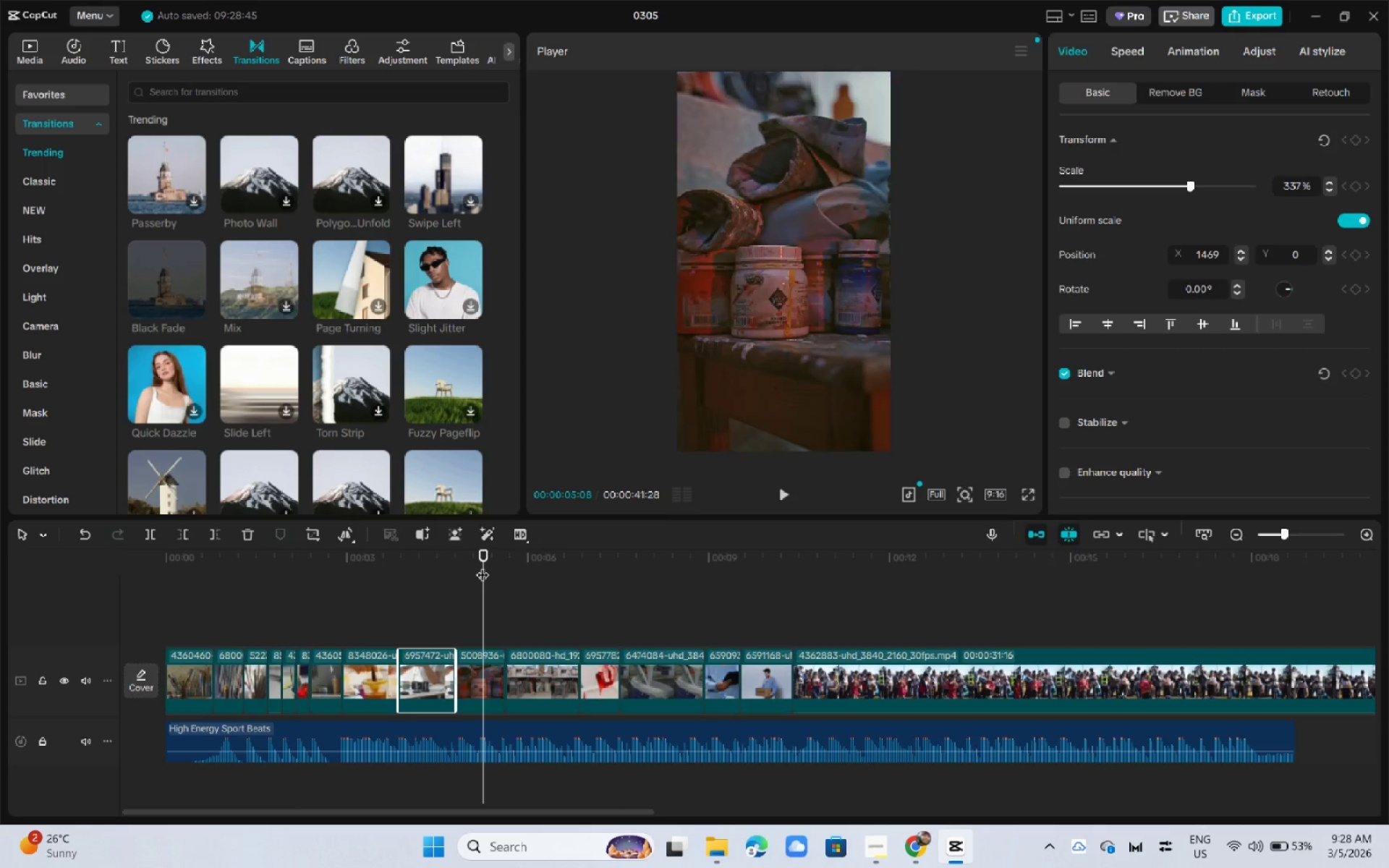 
key(Space)
 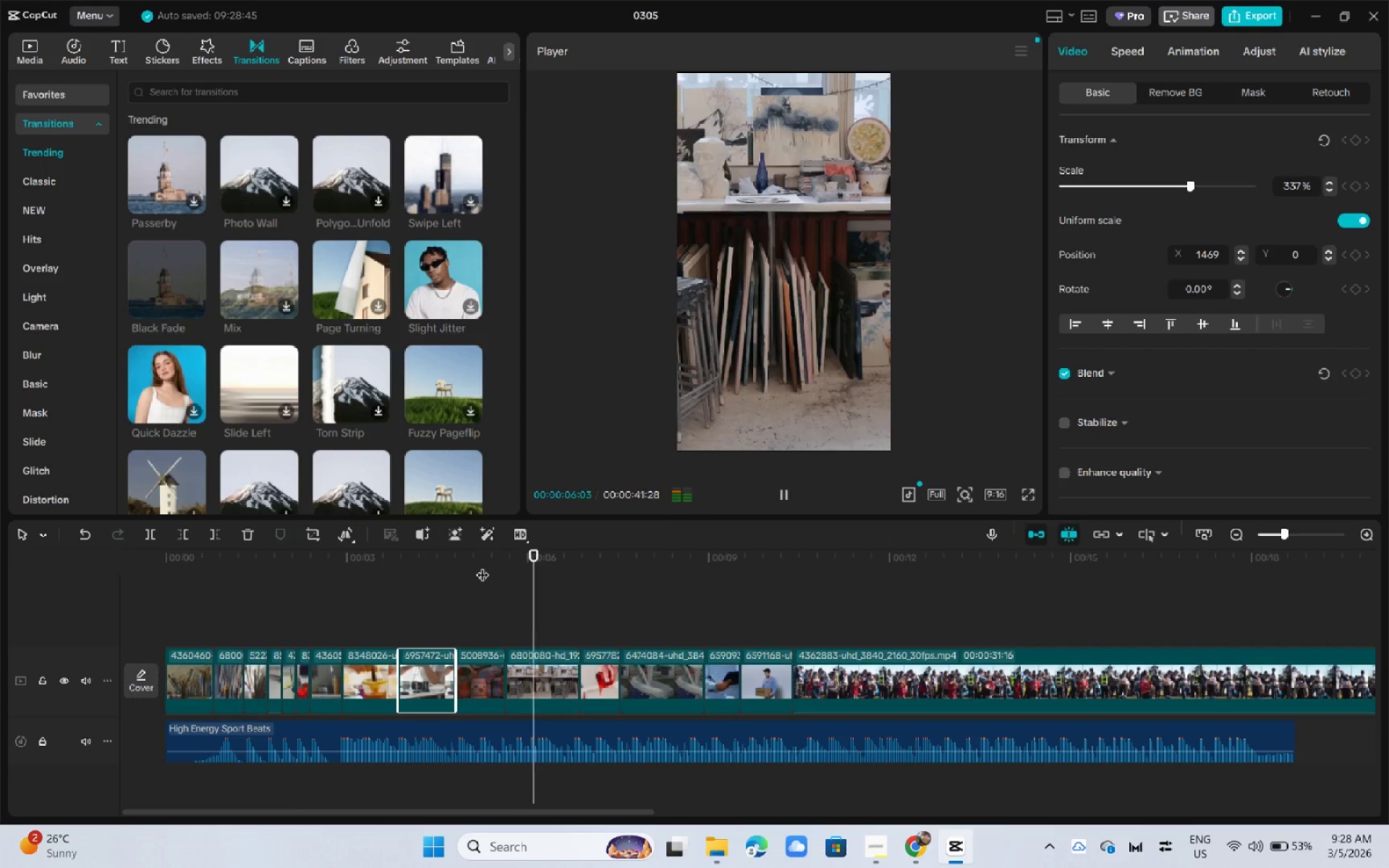 
key(Space)
 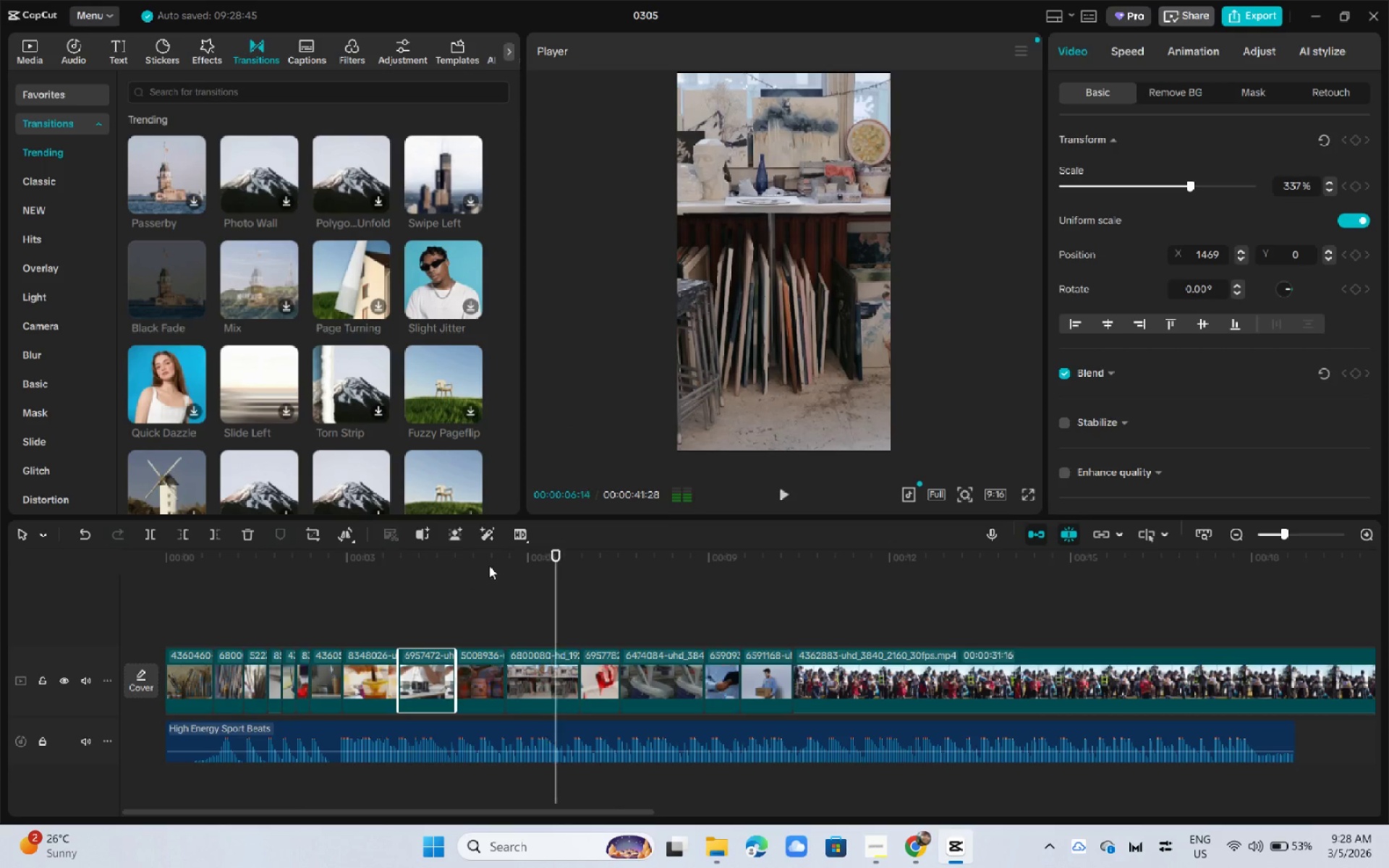 
left_click_drag(start_coordinate=[489, 566], to_coordinate=[467, 563])
 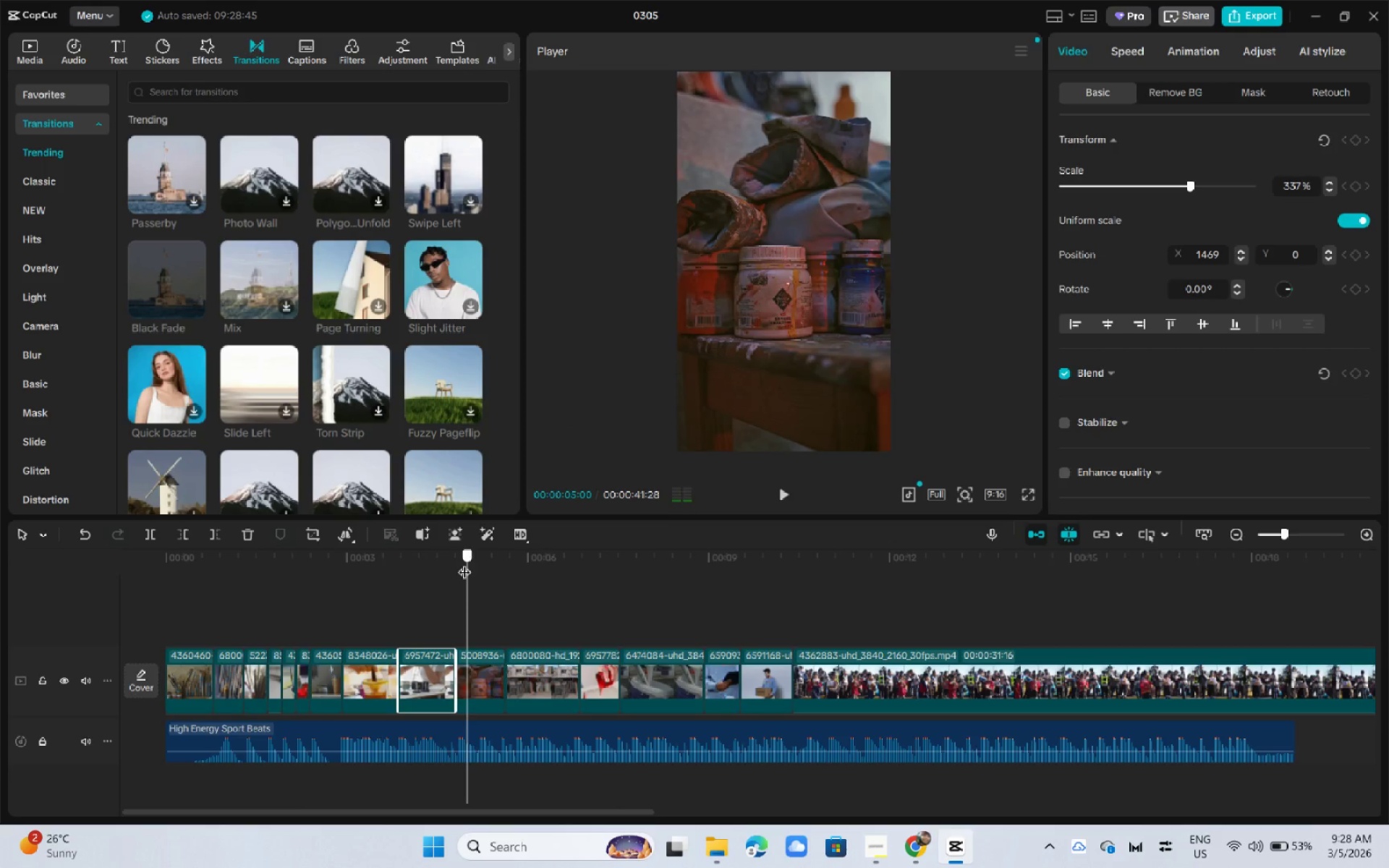 
key(Space)
 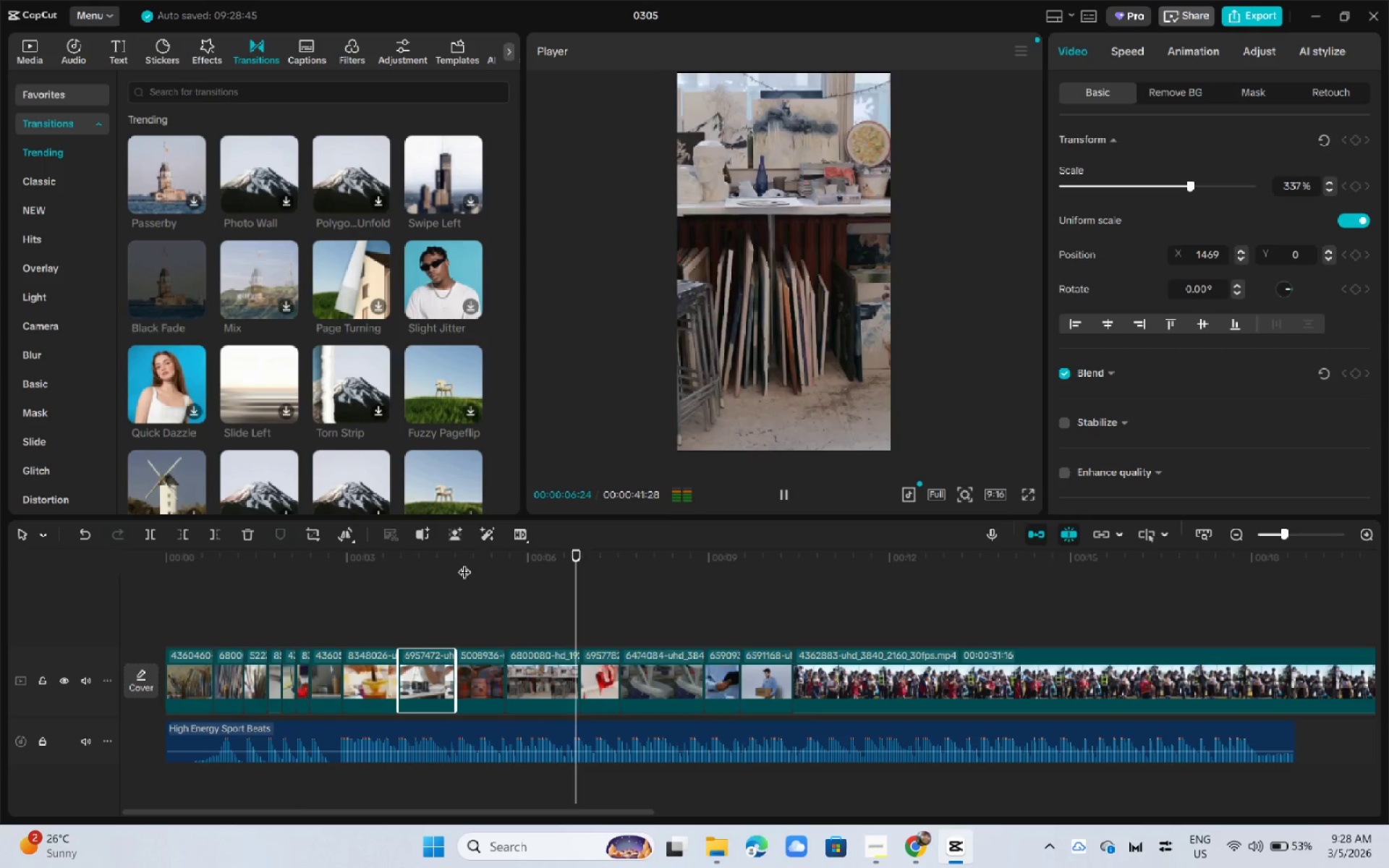 
key(Space)
 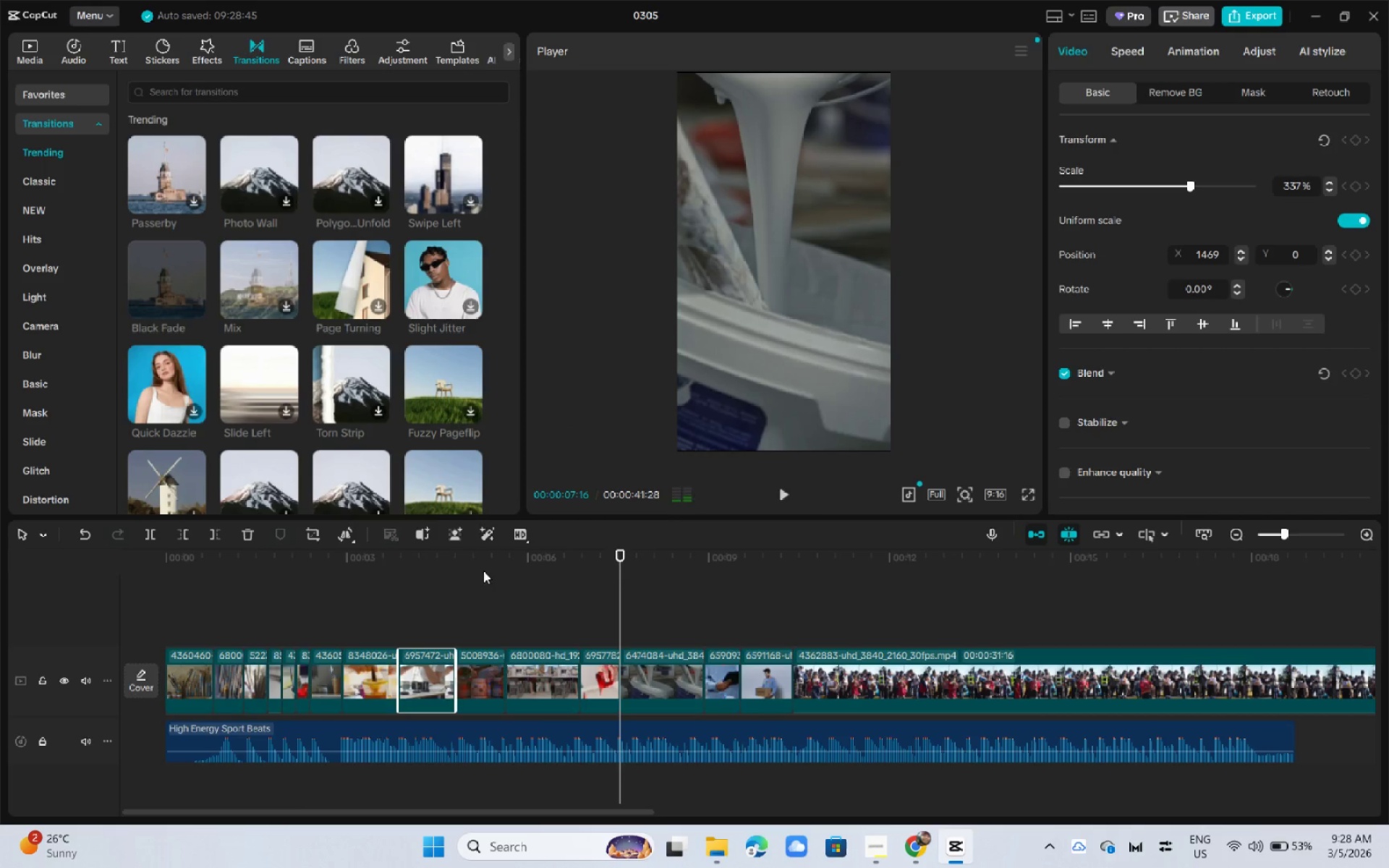 
left_click_drag(start_coordinate=[483, 571], to_coordinate=[416, 563])
 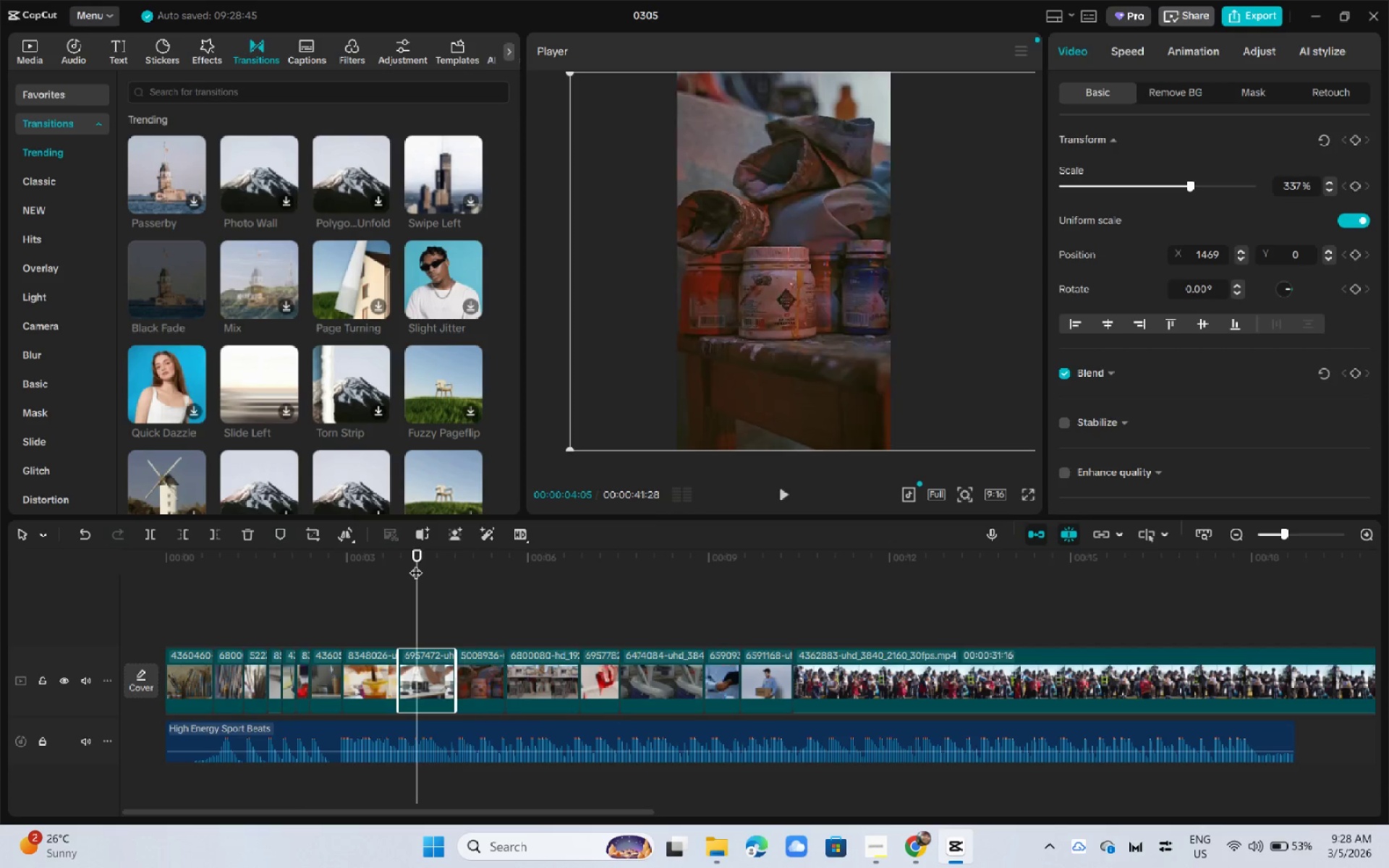 
key(Space)
 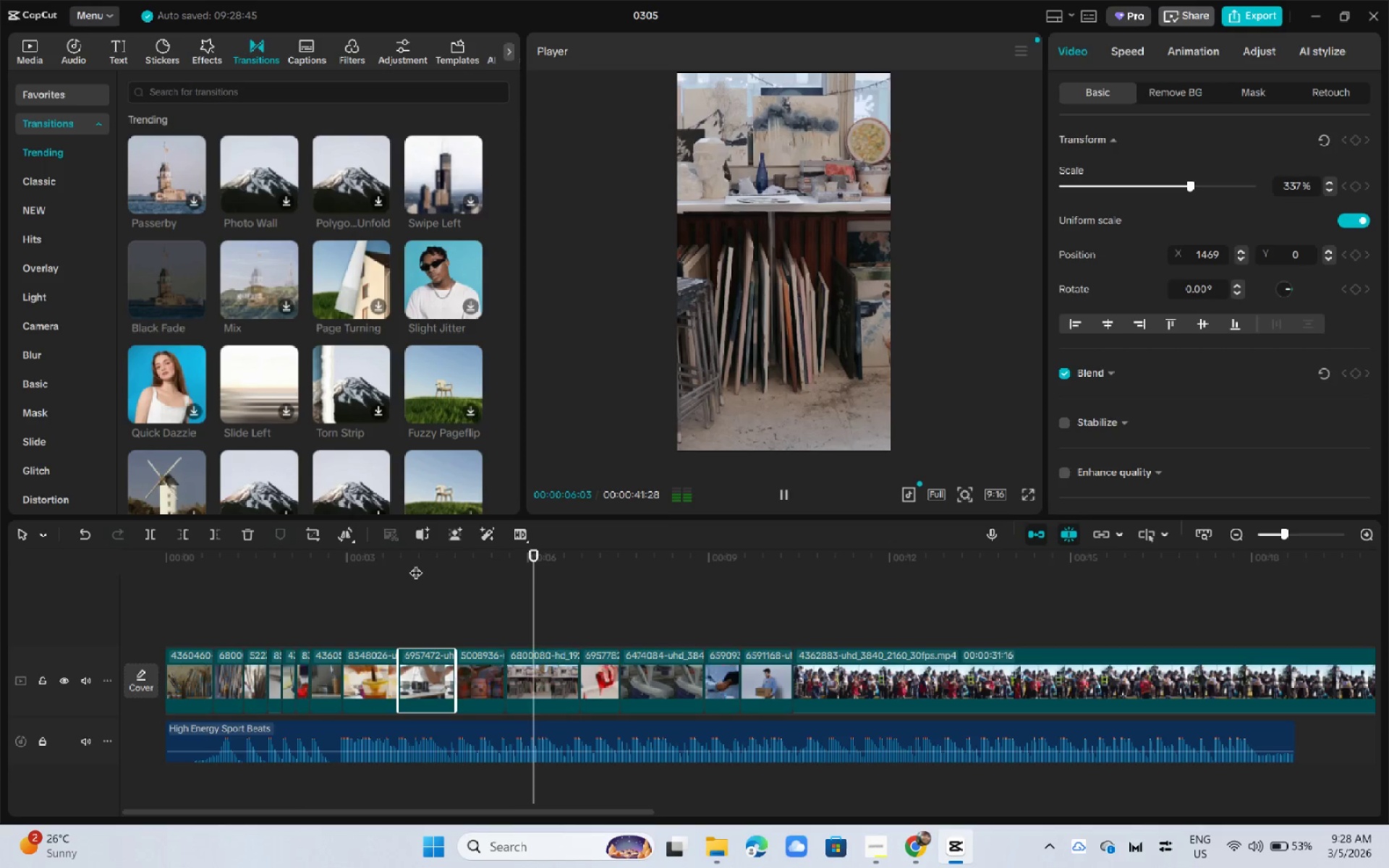 
key(Space)
 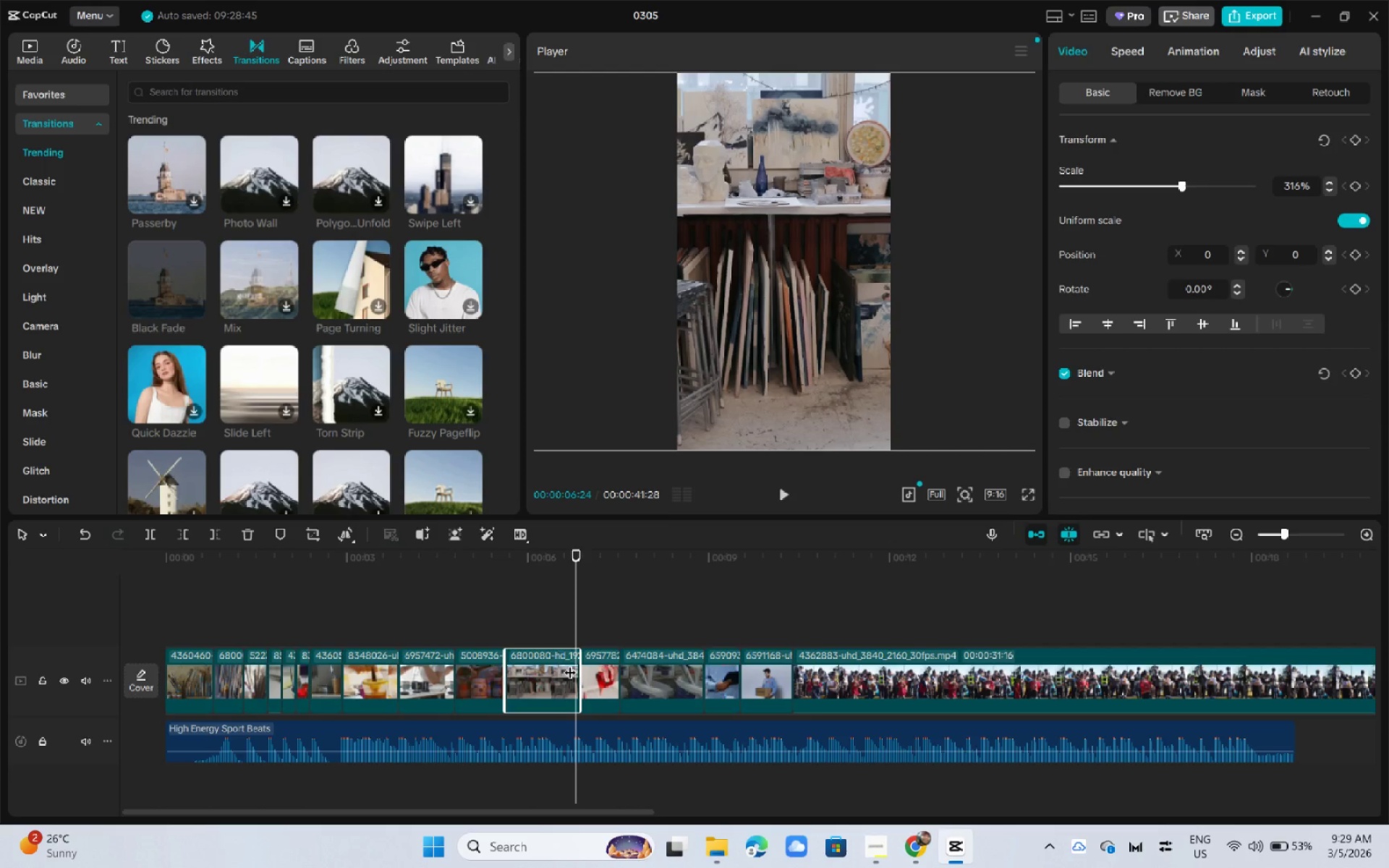 
left_click_drag(start_coordinate=[576, 665], to_coordinate=[566, 668])
 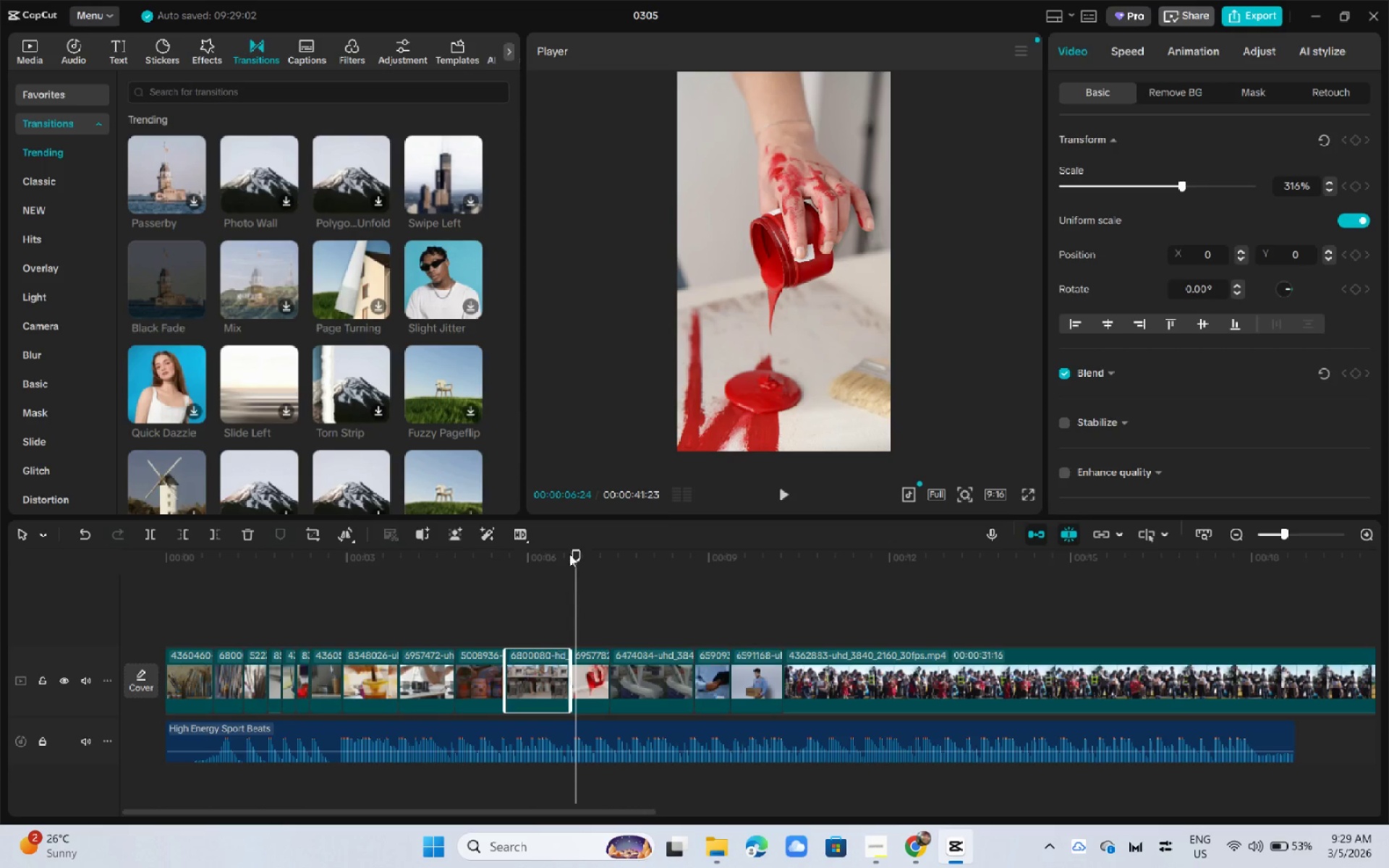 
left_click_drag(start_coordinate=[553, 552], to_coordinate=[417, 563])
 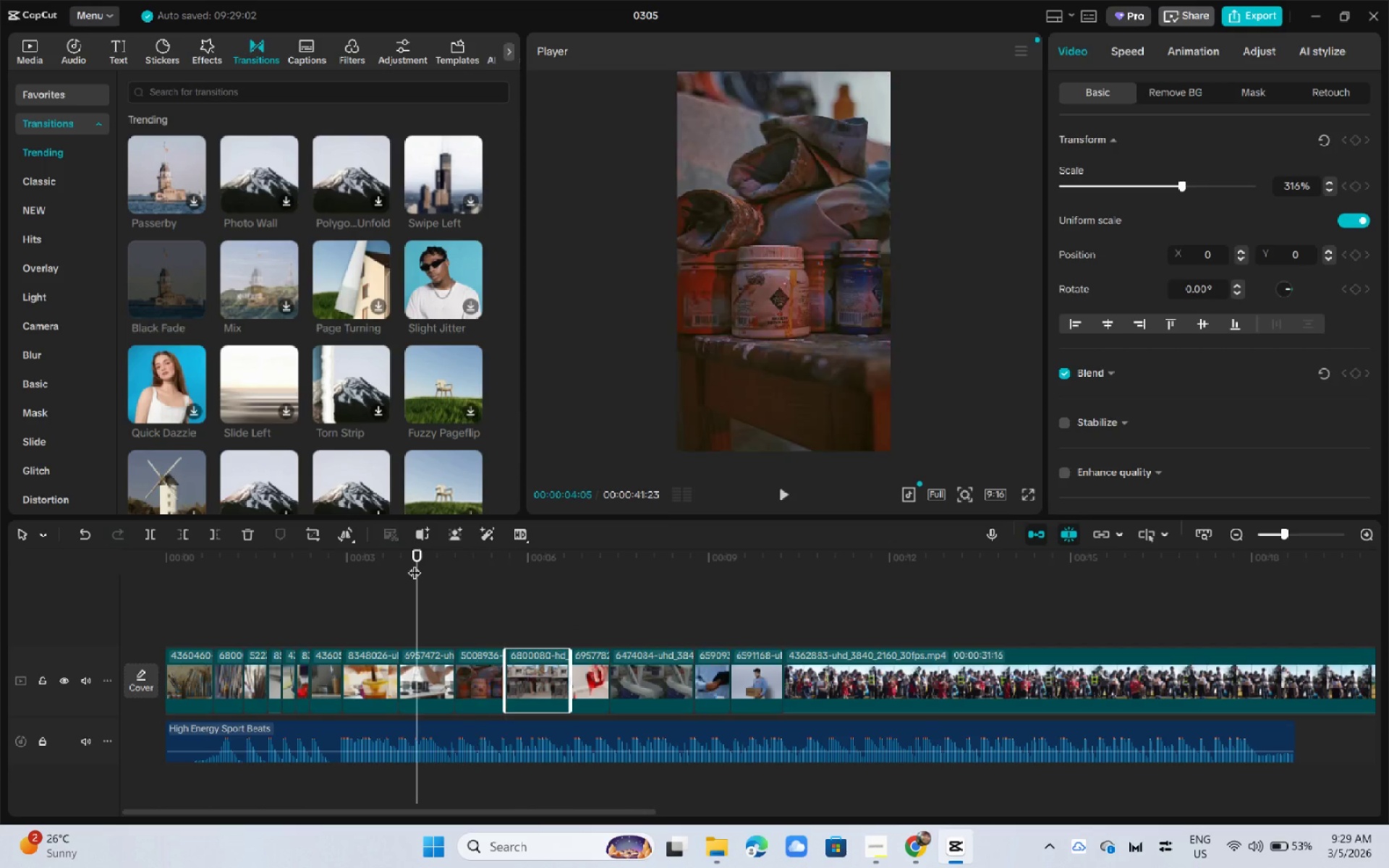 
key(Space)
 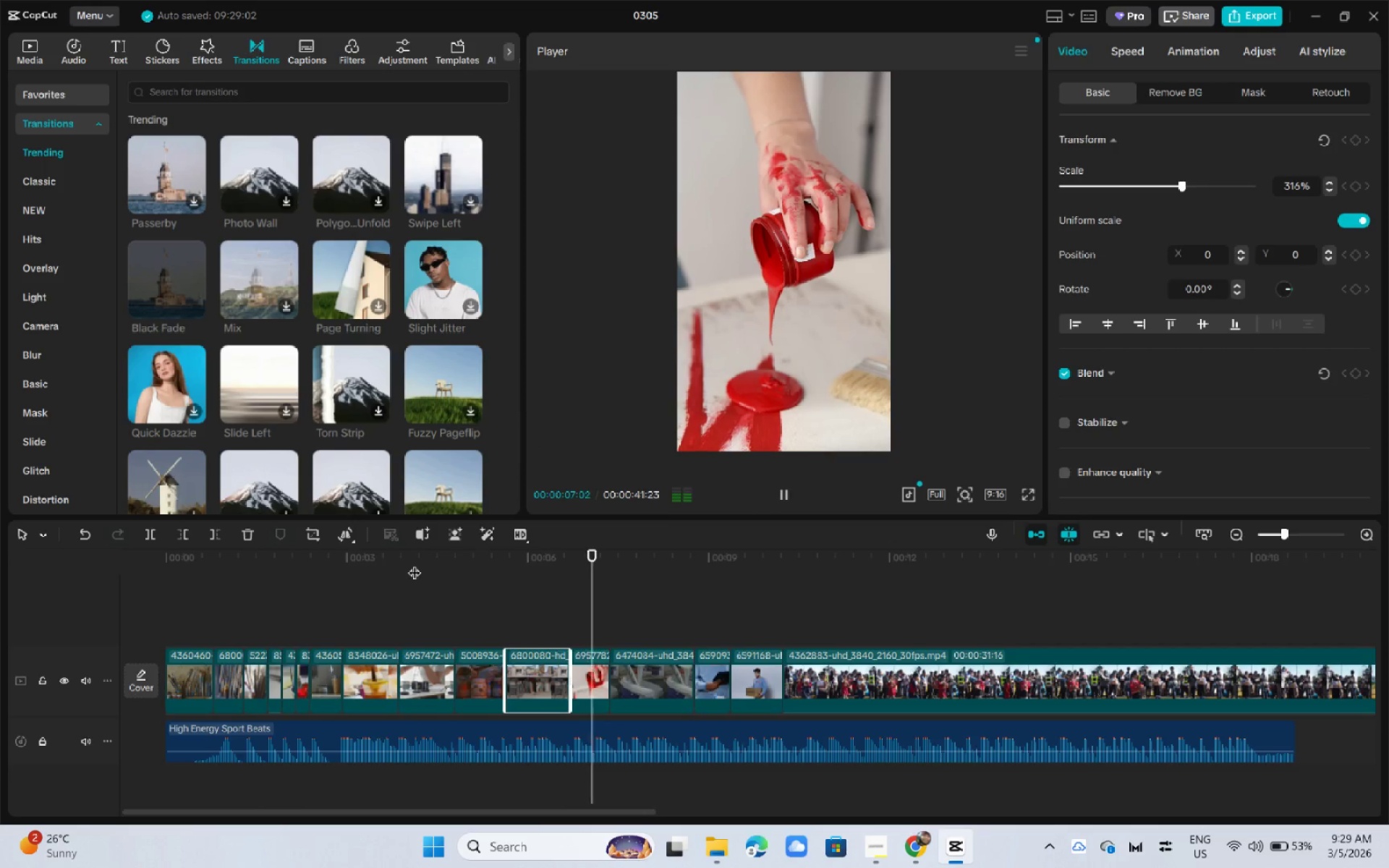 
key(Space)
 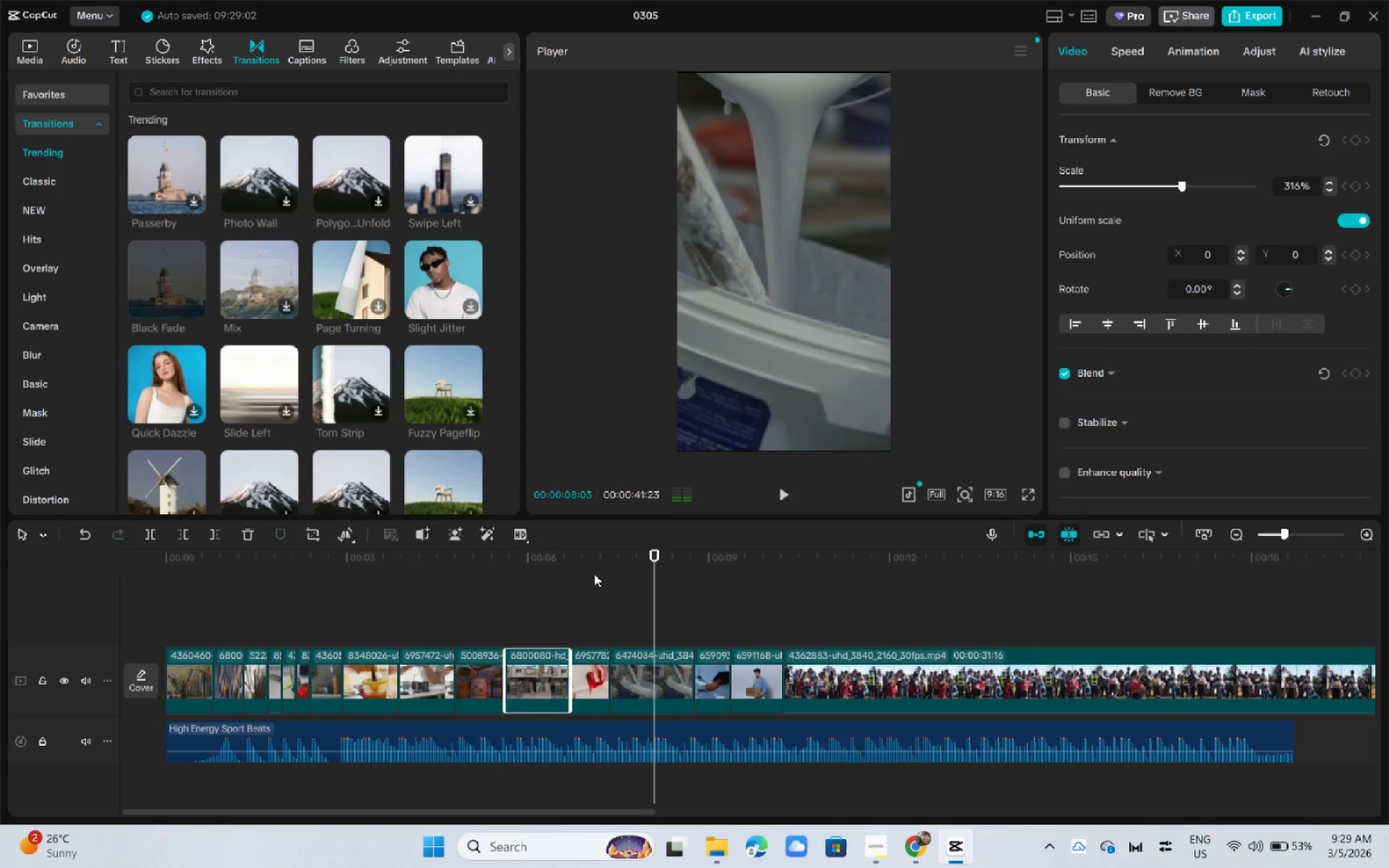 
left_click_drag(start_coordinate=[580, 556], to_coordinate=[545, 558])
 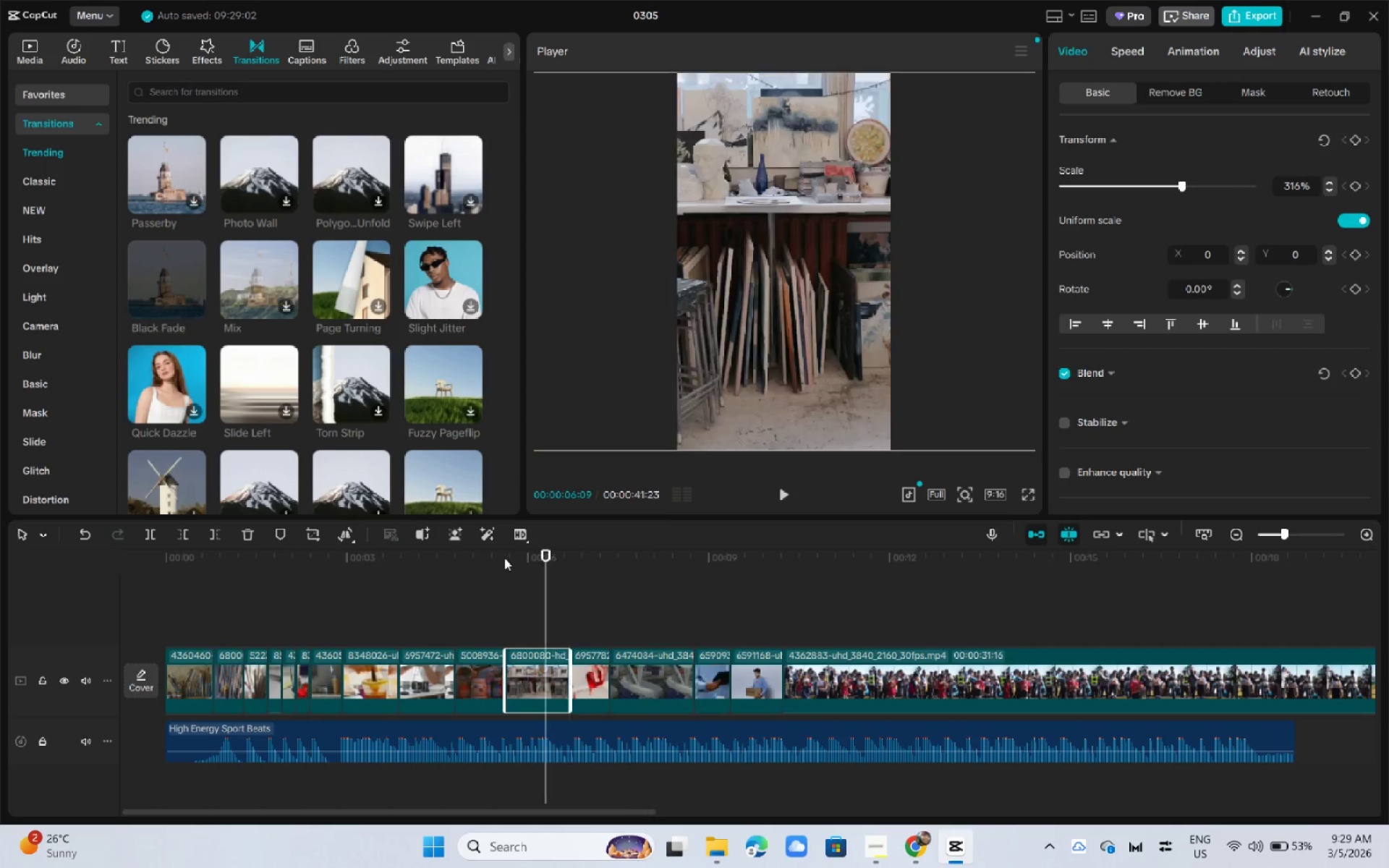 
key(Space)
 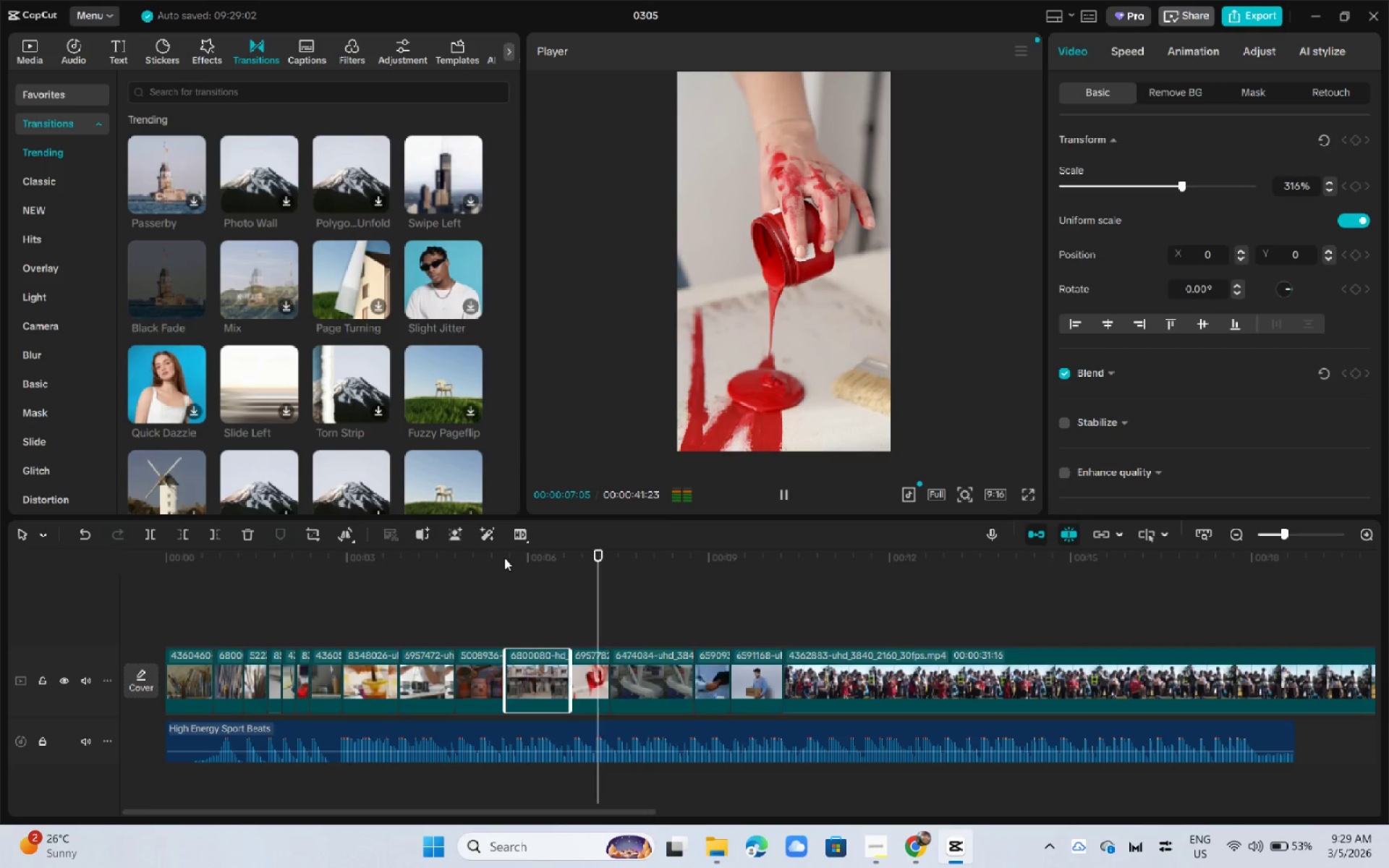 
key(Space)
 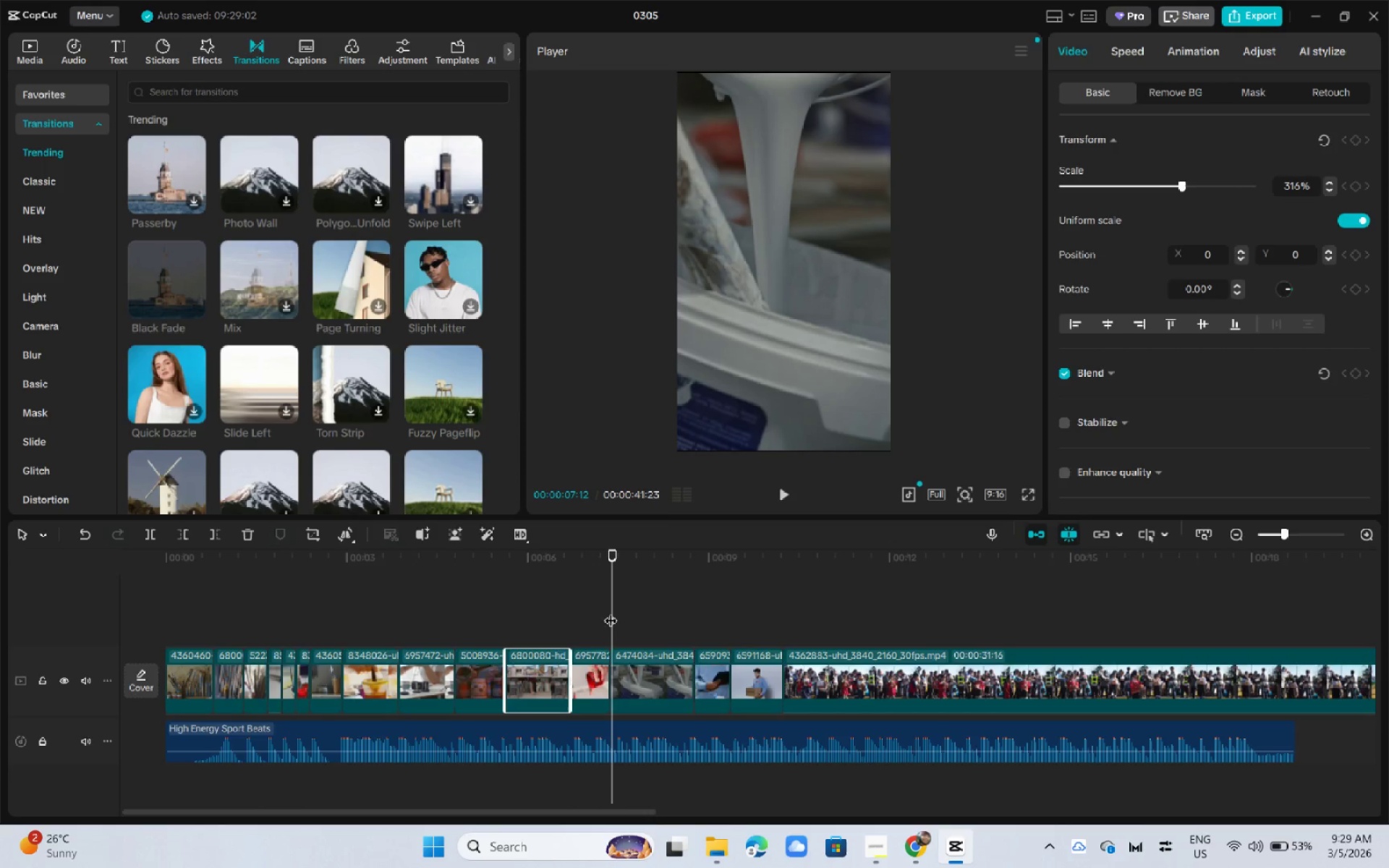 
left_click([600, 560])
 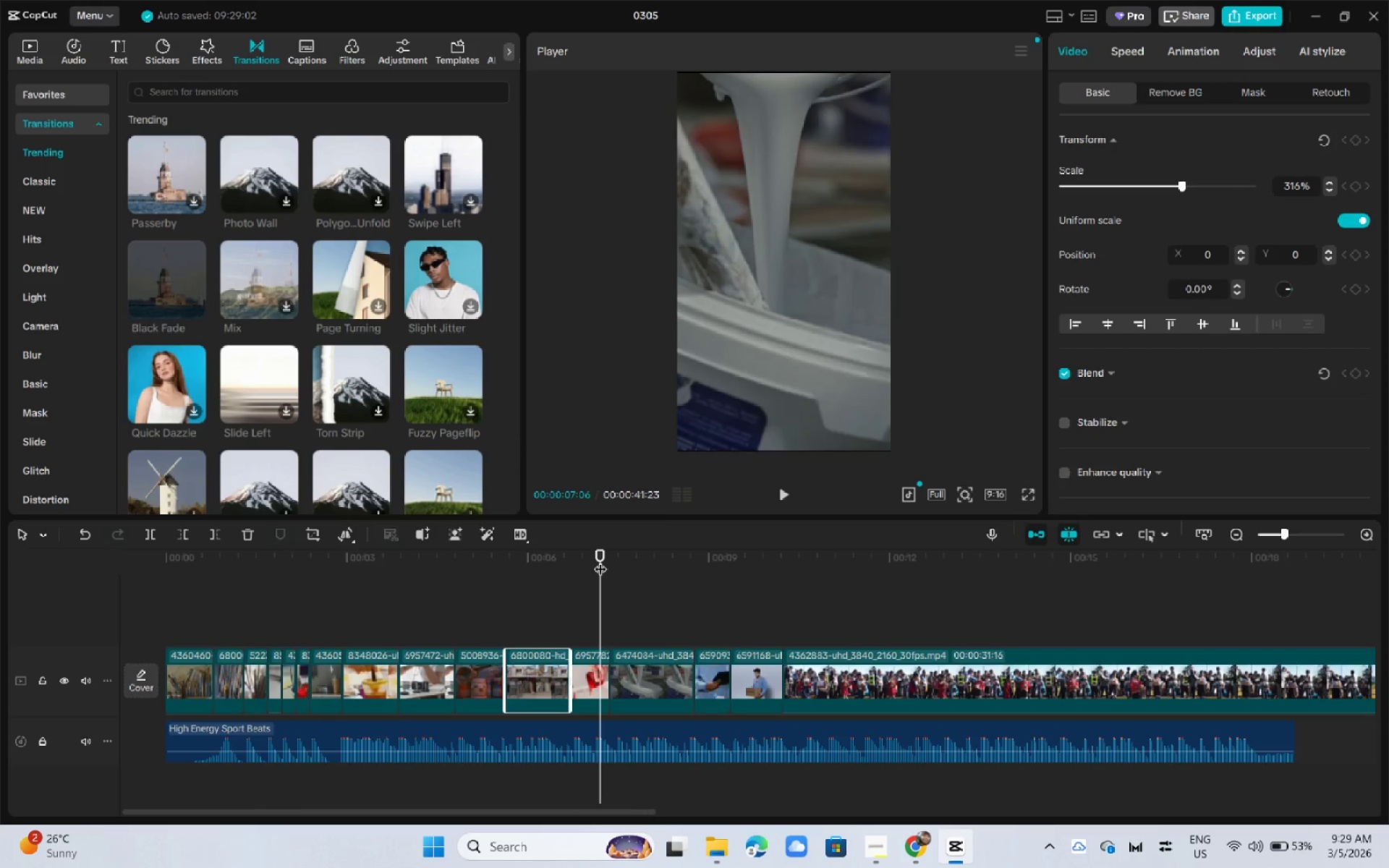 
key(Space)
 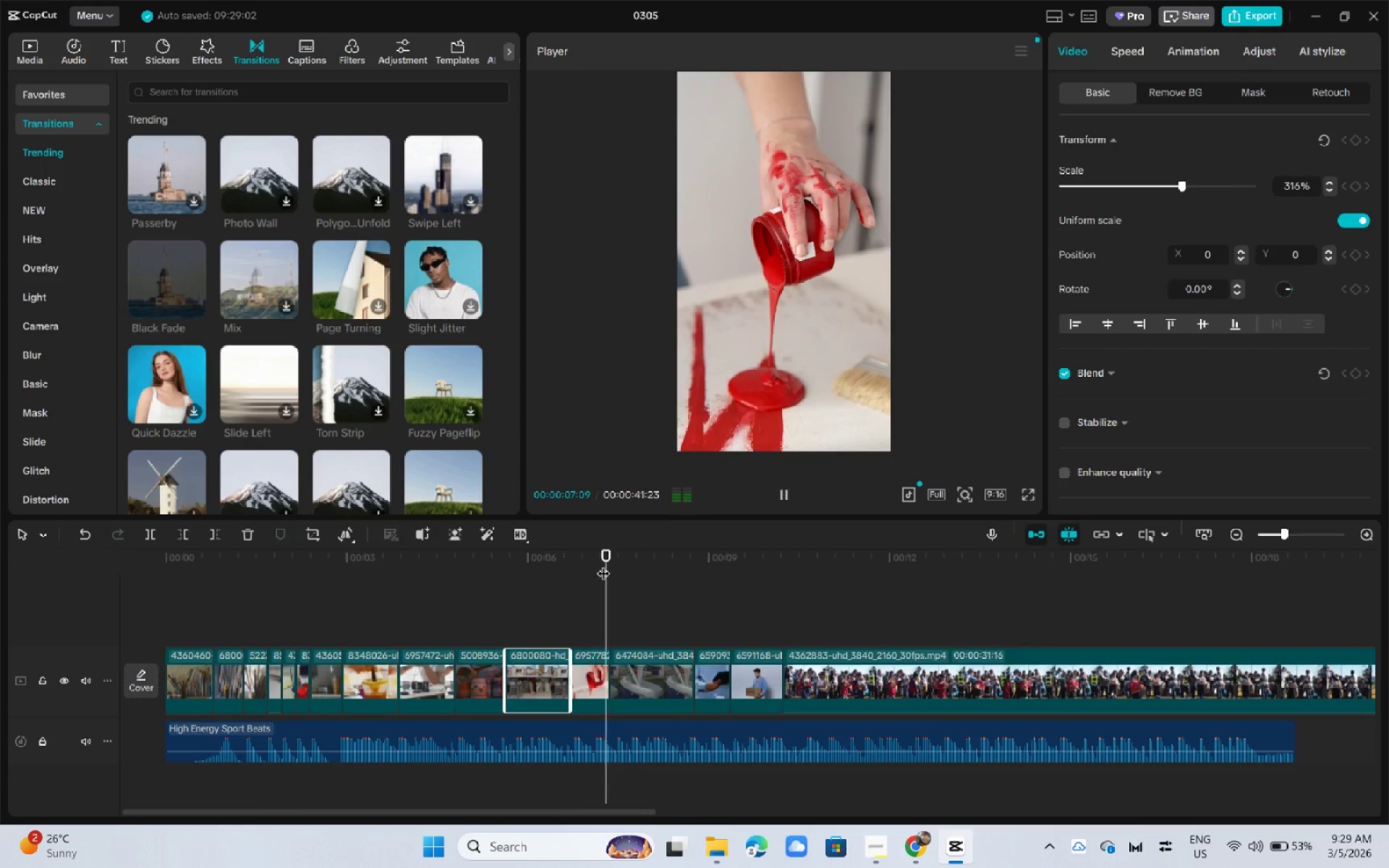 
key(Space)
 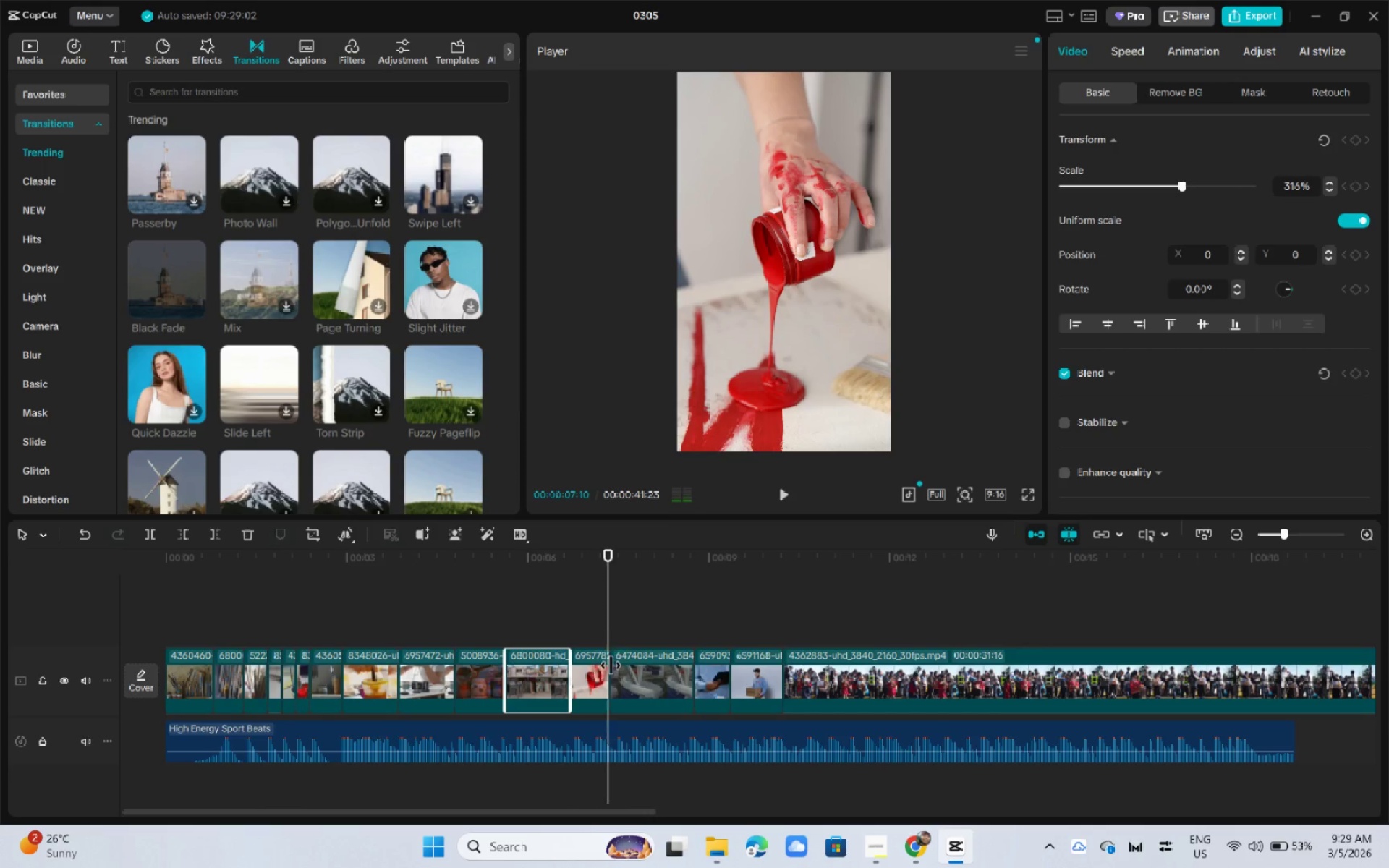 
left_click([598, 674])
 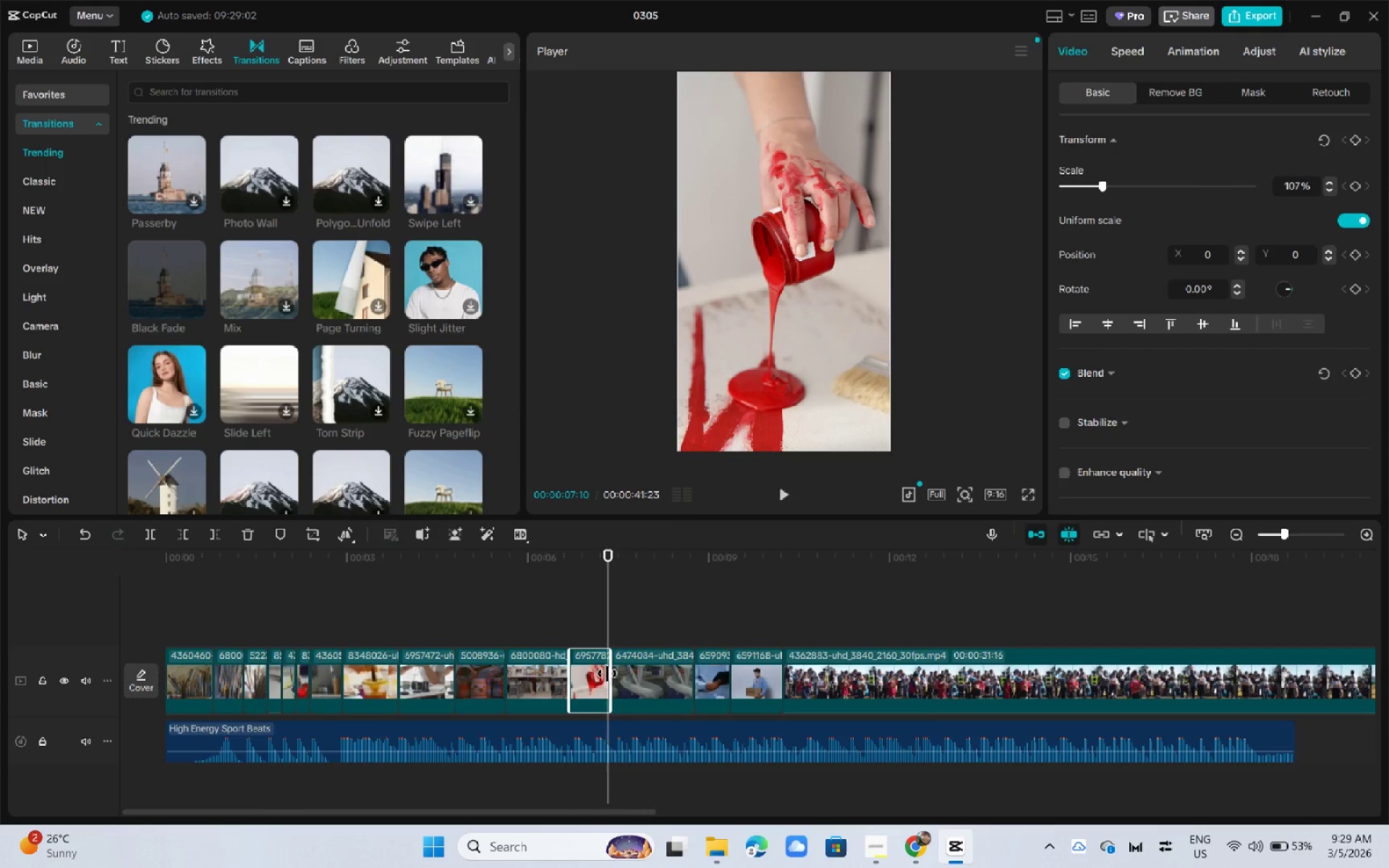 
left_click_drag(start_coordinate=[607, 673], to_coordinate=[613, 673])
 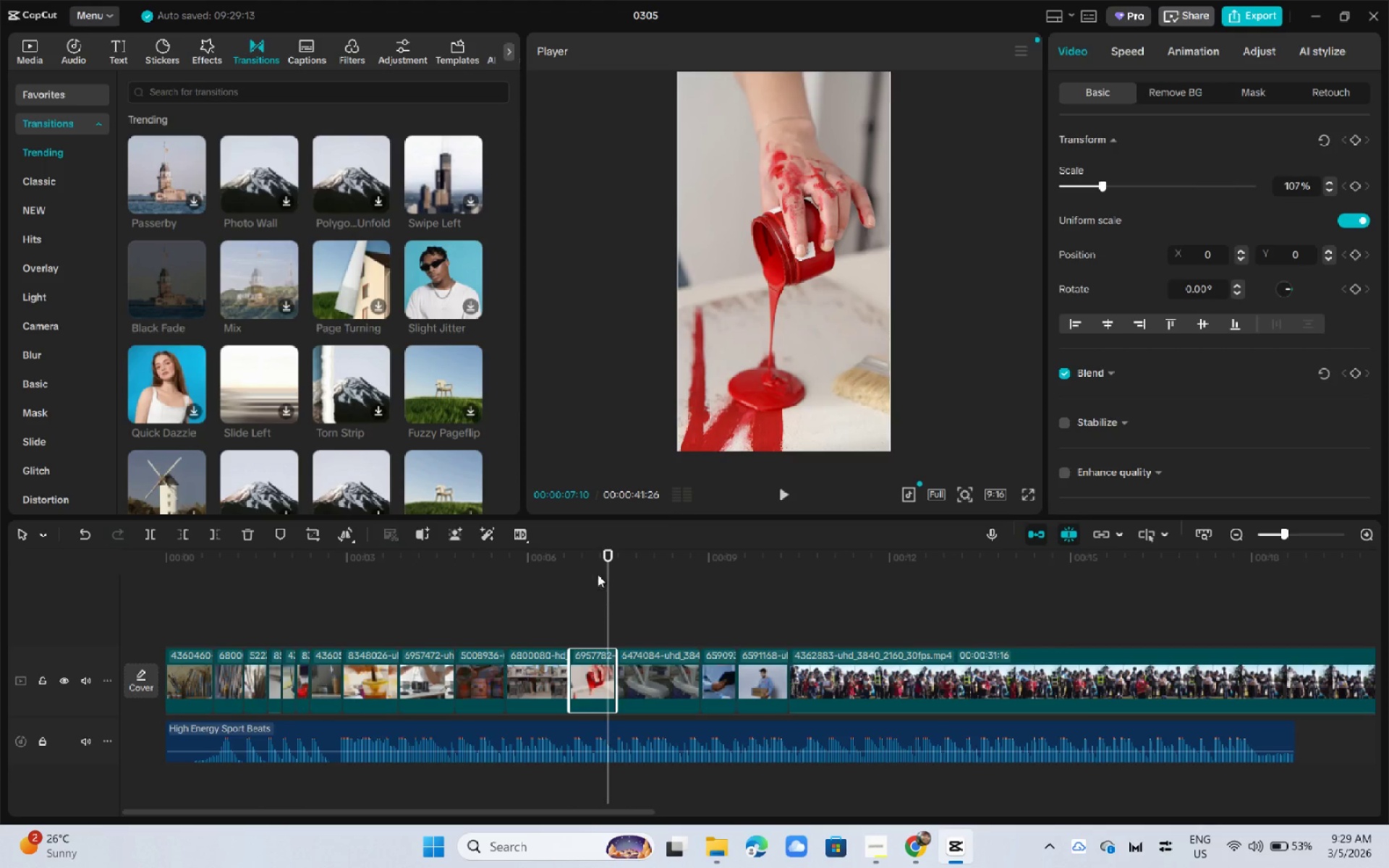 
left_click_drag(start_coordinate=[575, 561], to_coordinate=[561, 559])
 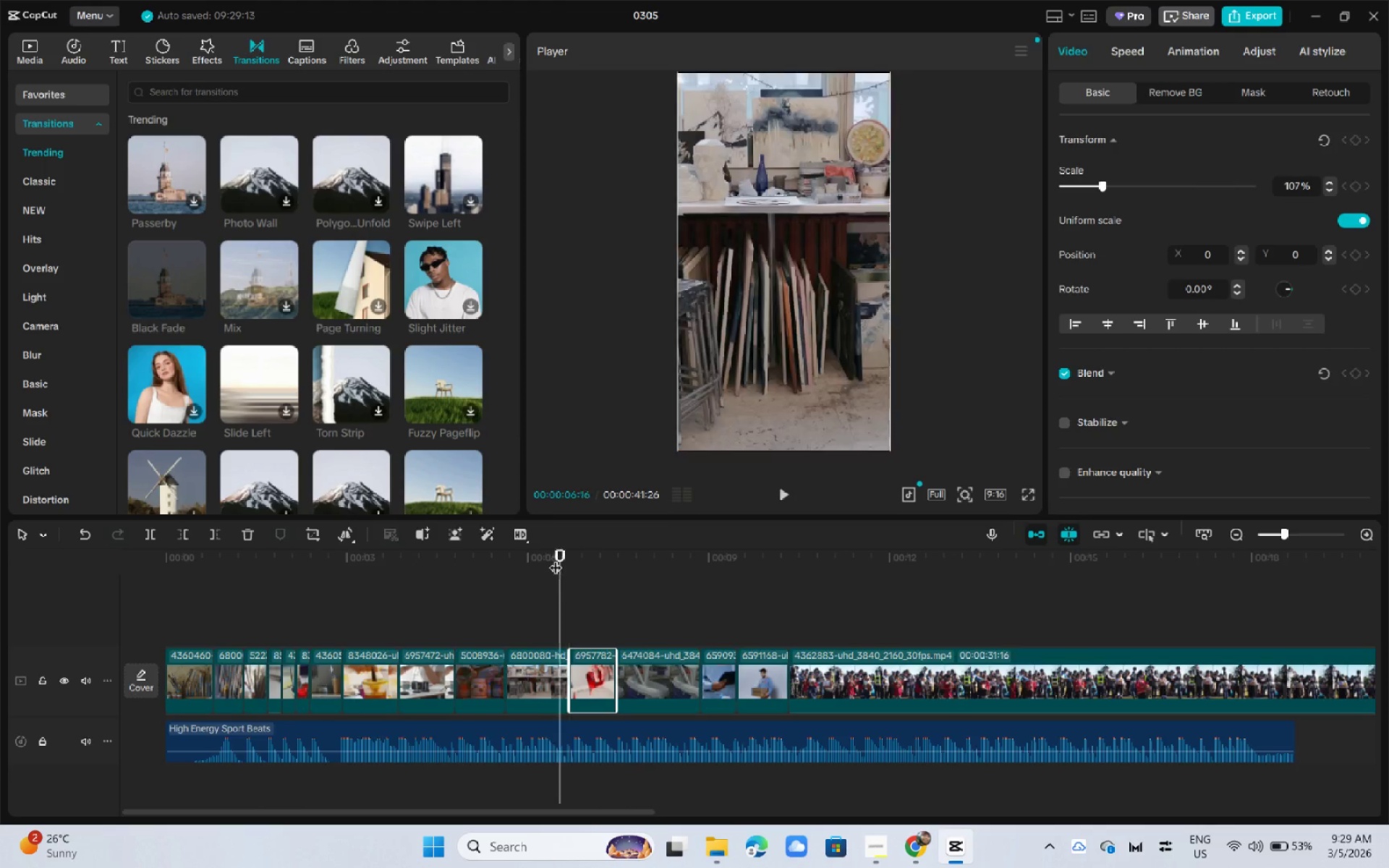 
key(Space)
 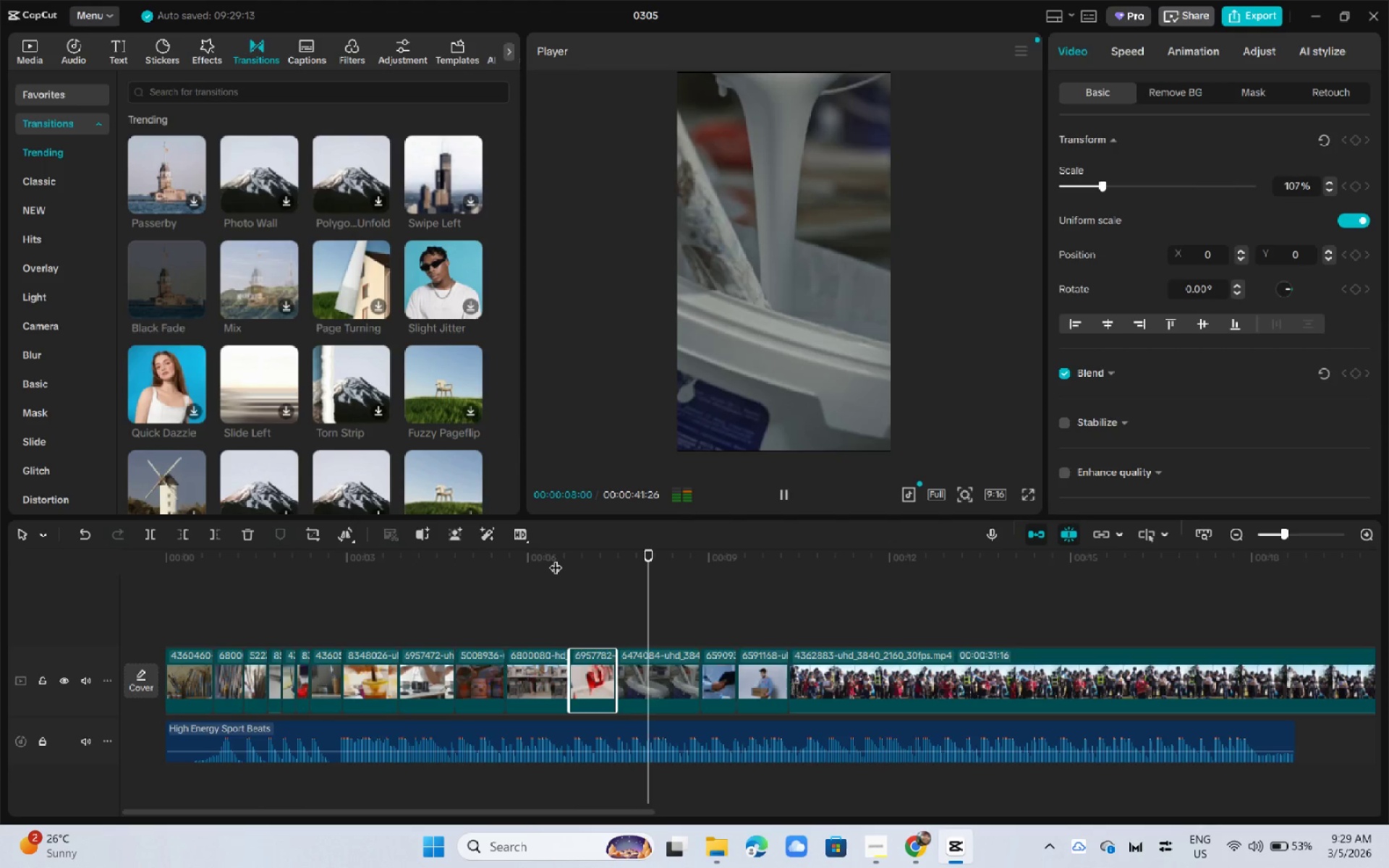 
key(Space)
 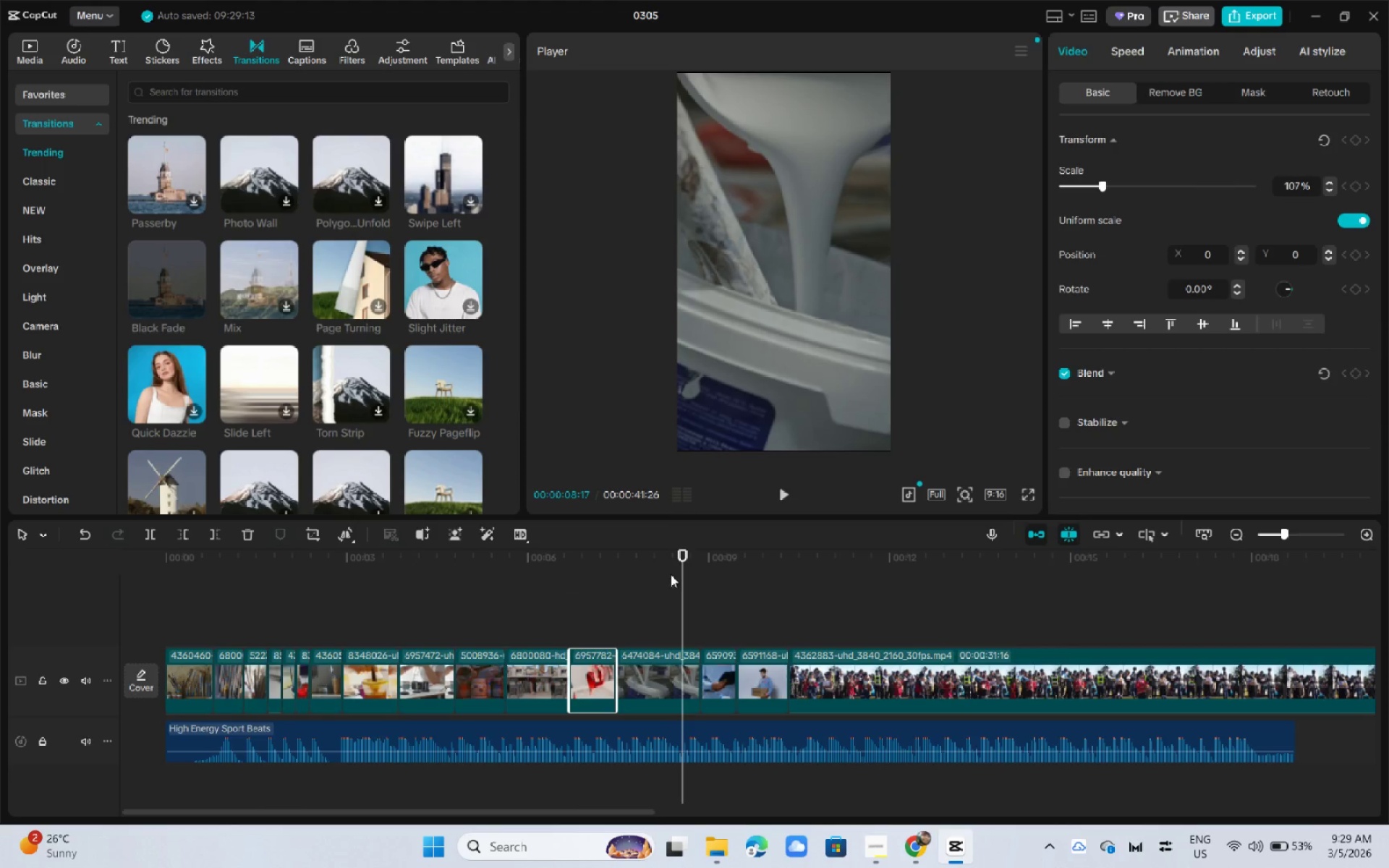 
key(Space)
 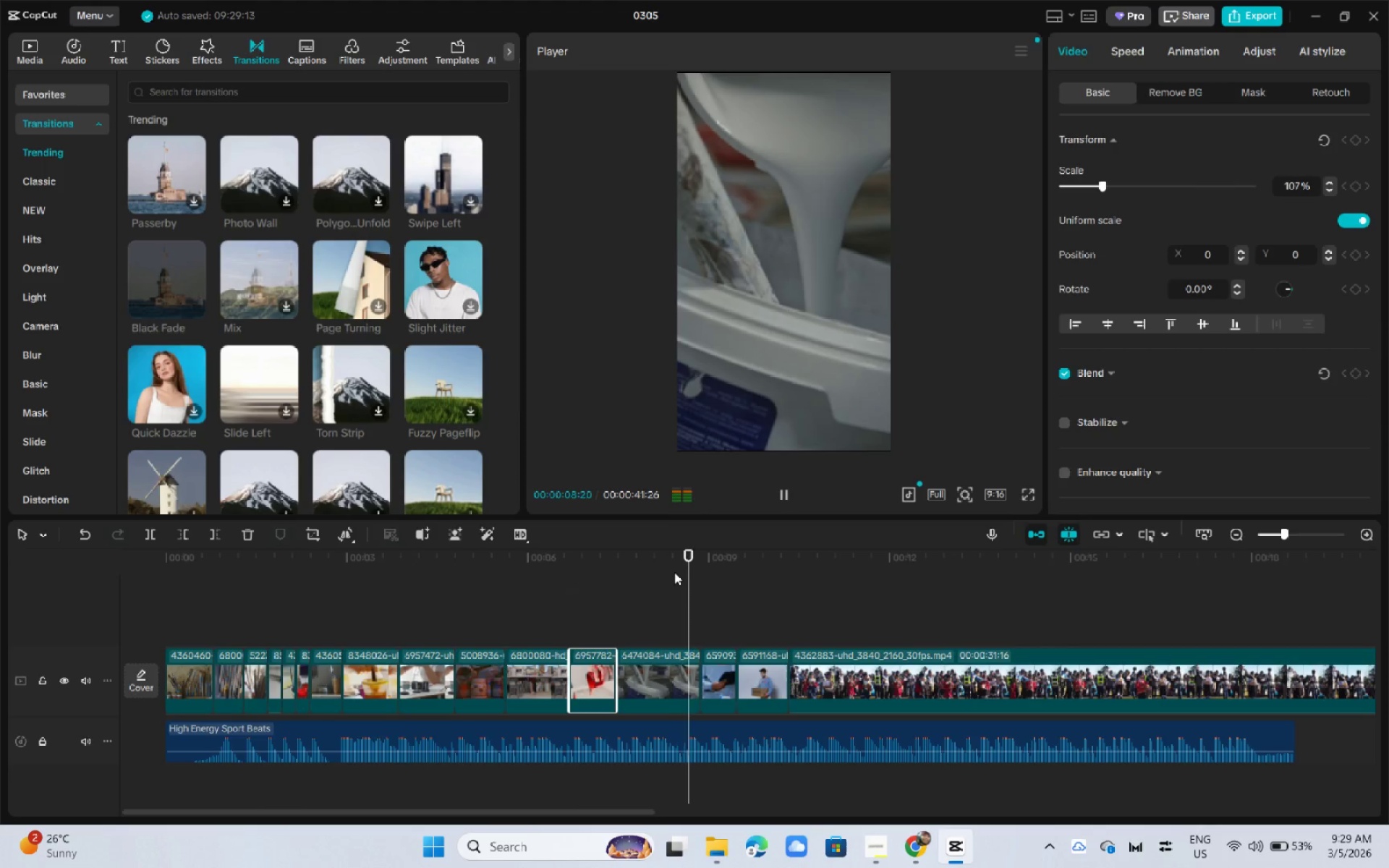 
key(Space)
 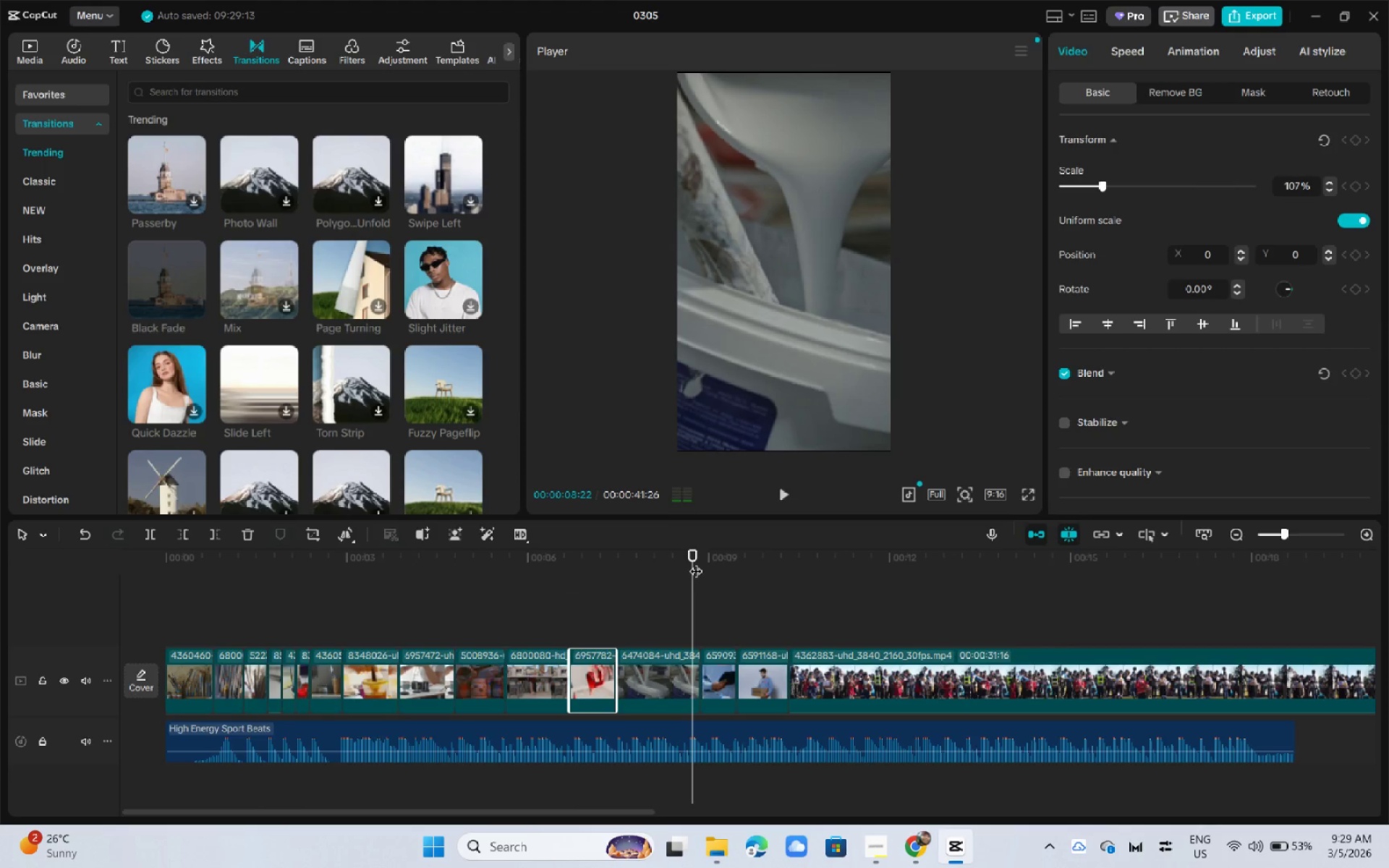 
left_click_drag(start_coordinate=[694, 558], to_coordinate=[689, 559])
 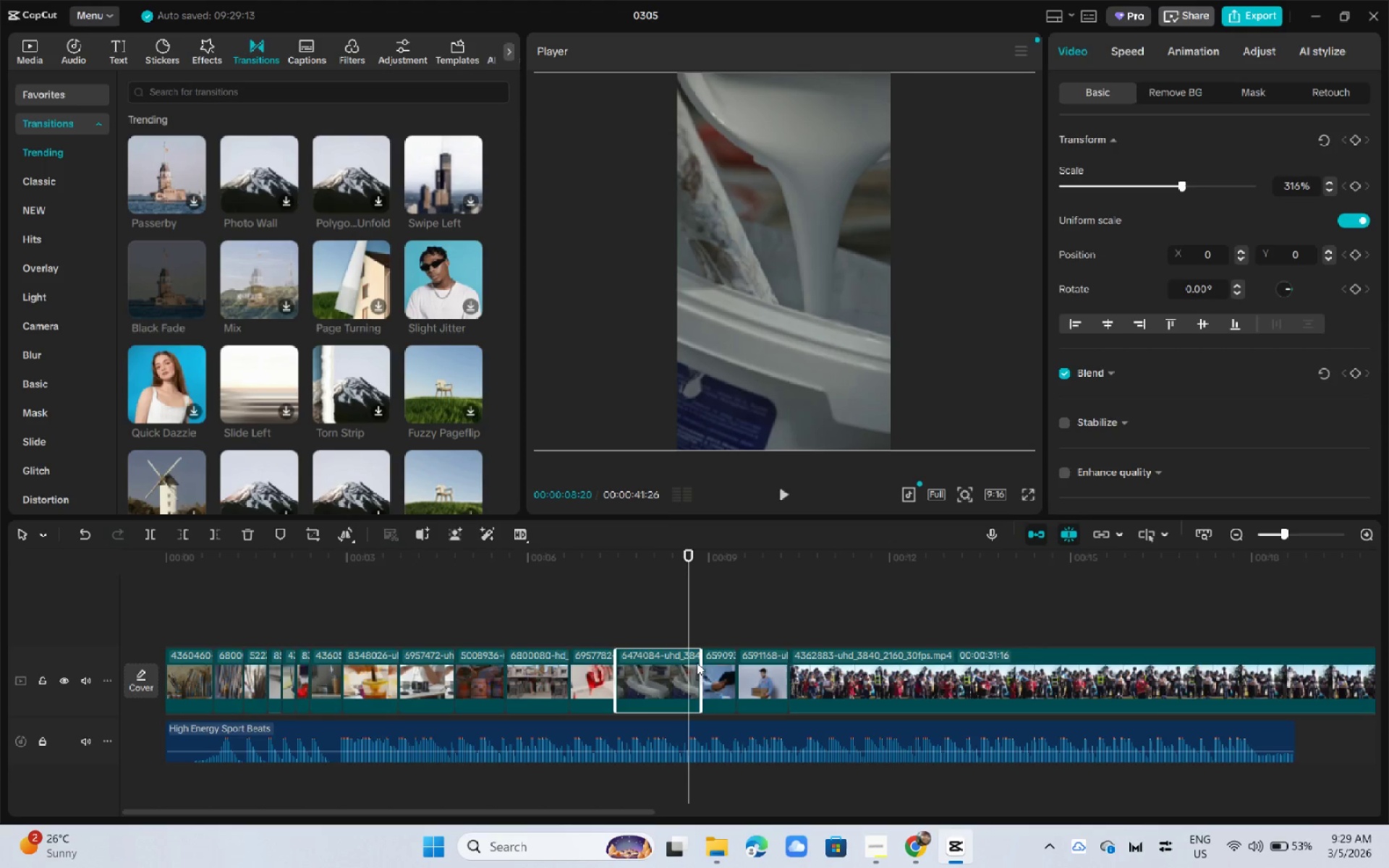 
left_click_drag(start_coordinate=[700, 664], to_coordinate=[680, 668])
 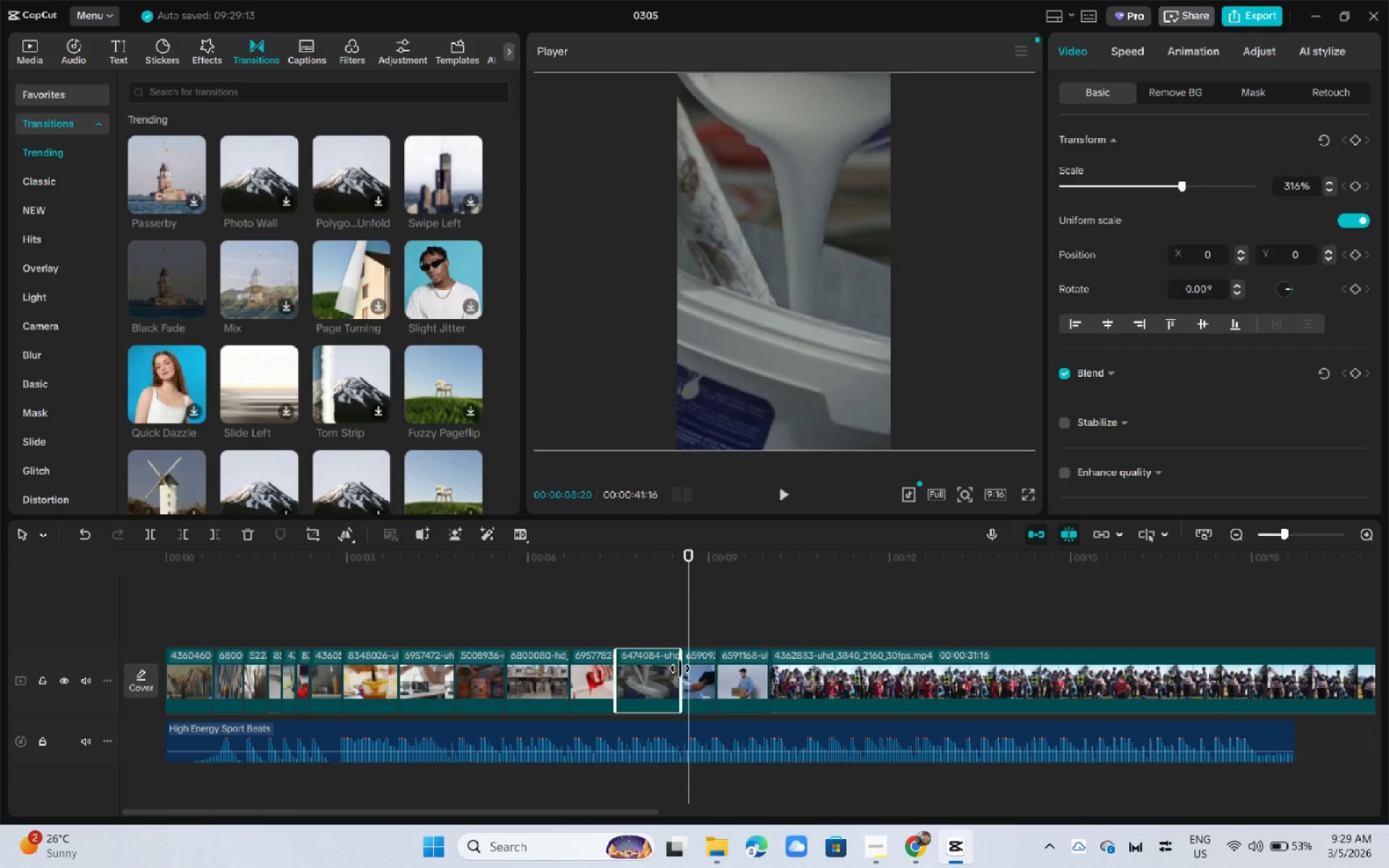 
left_click_drag(start_coordinate=[680, 668], to_coordinate=[685, 668])
 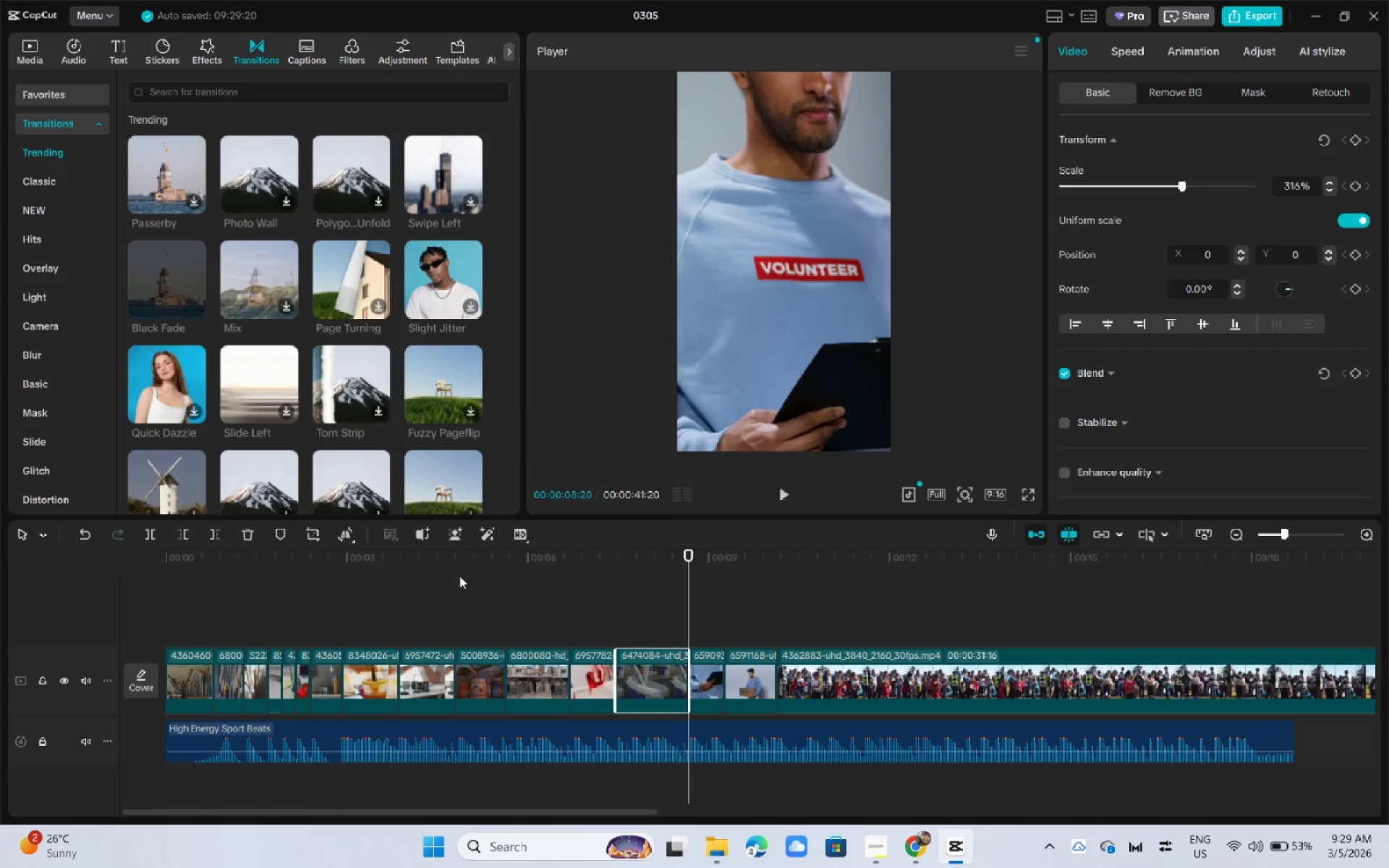 
left_click_drag(start_coordinate=[430, 571], to_coordinate=[0, 585])
 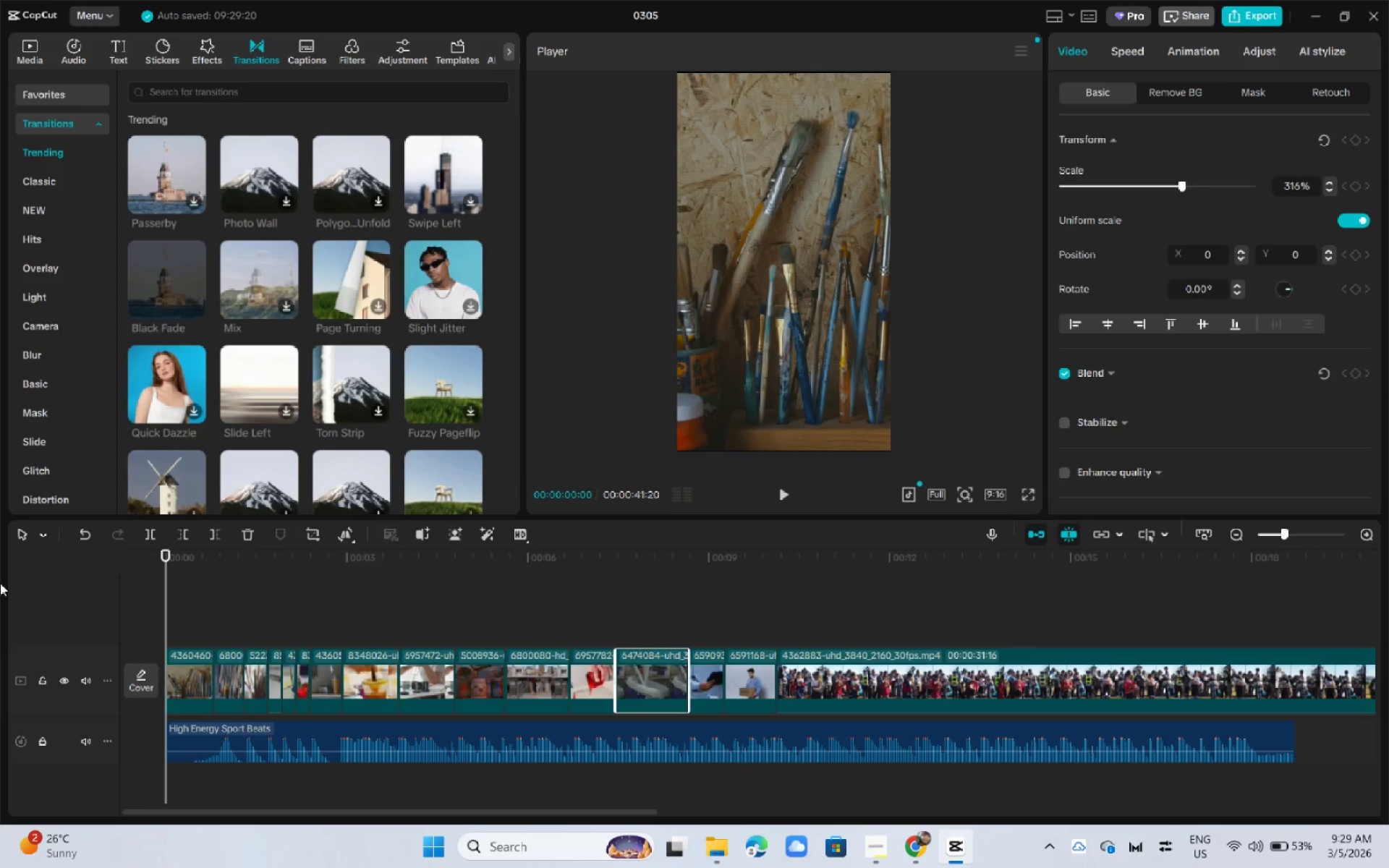 
key(Space)
 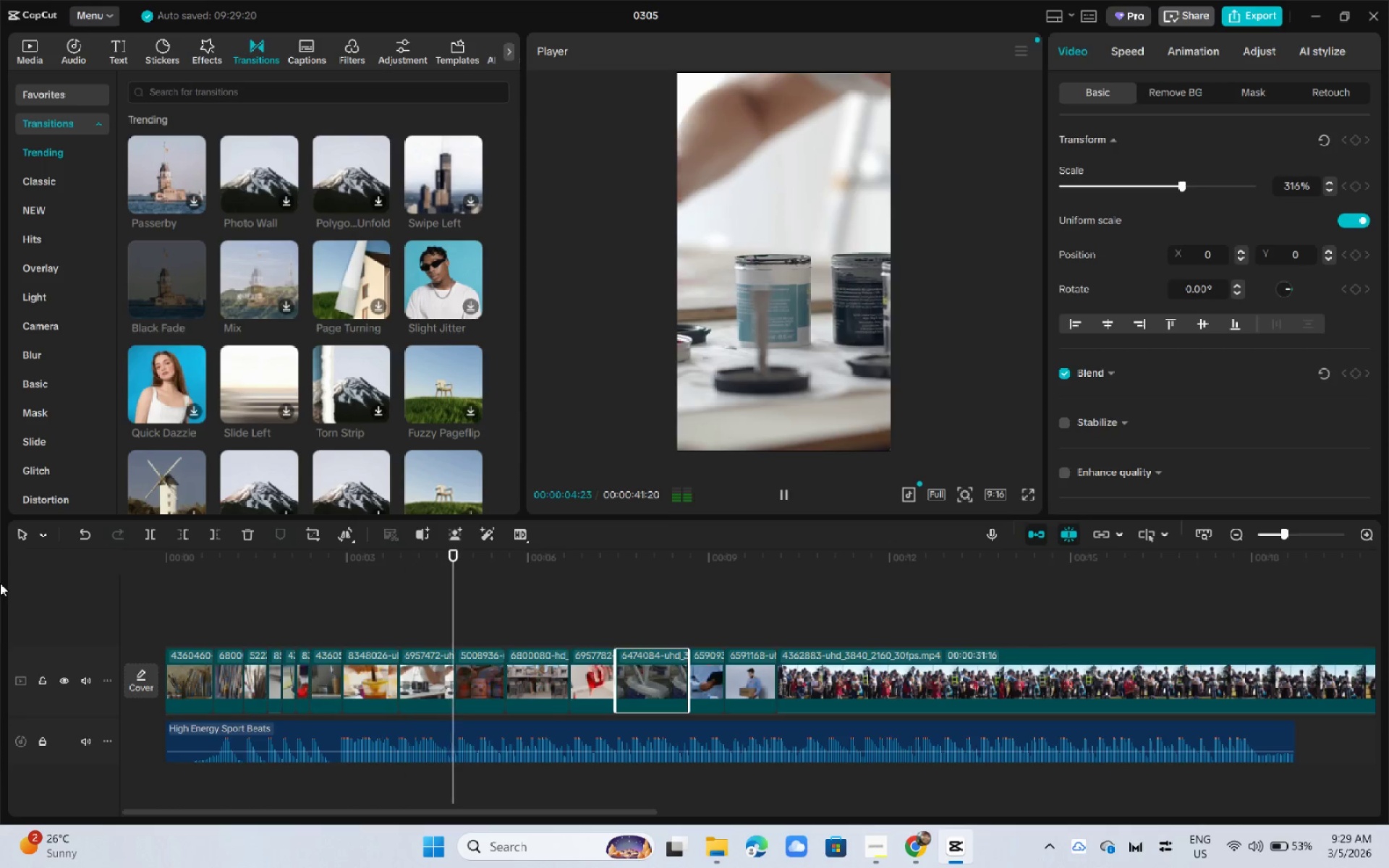 
wait(9.75)
 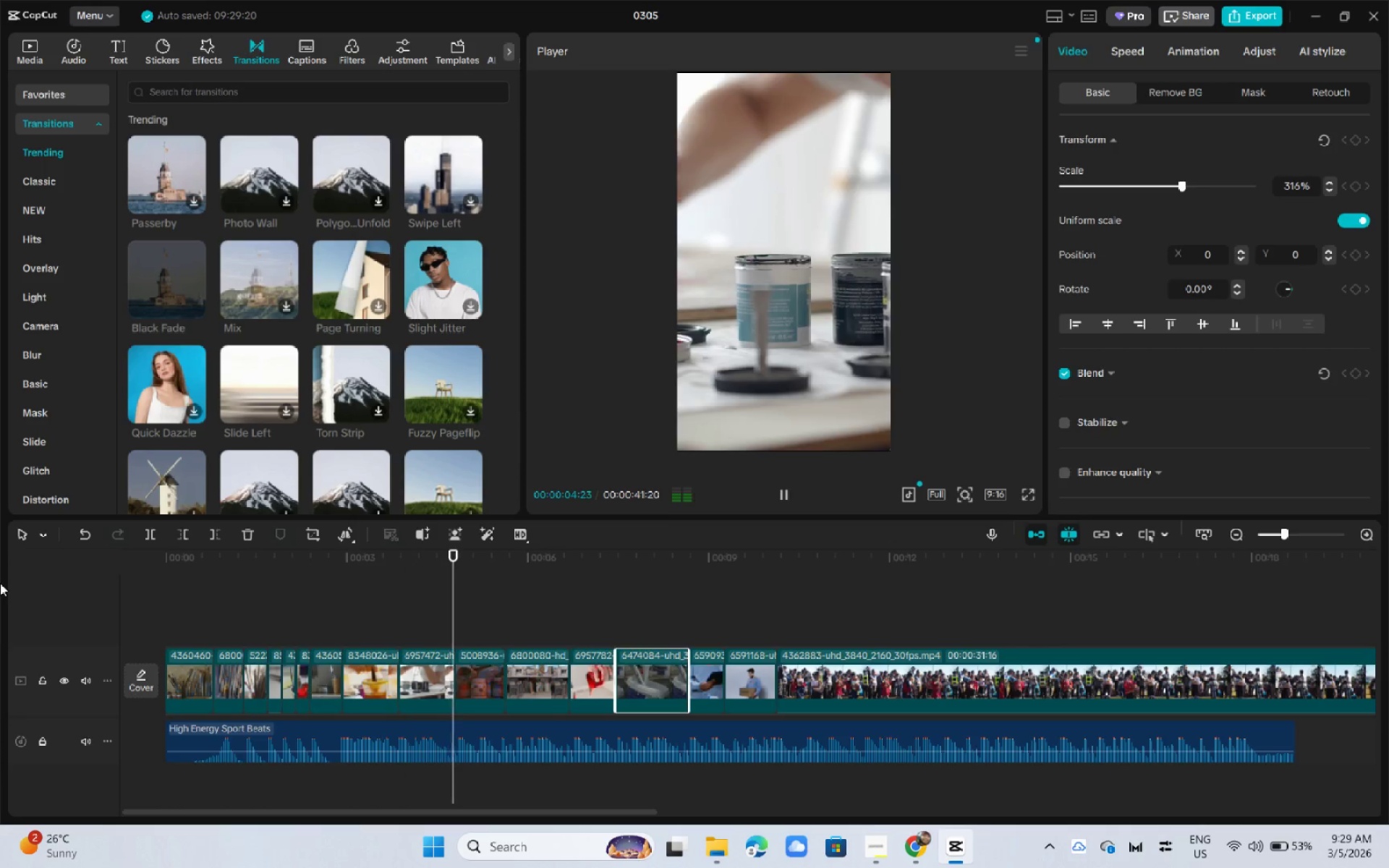 
key(Space)
 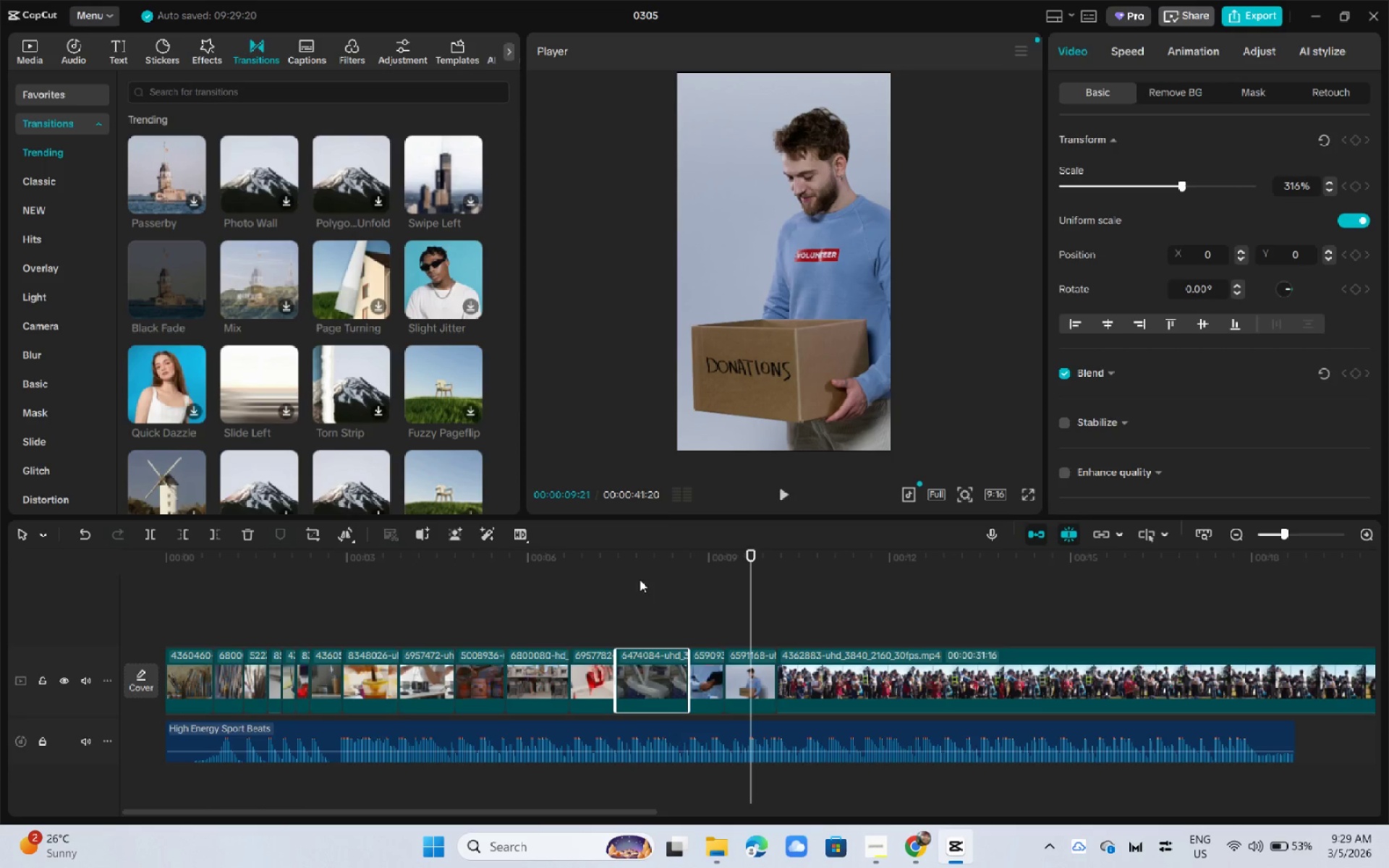 
key(Space)
 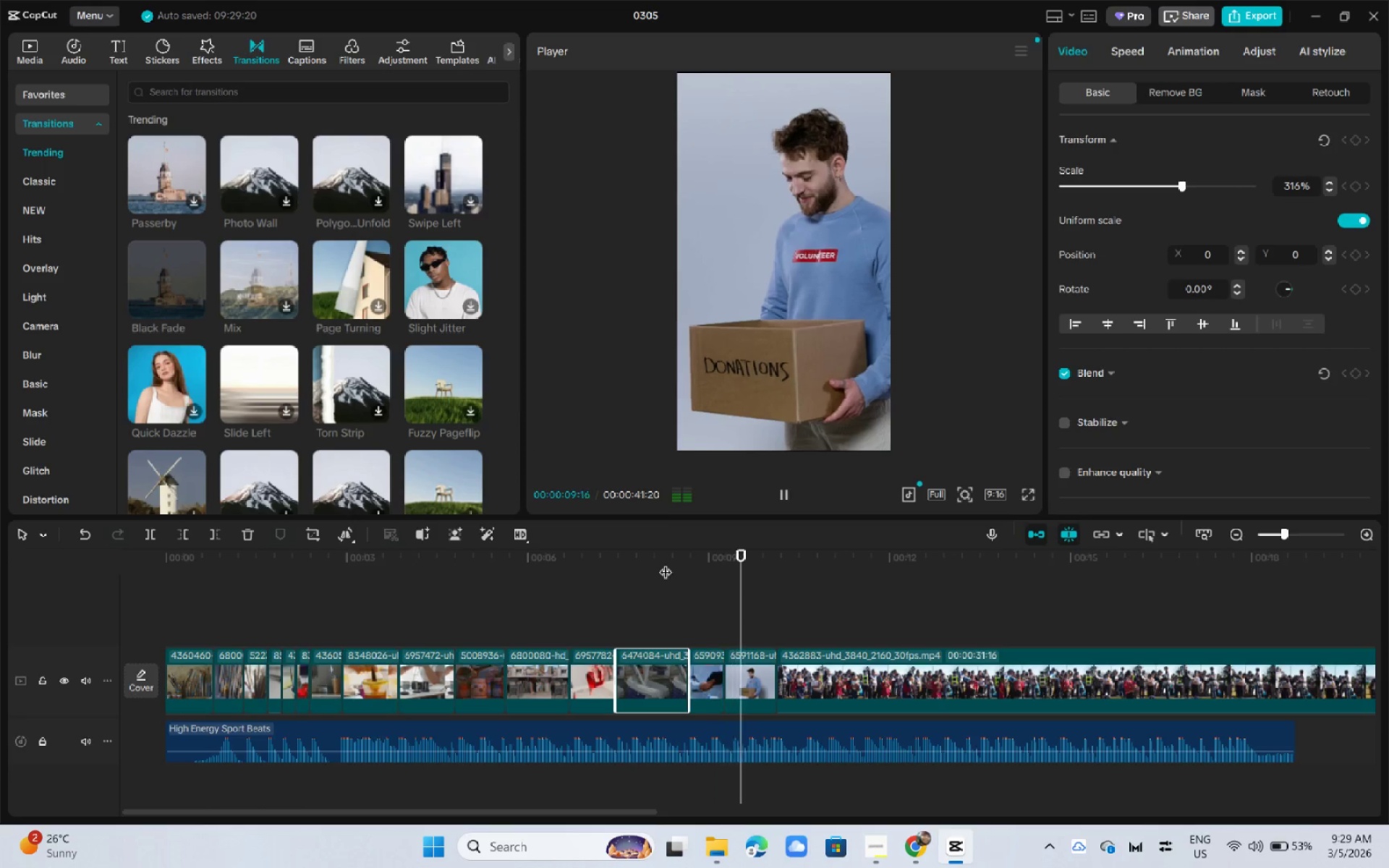 
key(Space)
 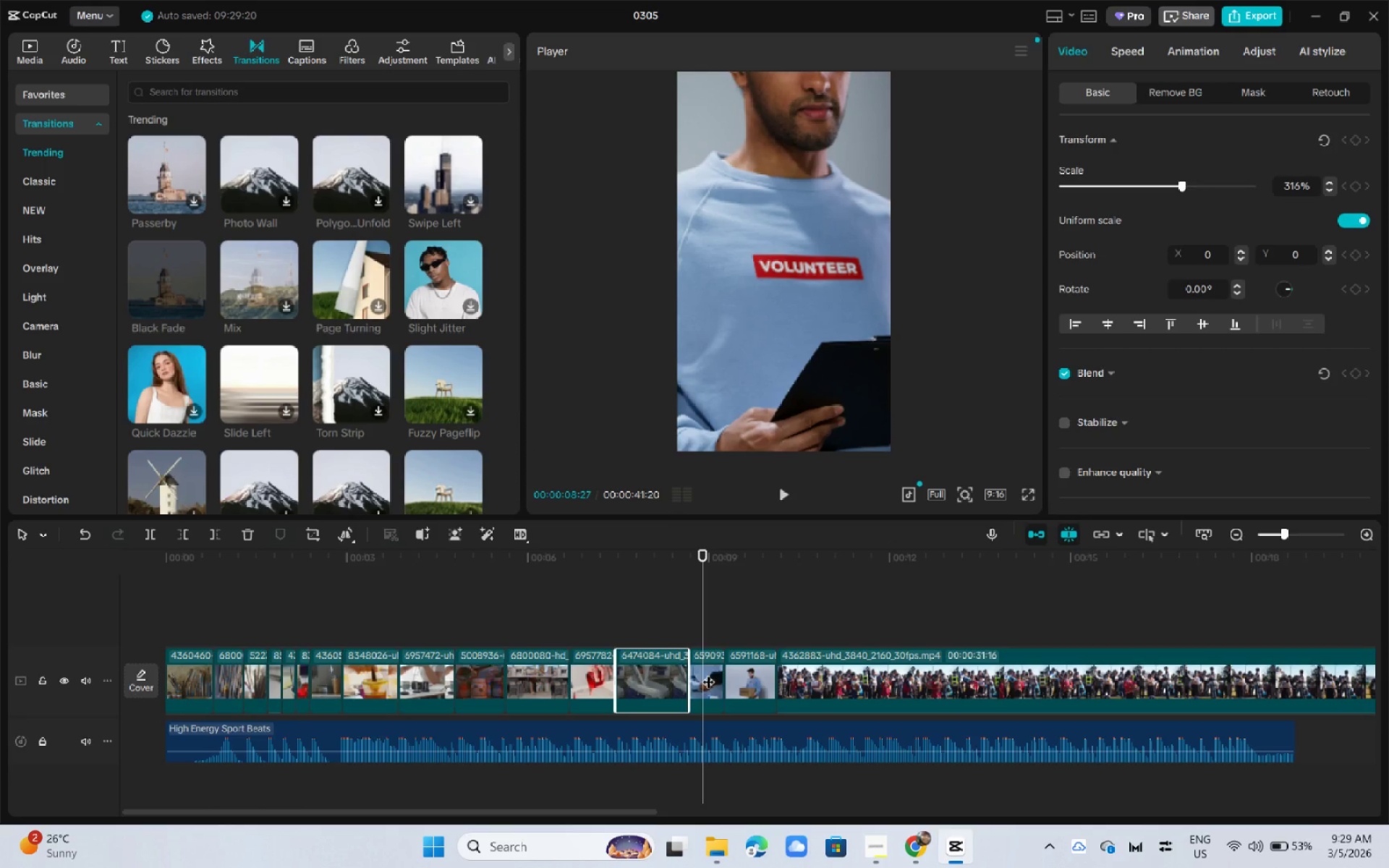 
left_click_drag(start_coordinate=[721, 673], to_coordinate=[742, 673])
 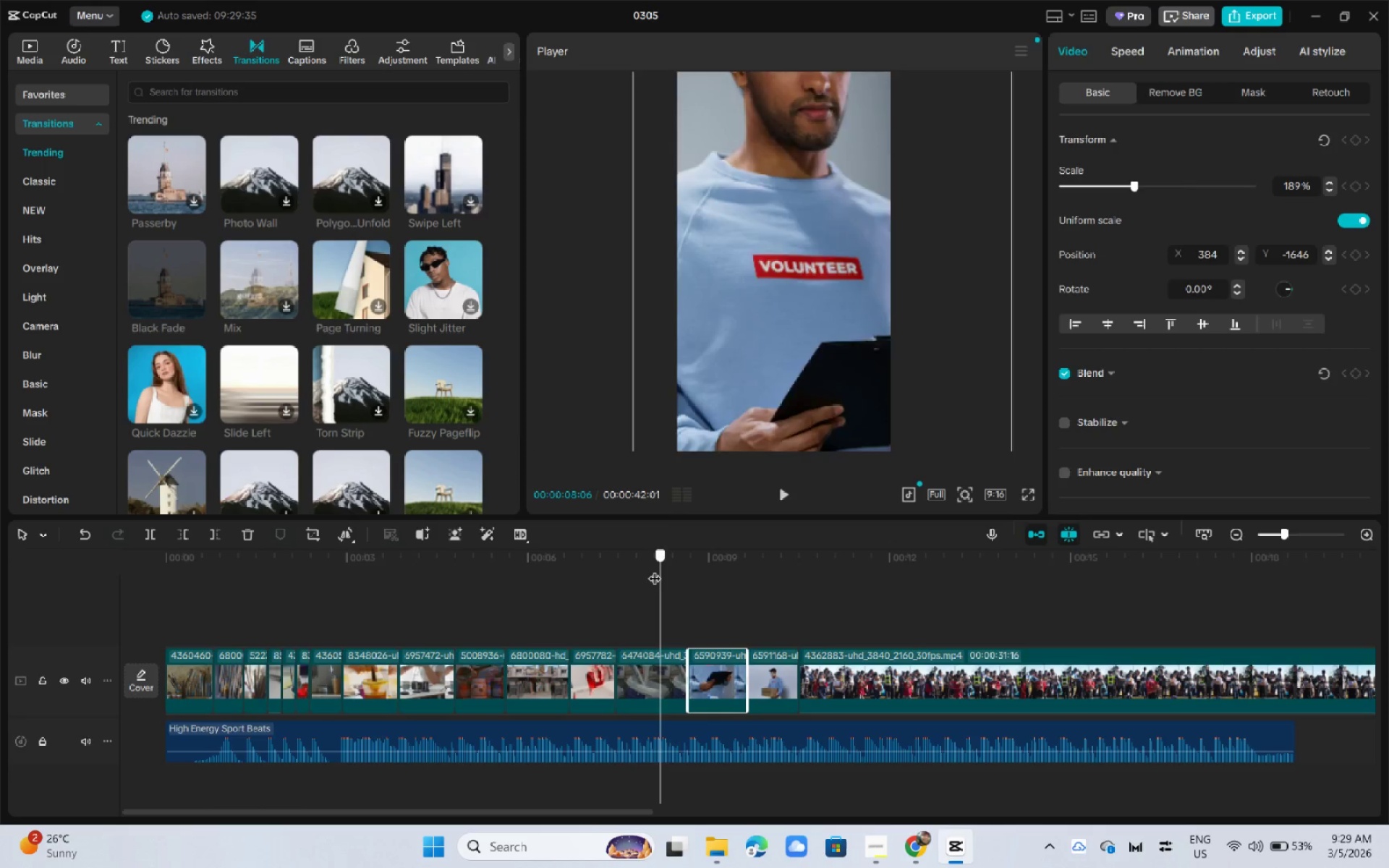 
left_click_drag(start_coordinate=[662, 571], to_coordinate=[650, 569])
 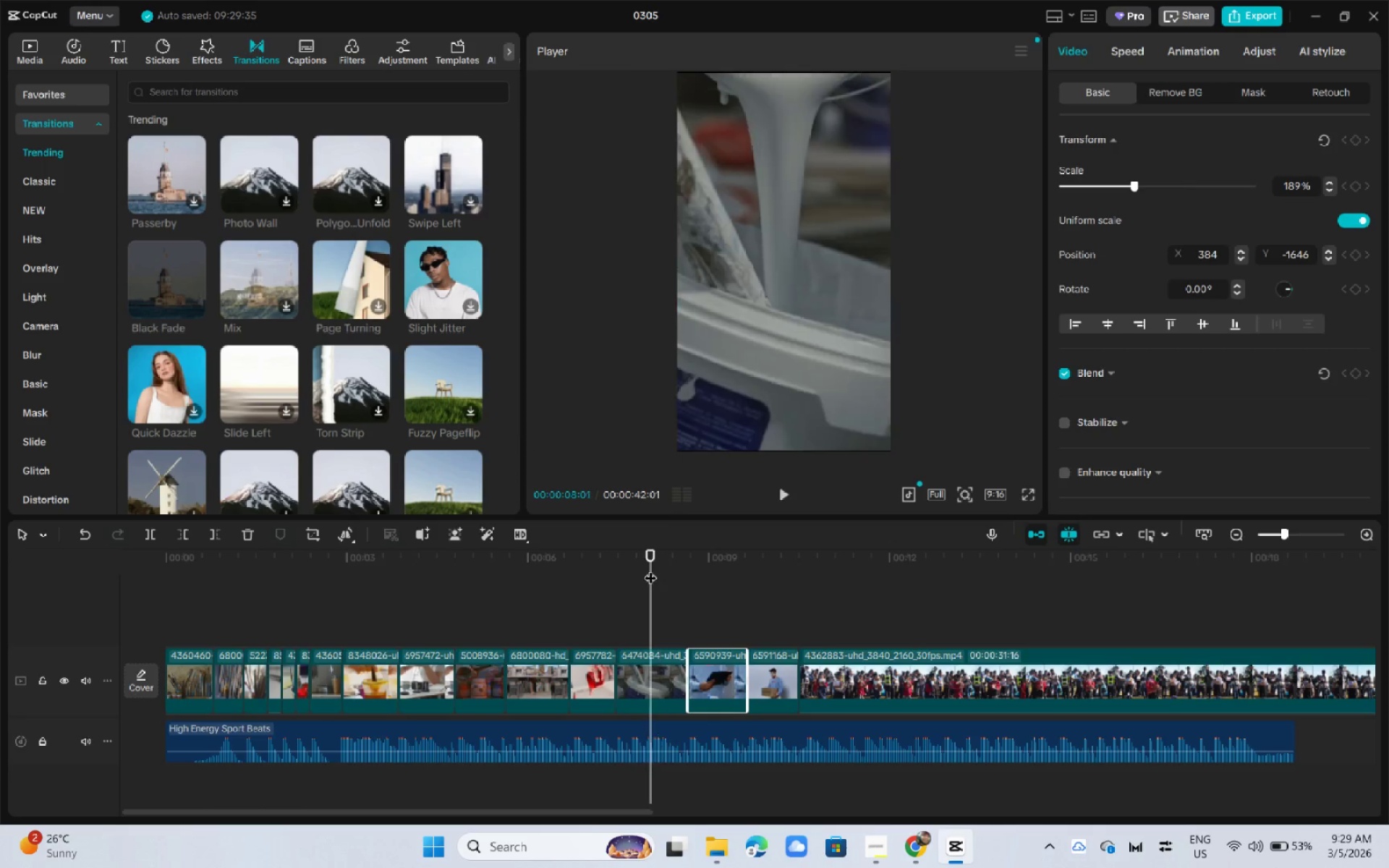 
key(Space)
 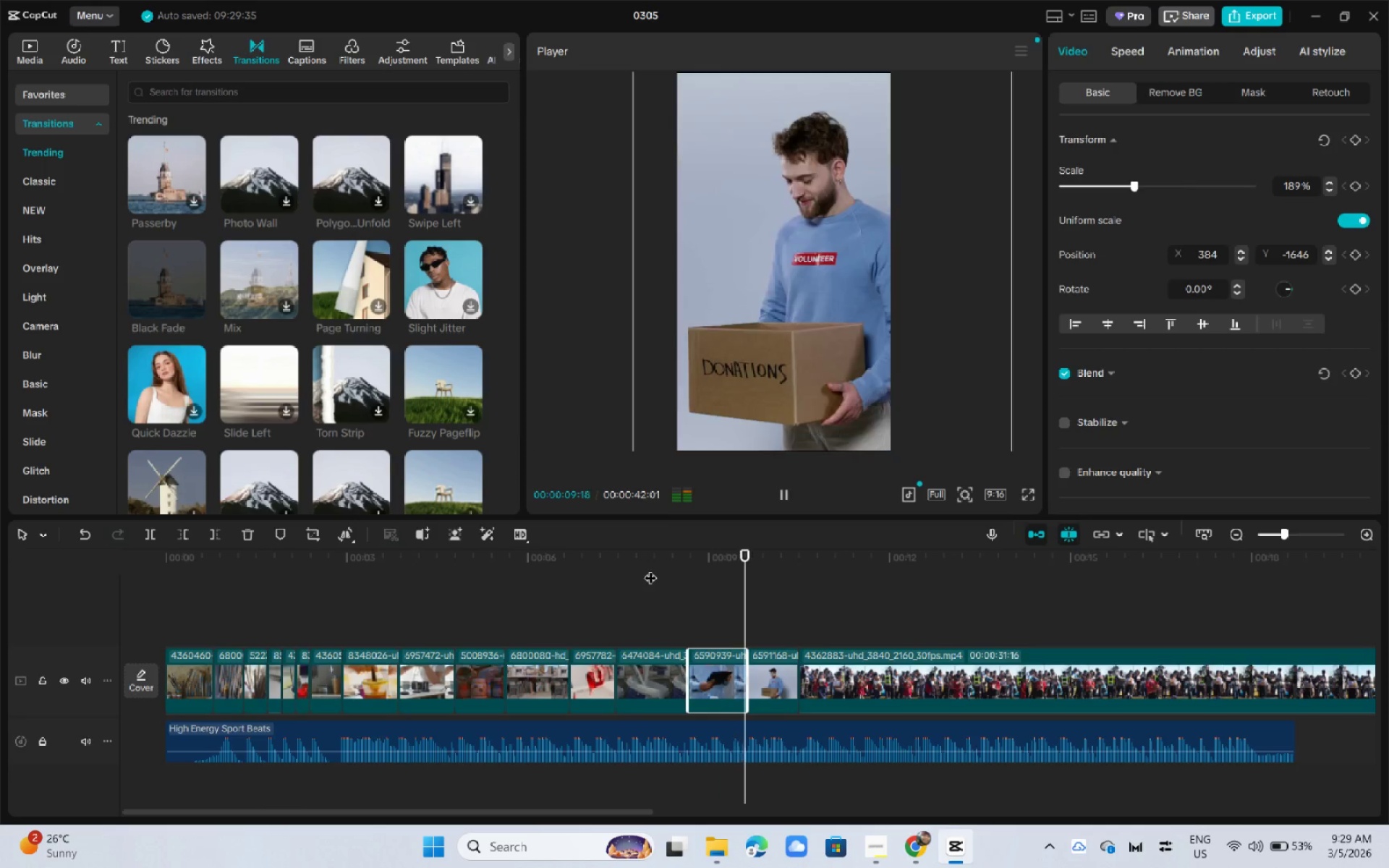 
key(Space)
 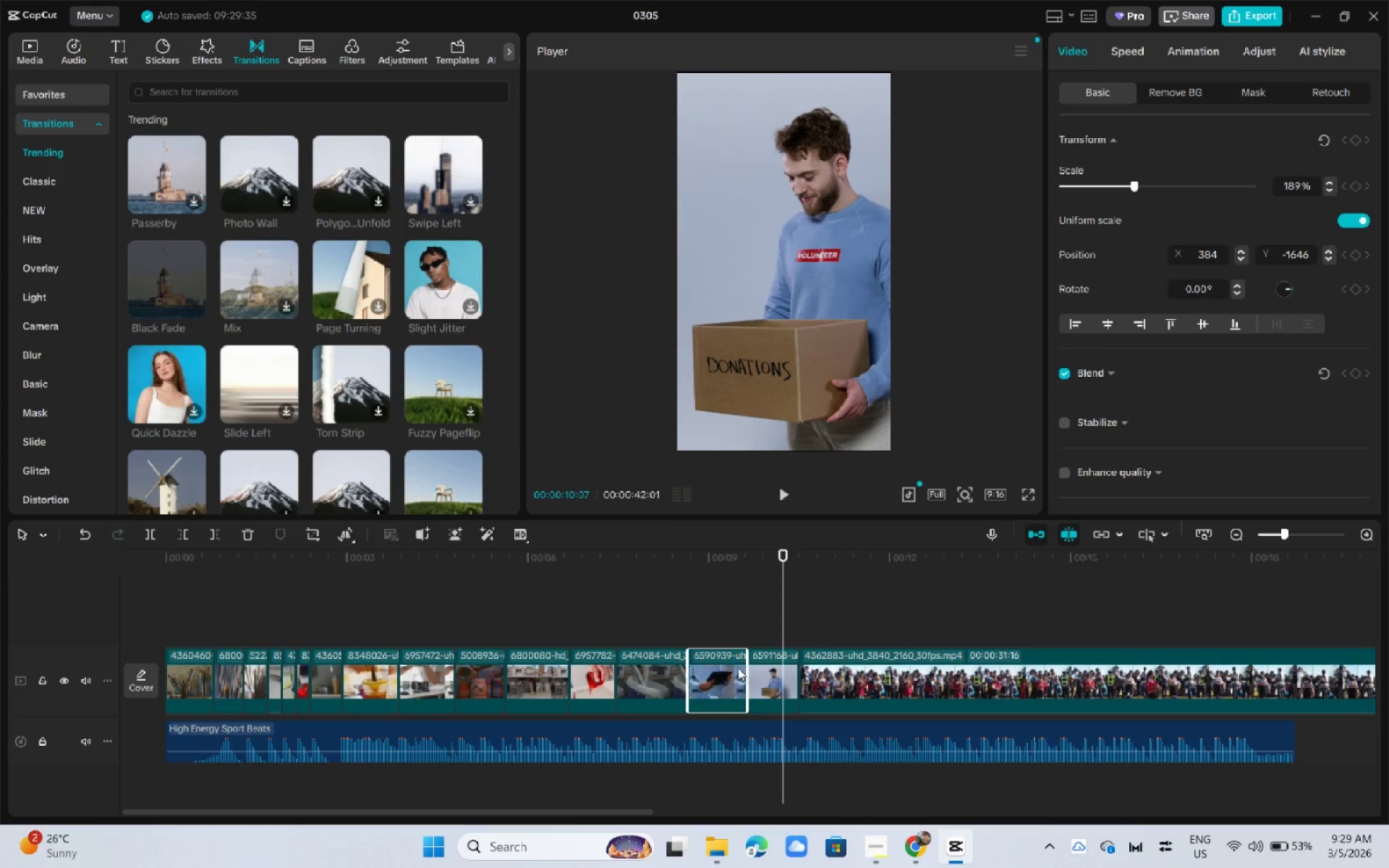 
left_click([738, 668])
 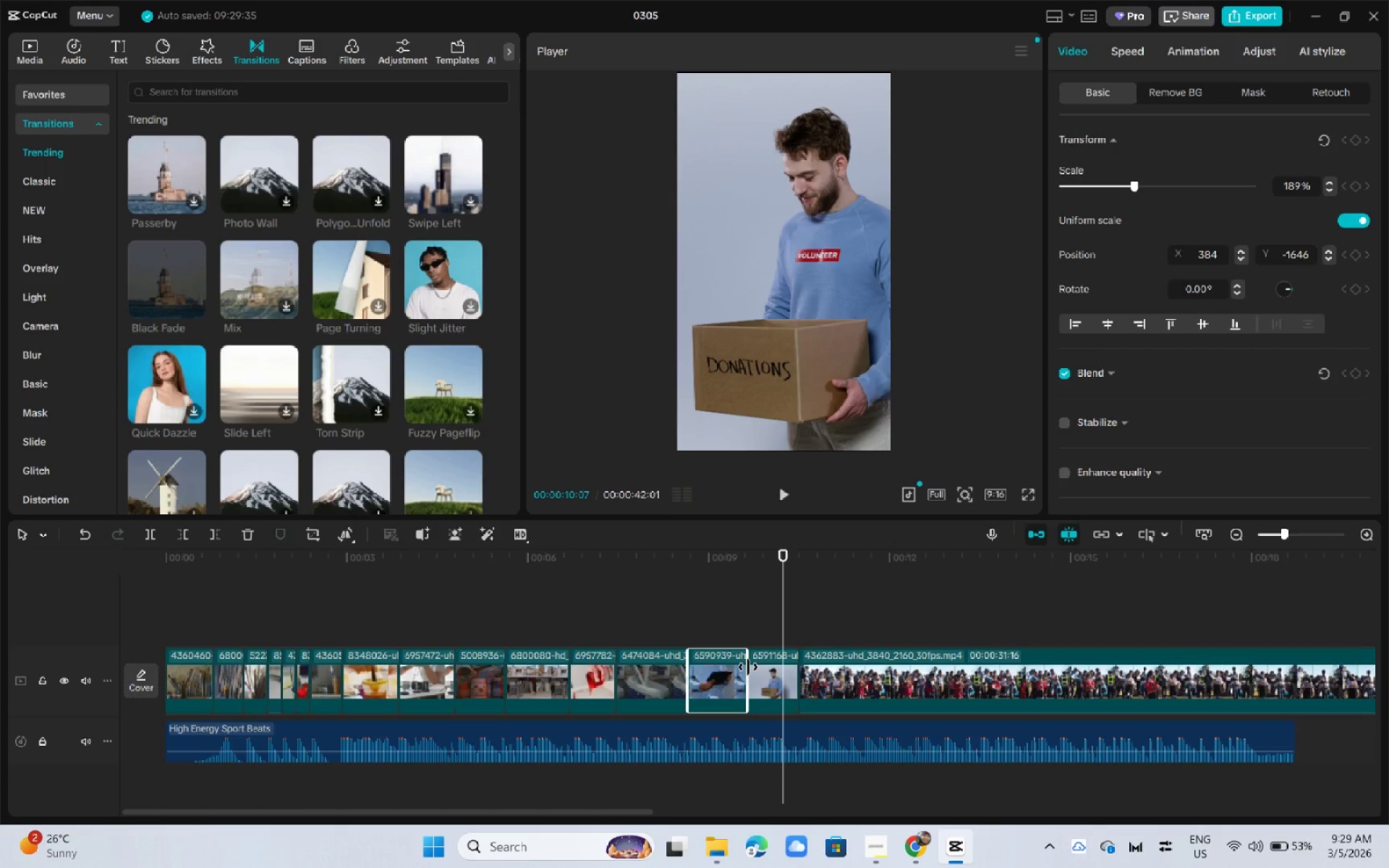 
left_click_drag(start_coordinate=[748, 667], to_coordinate=[765, 668])
 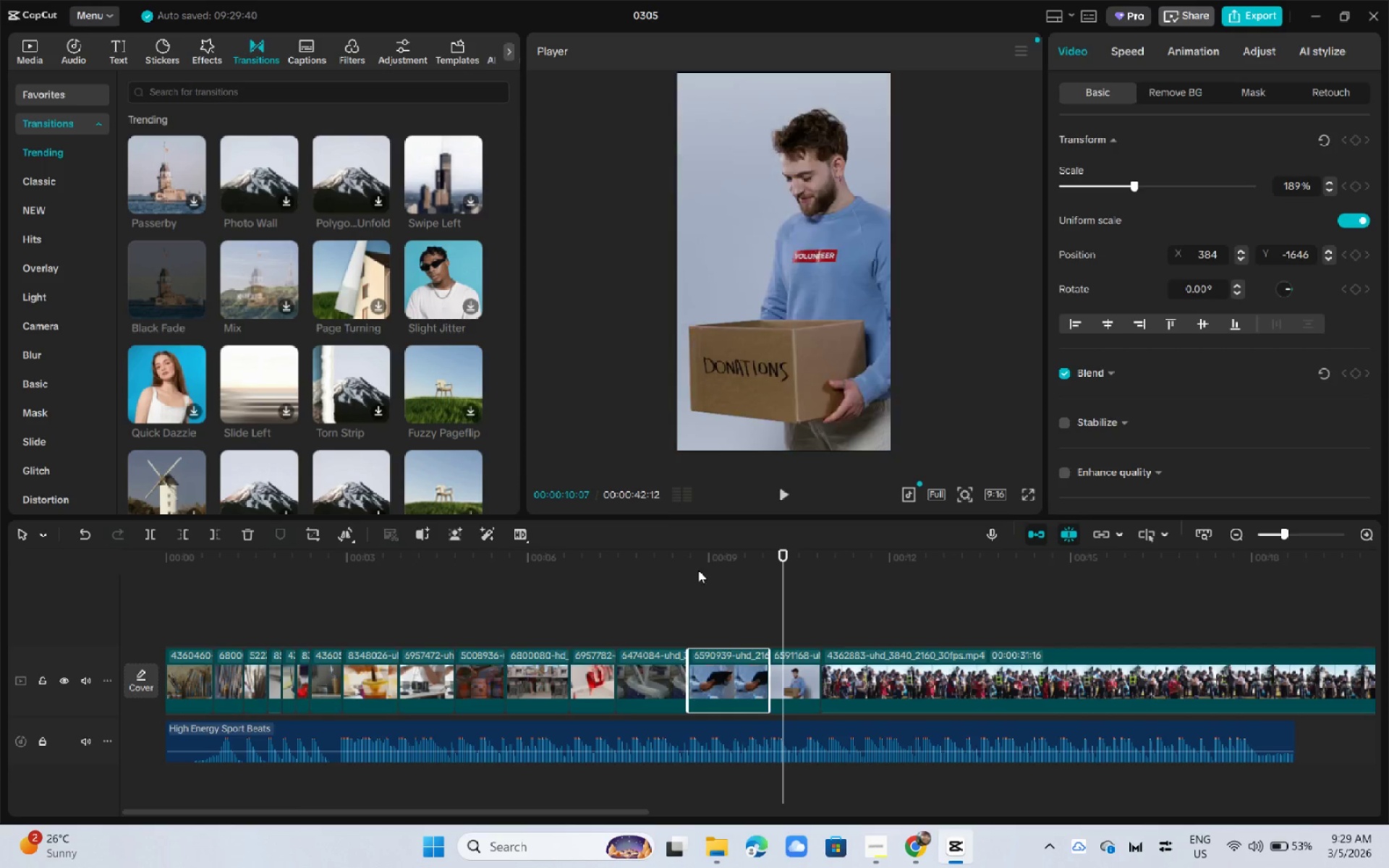 
left_click_drag(start_coordinate=[697, 570], to_coordinate=[683, 572])
 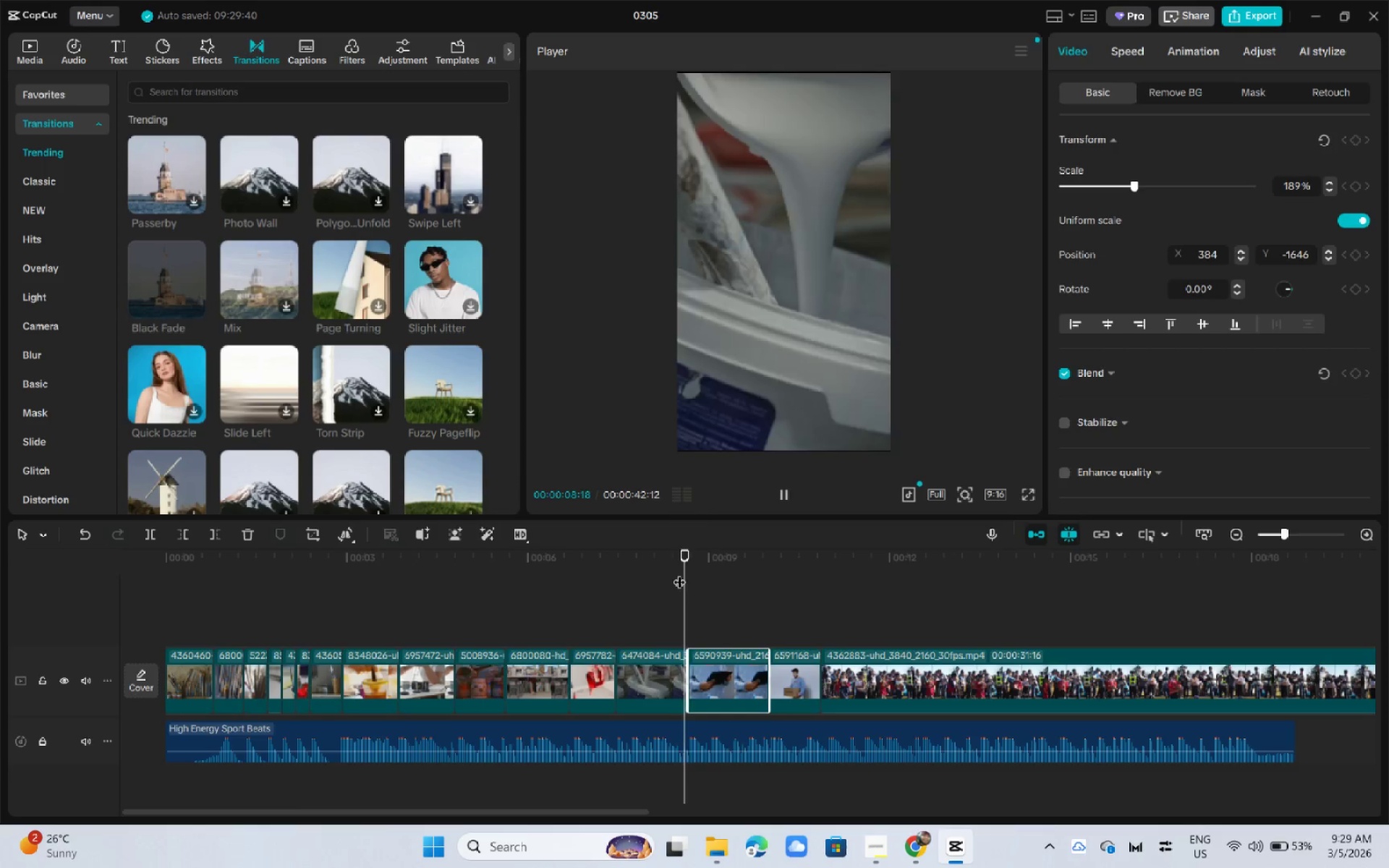 
key(Space)
 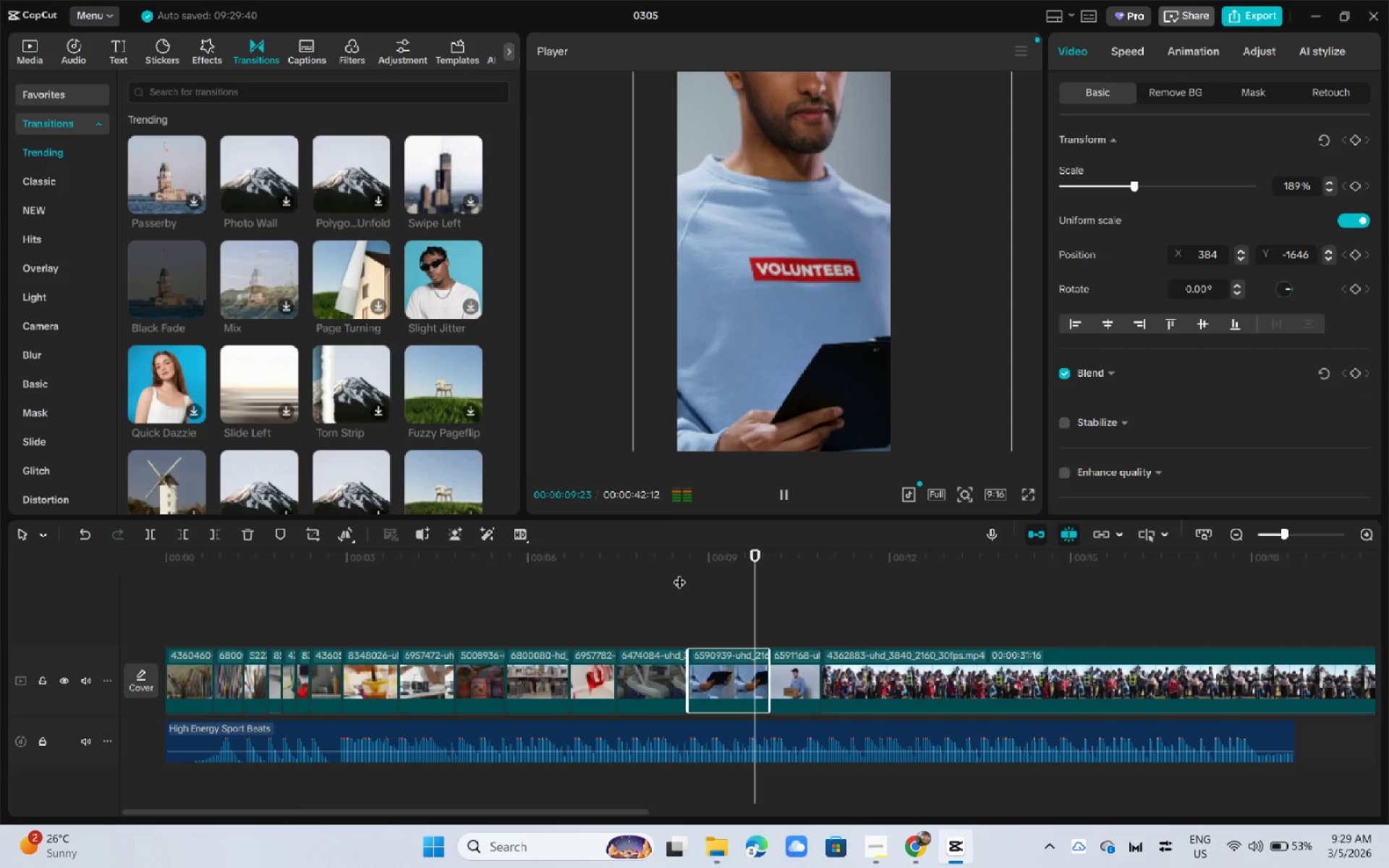 
key(Space)
 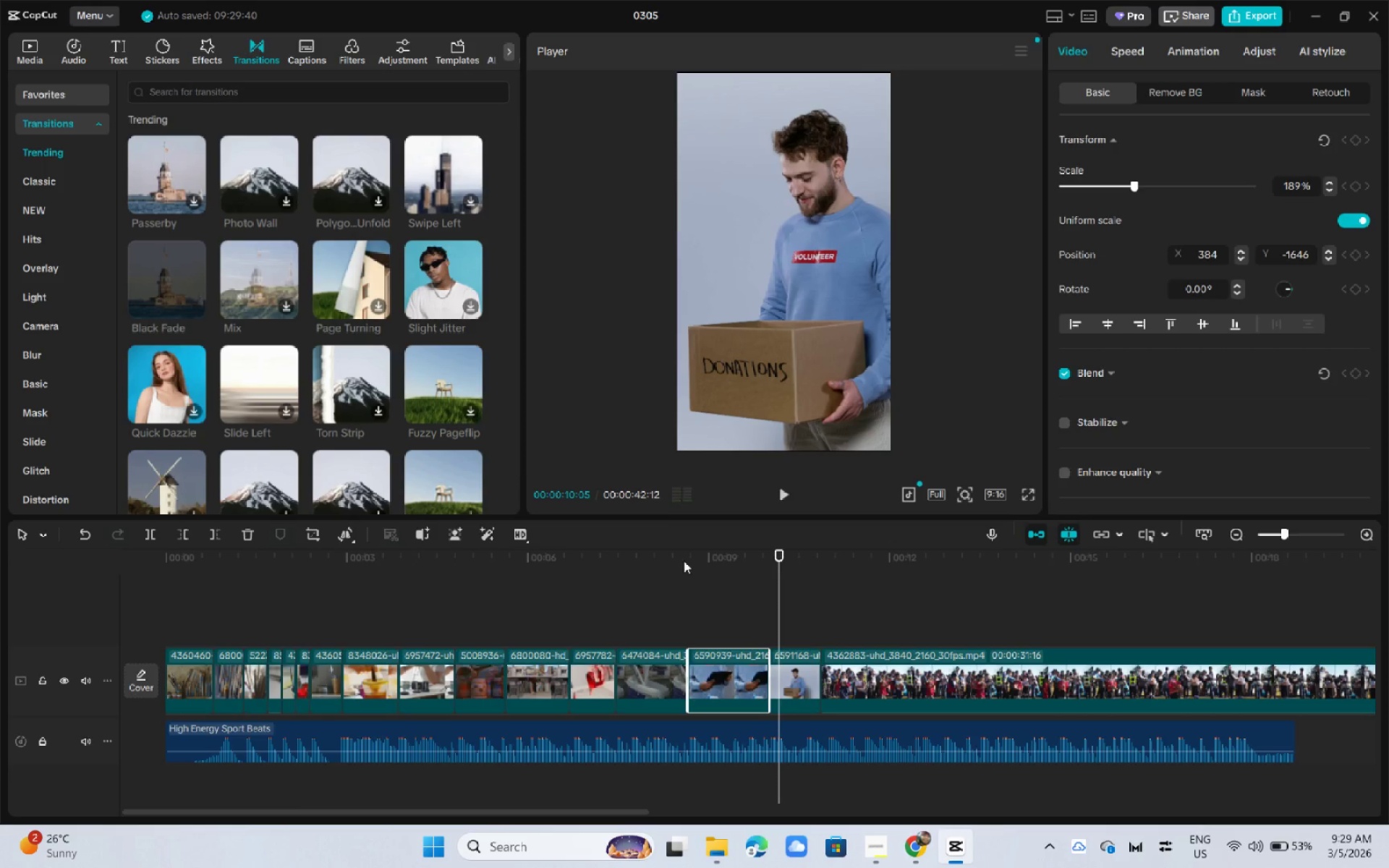 
left_click_drag(start_coordinate=[681, 561], to_coordinate=[642, 566])
 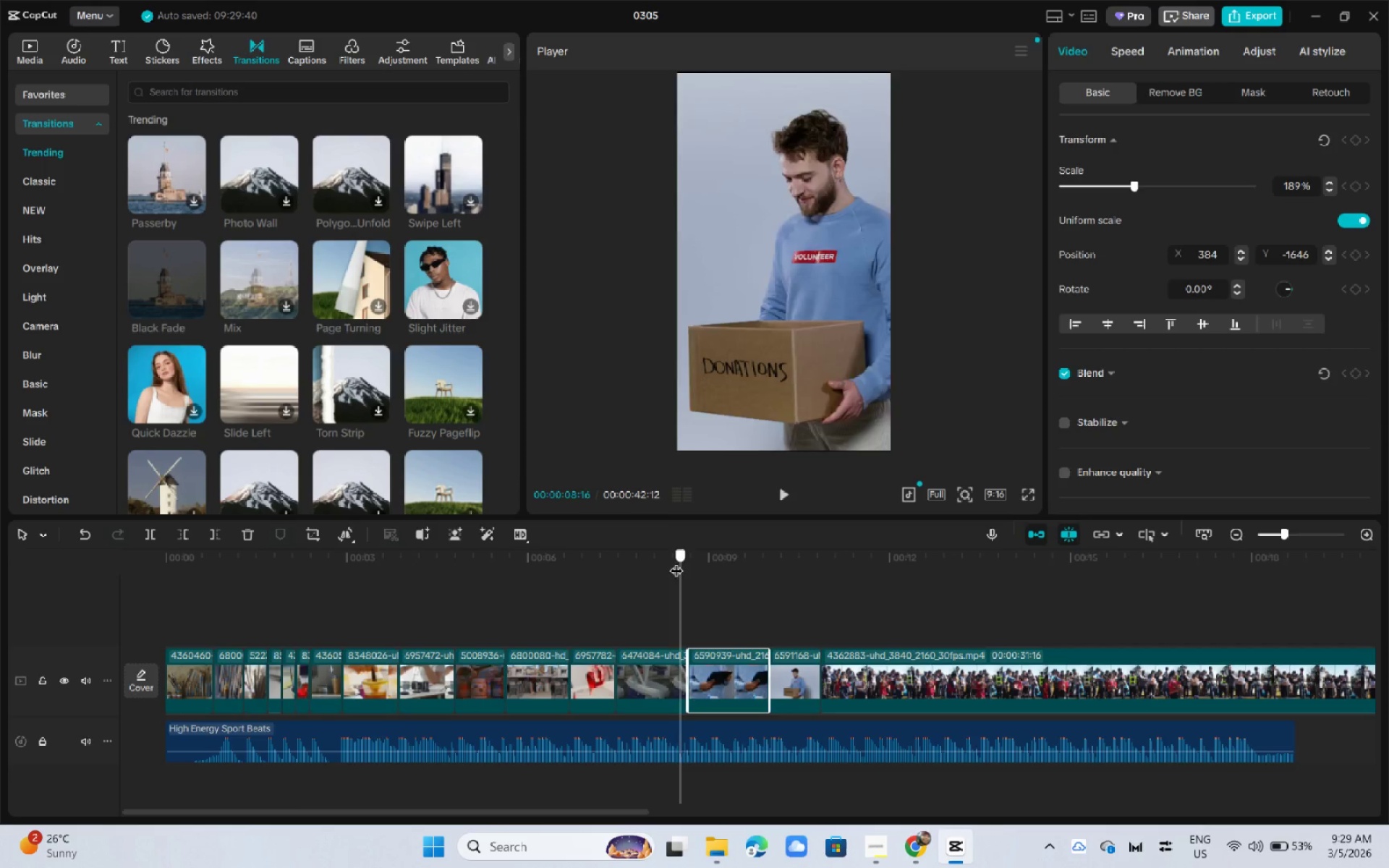 
key(Space)
 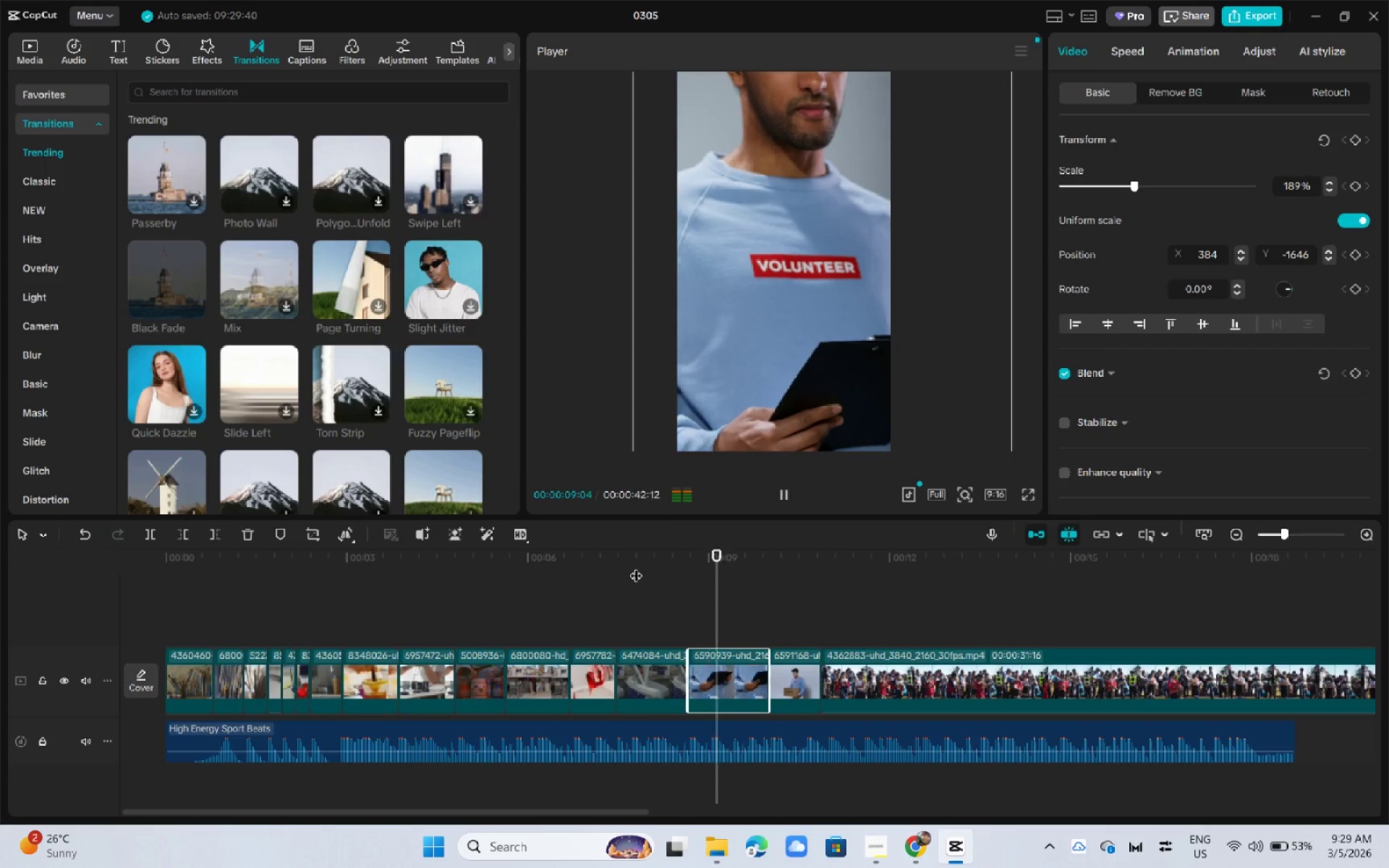 
key(Space)
 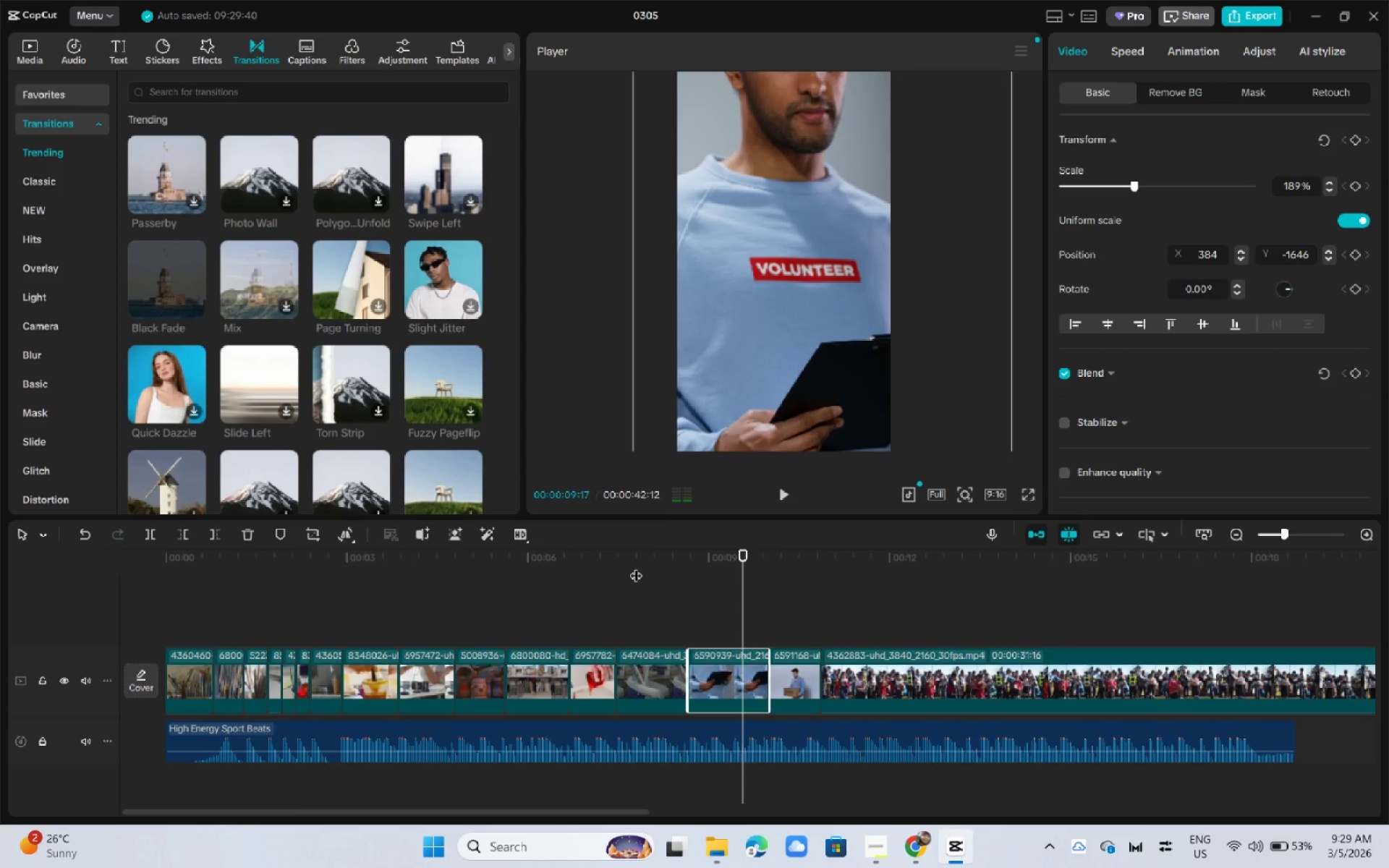 
key(Space)
 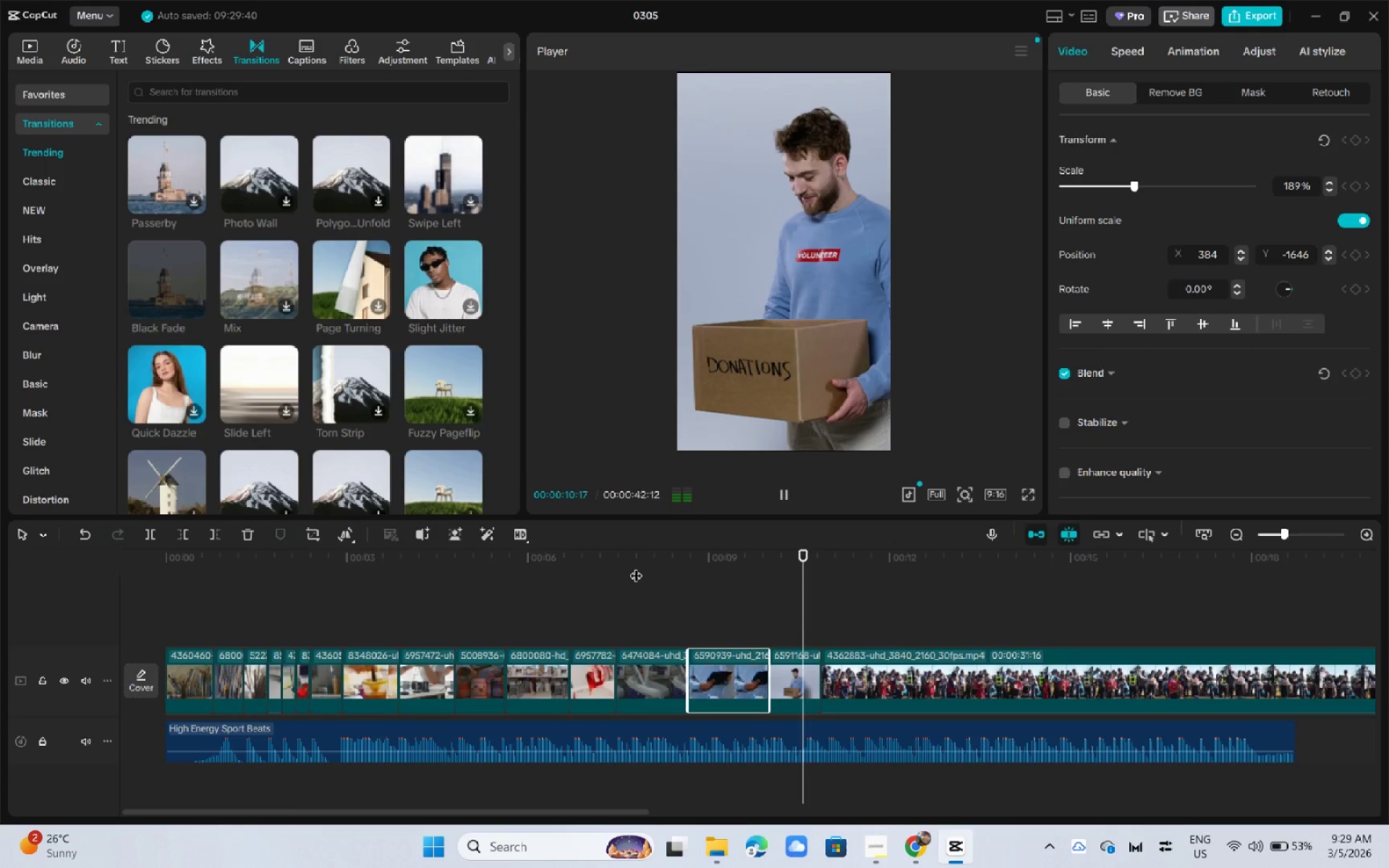 
key(Space)
 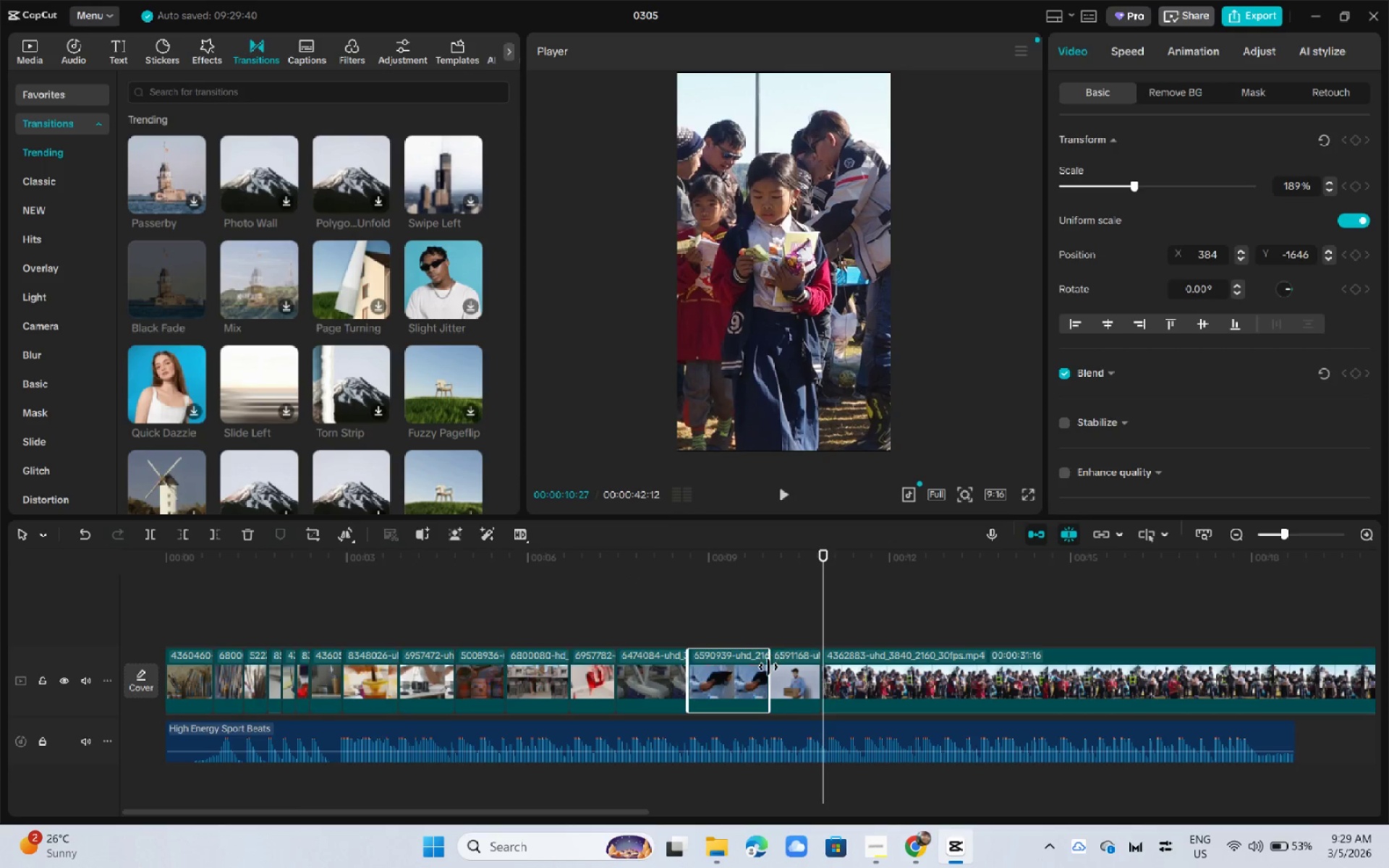 
left_click_drag(start_coordinate=[768, 668], to_coordinate=[799, 675])
 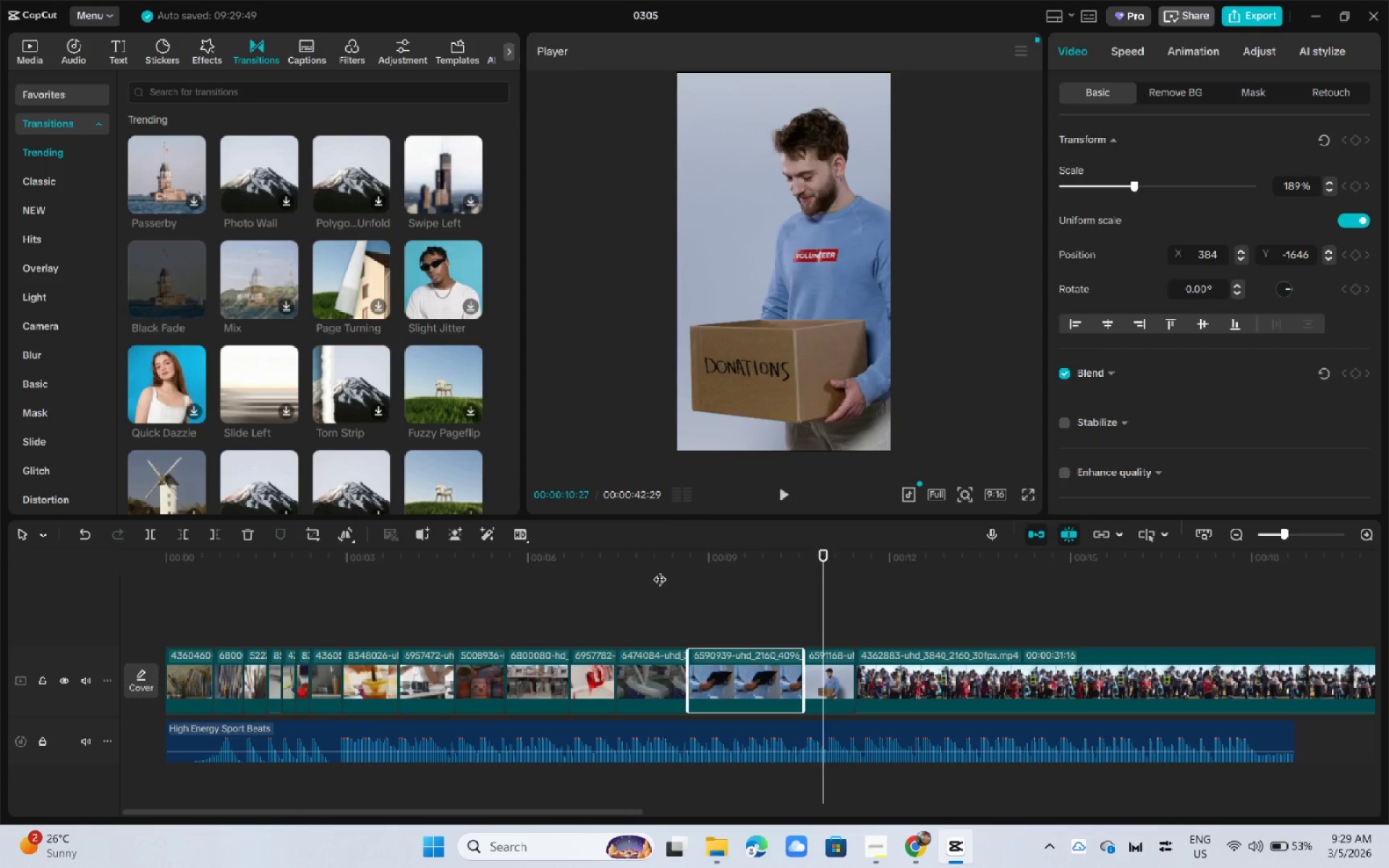 
left_click_drag(start_coordinate=[680, 571], to_coordinate=[655, 570])
 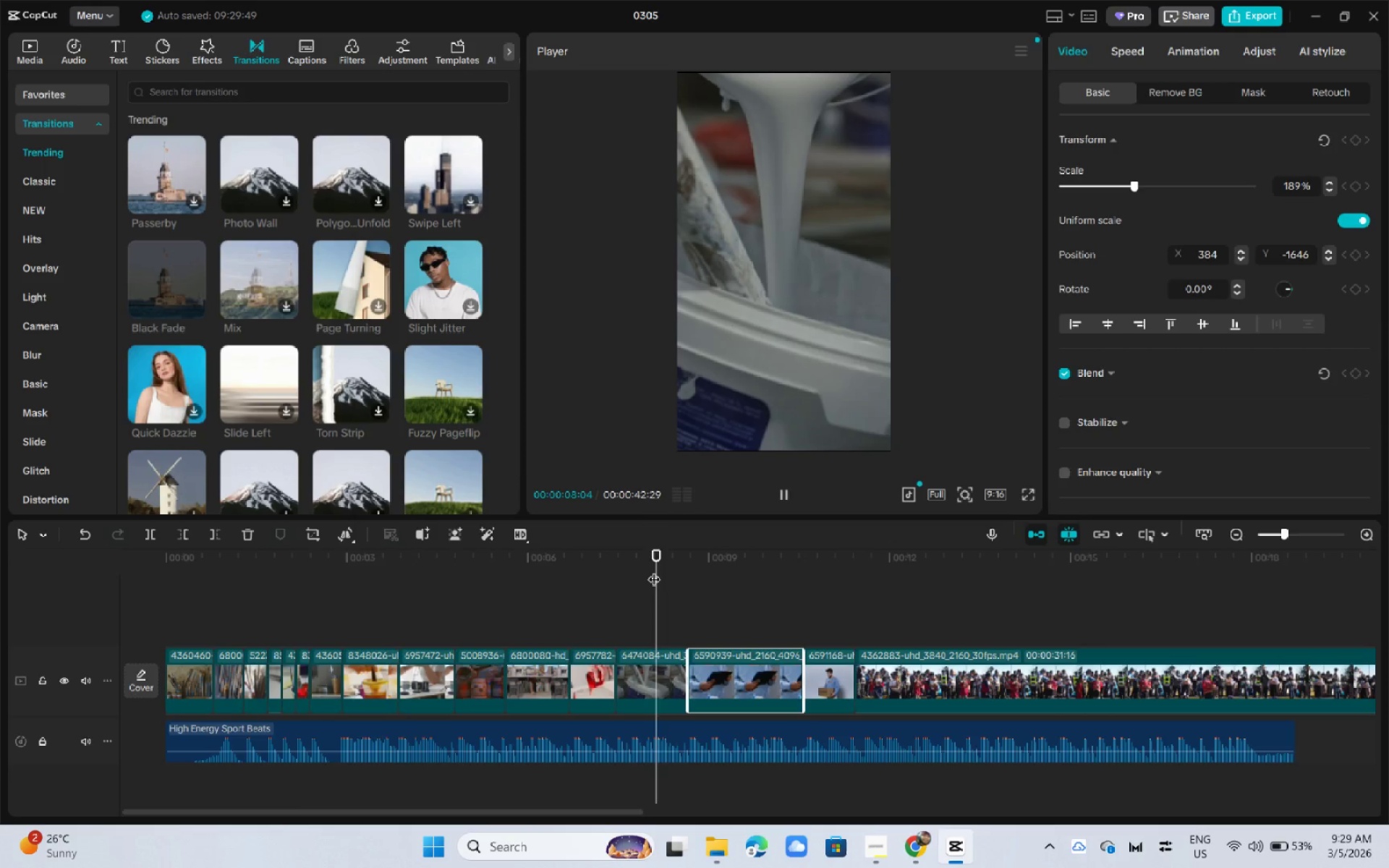 
key(Space)
 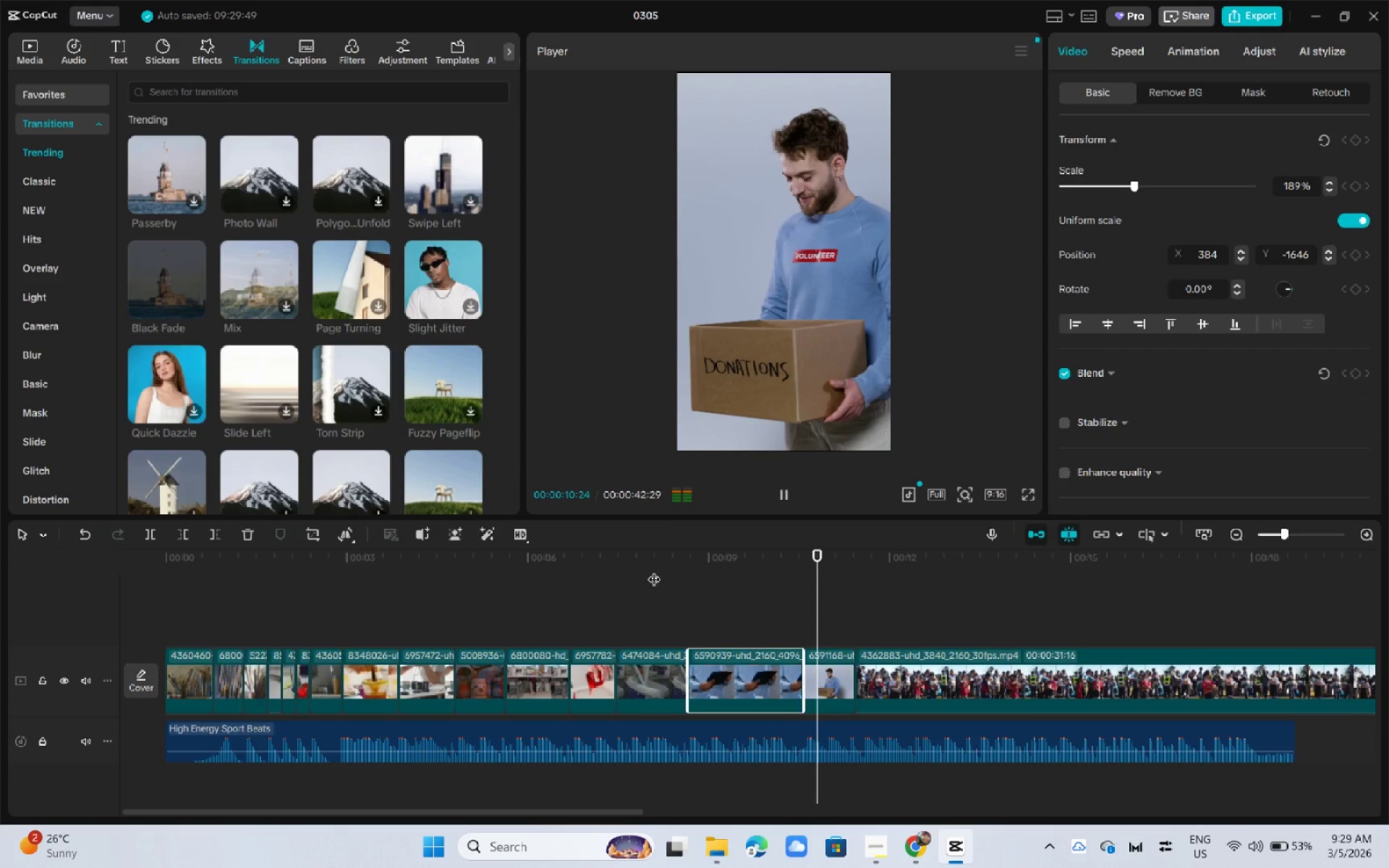 
key(Space)
 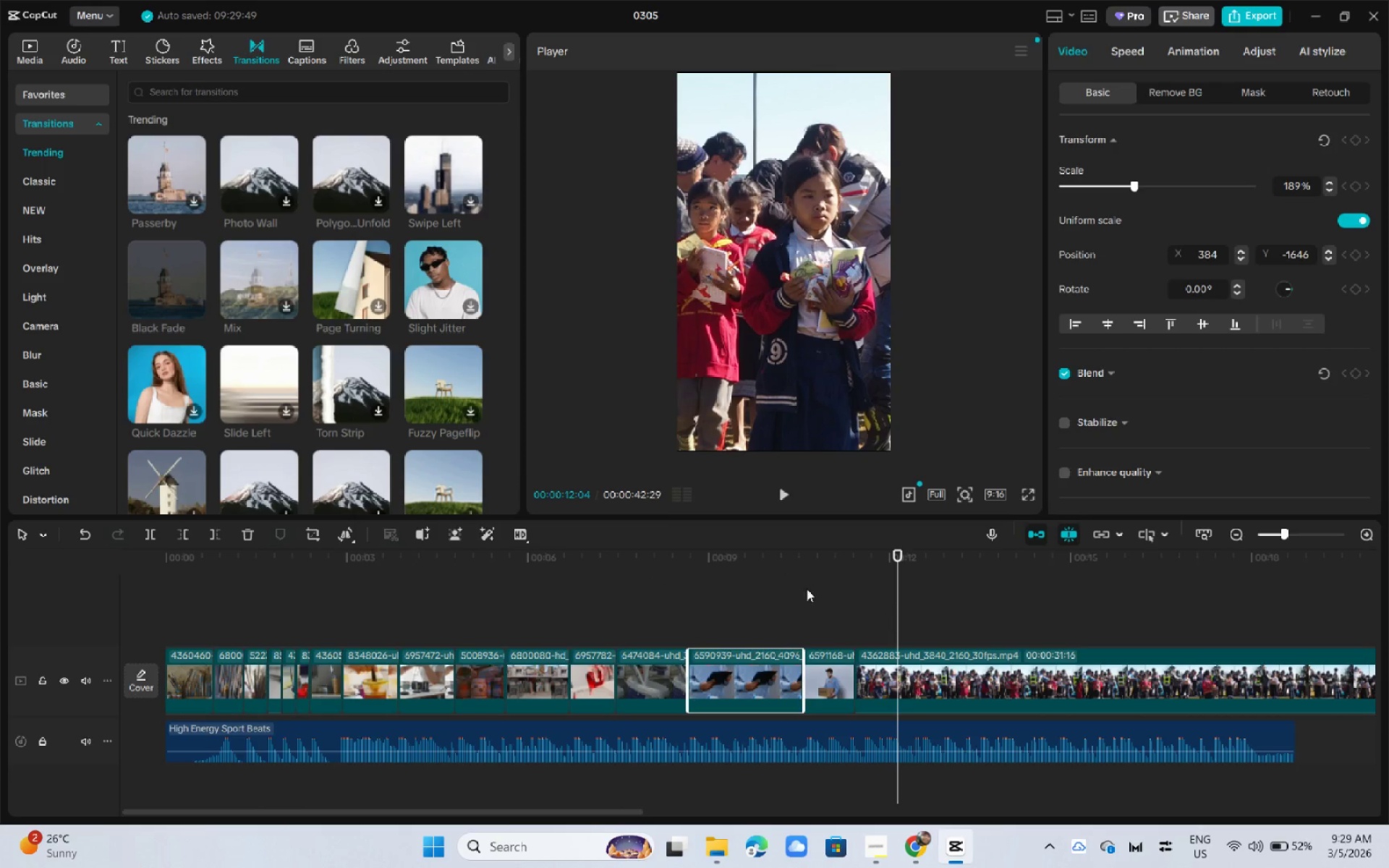 
left_click_drag(start_coordinate=[768, 566], to_coordinate=[608, 569])
 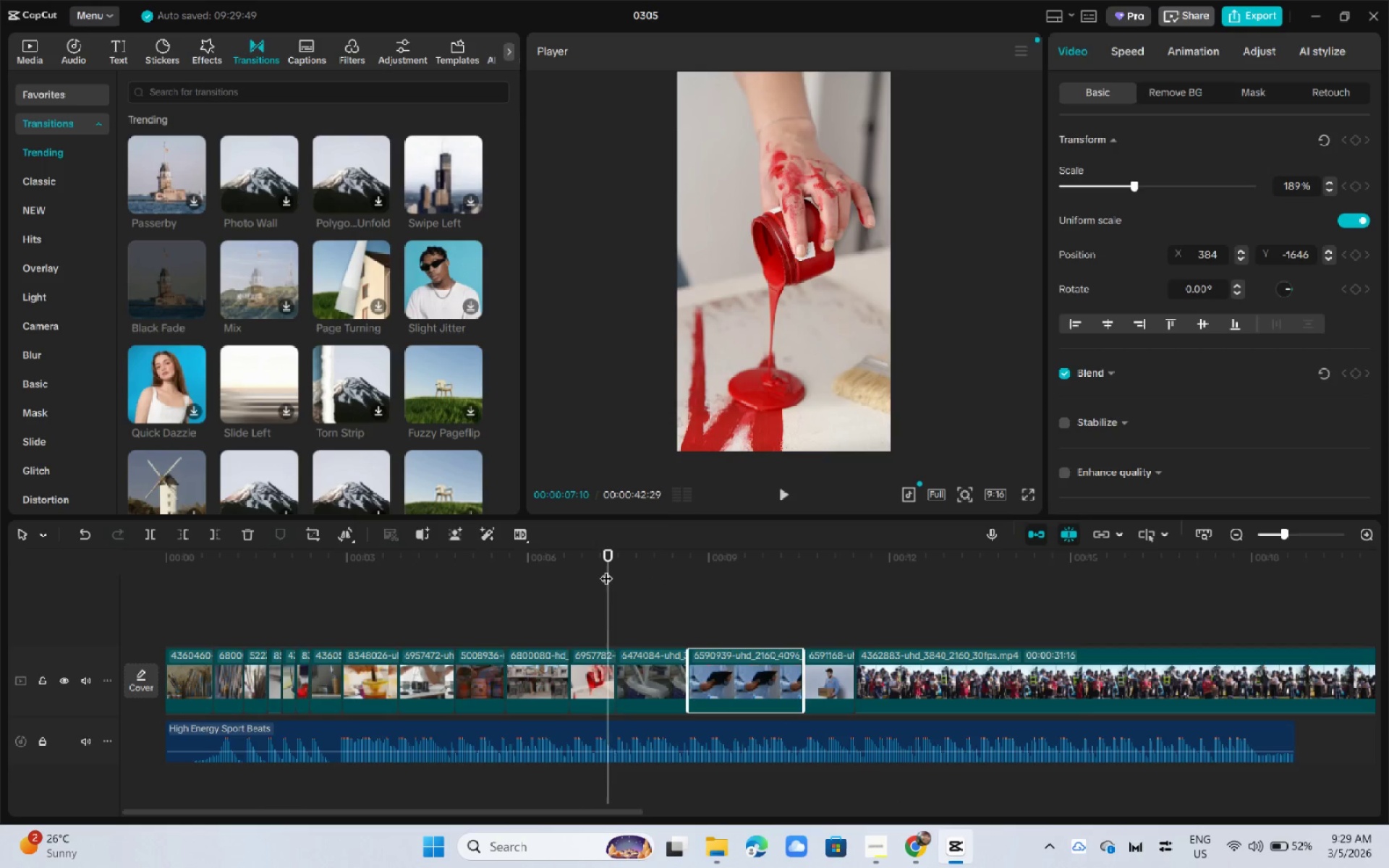 
key(Space)
 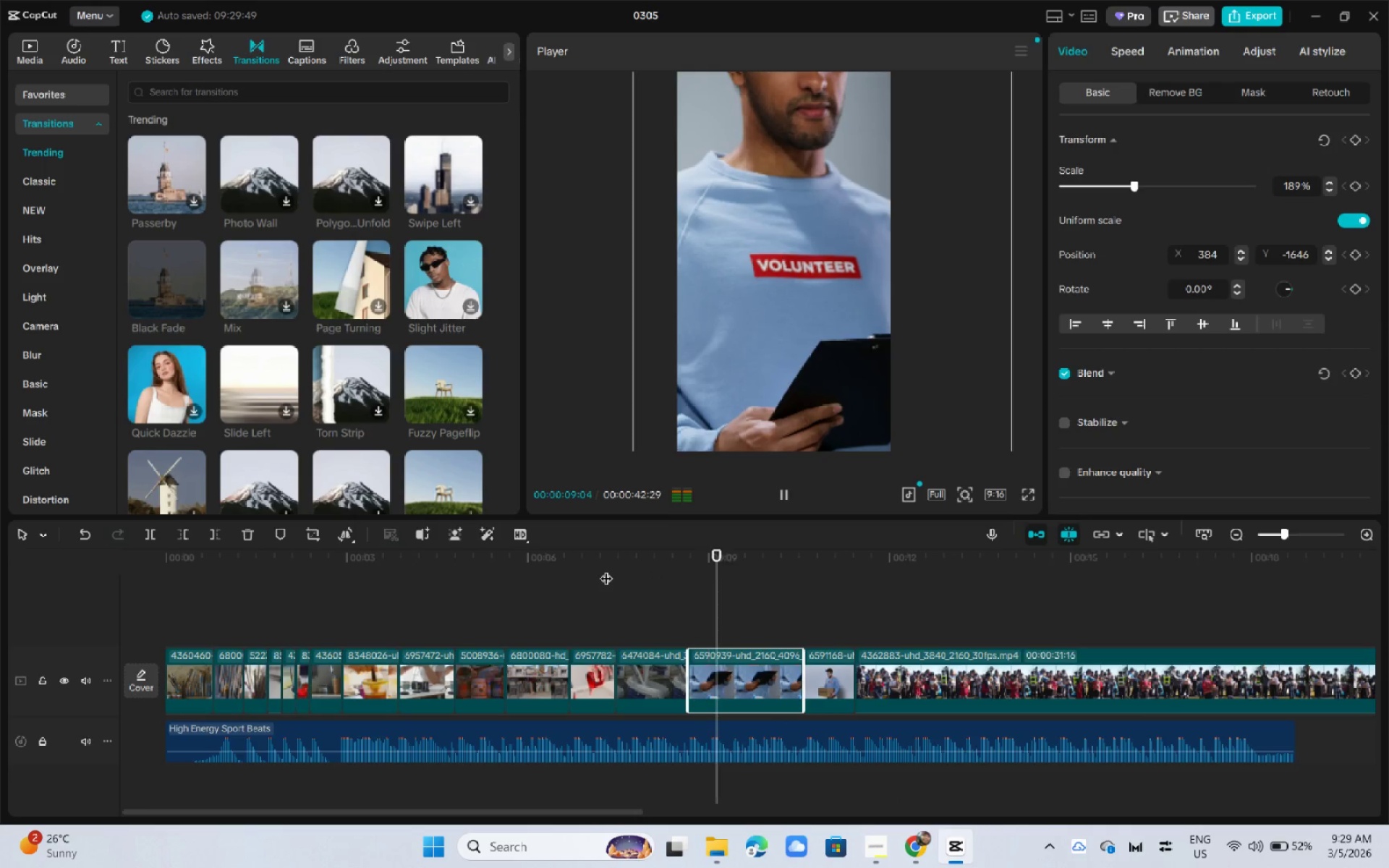 
key(Space)
 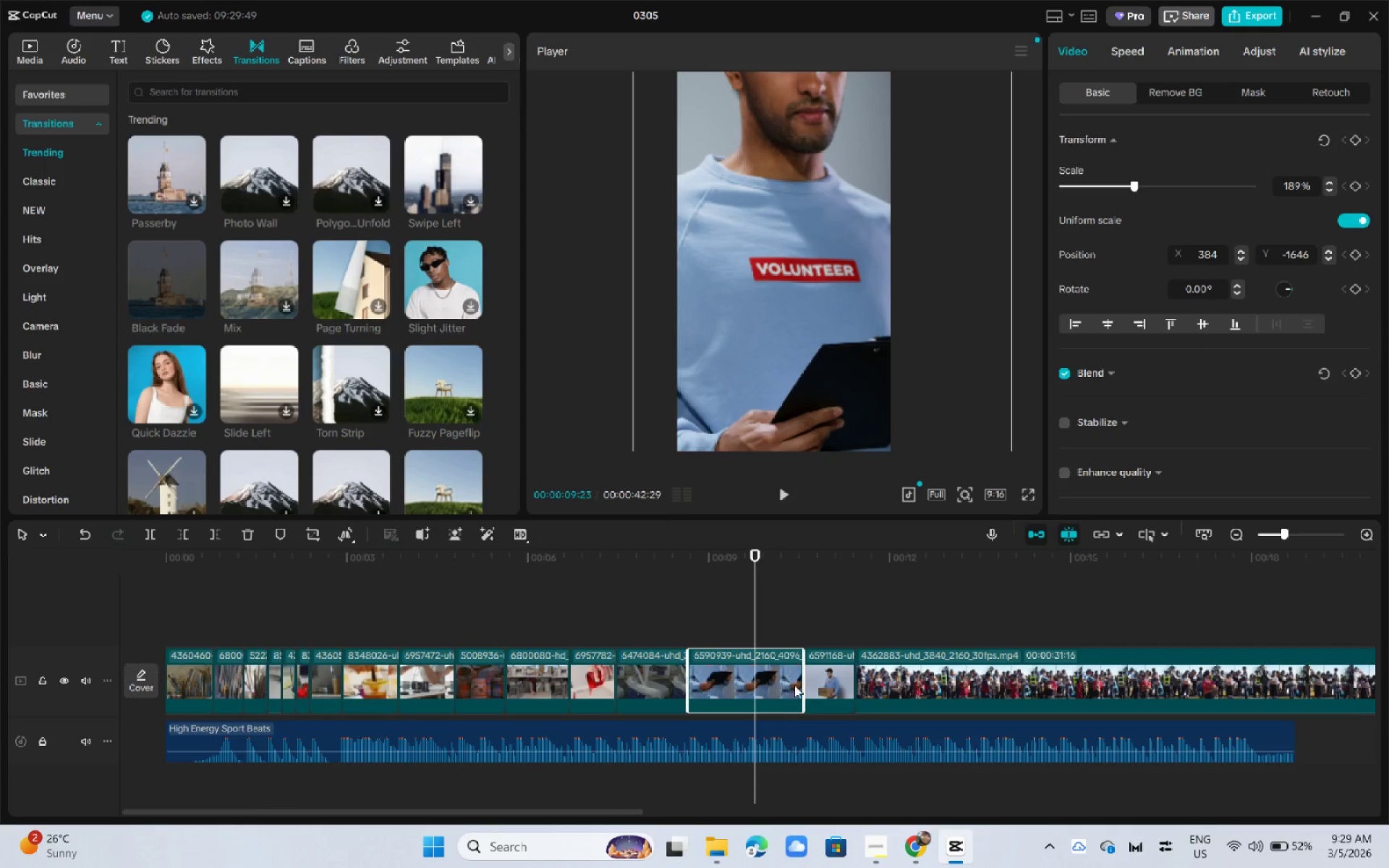 
left_click_drag(start_coordinate=[802, 678], to_coordinate=[729, 688])
 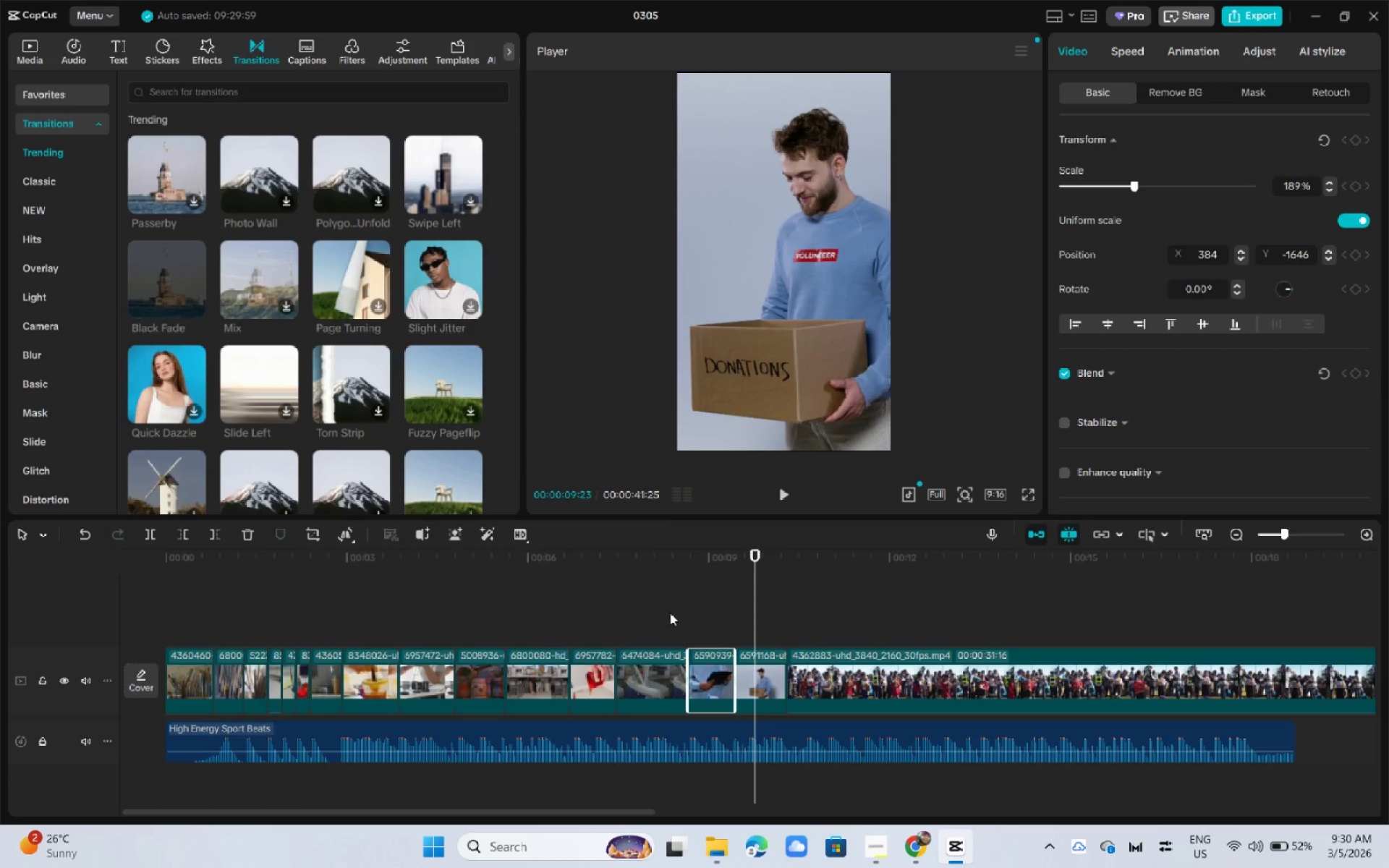 
wait(7.81)
 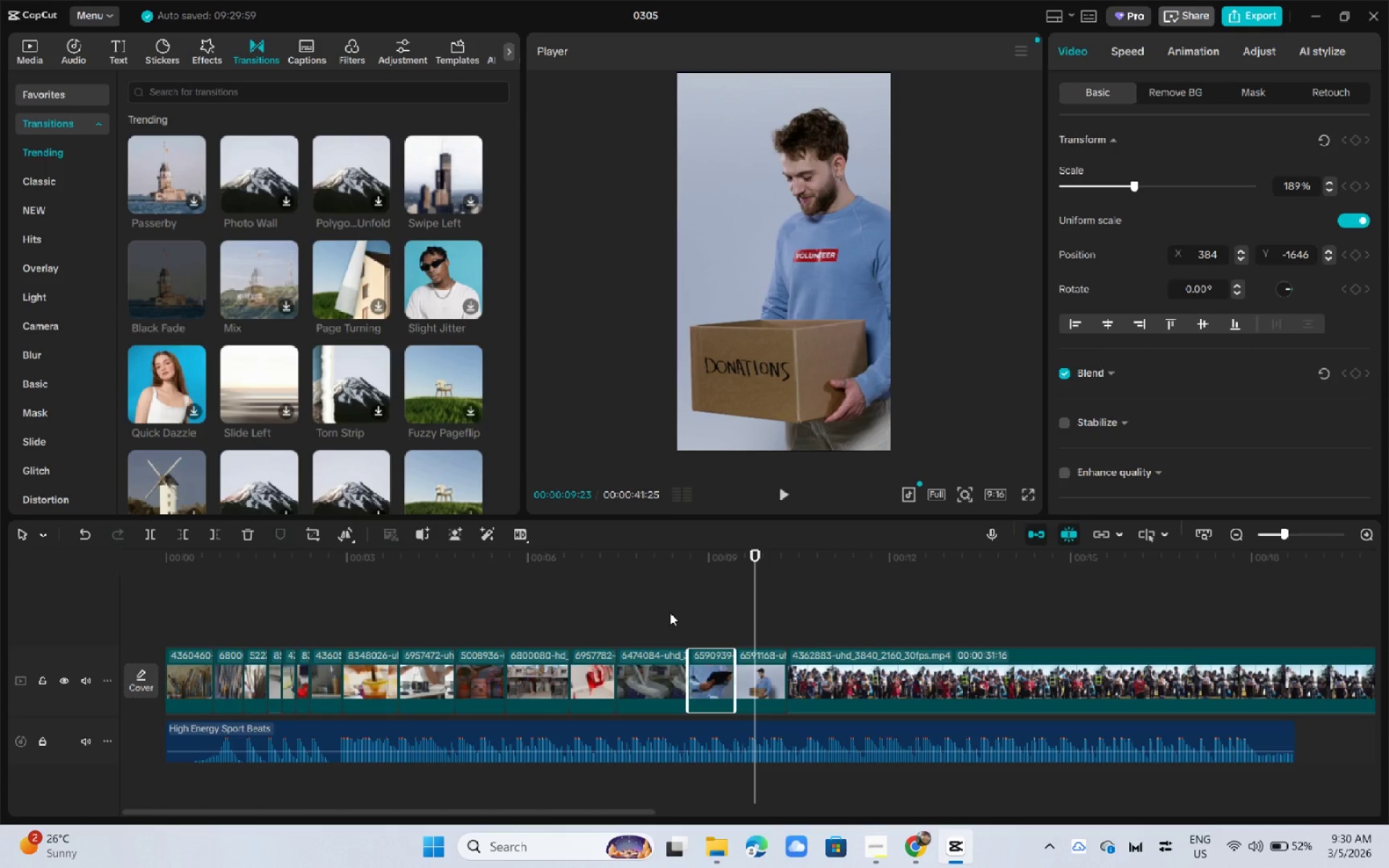 
left_click_drag(start_coordinate=[208, 558], to_coordinate=[82, 559])
 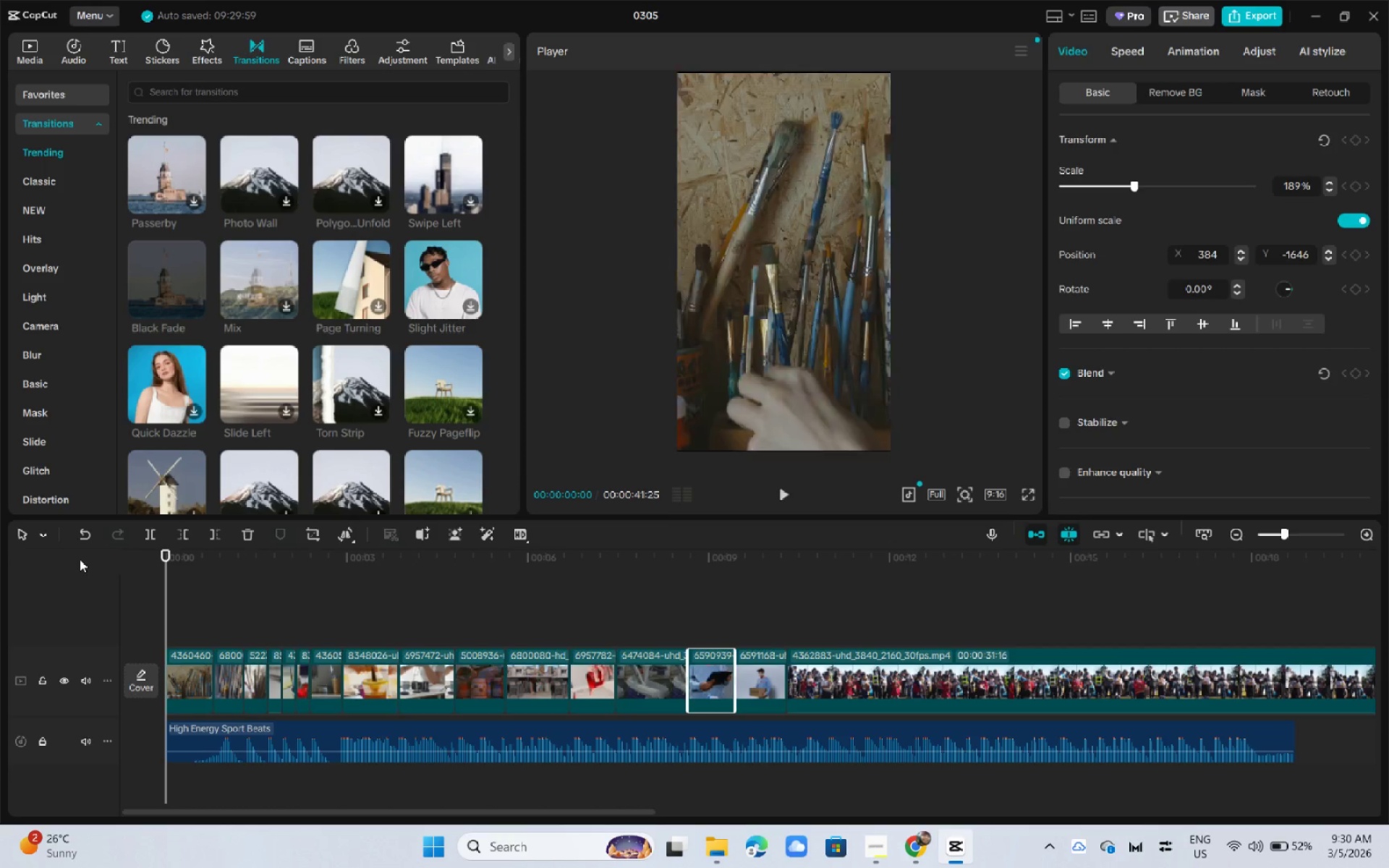 
key(Space)
 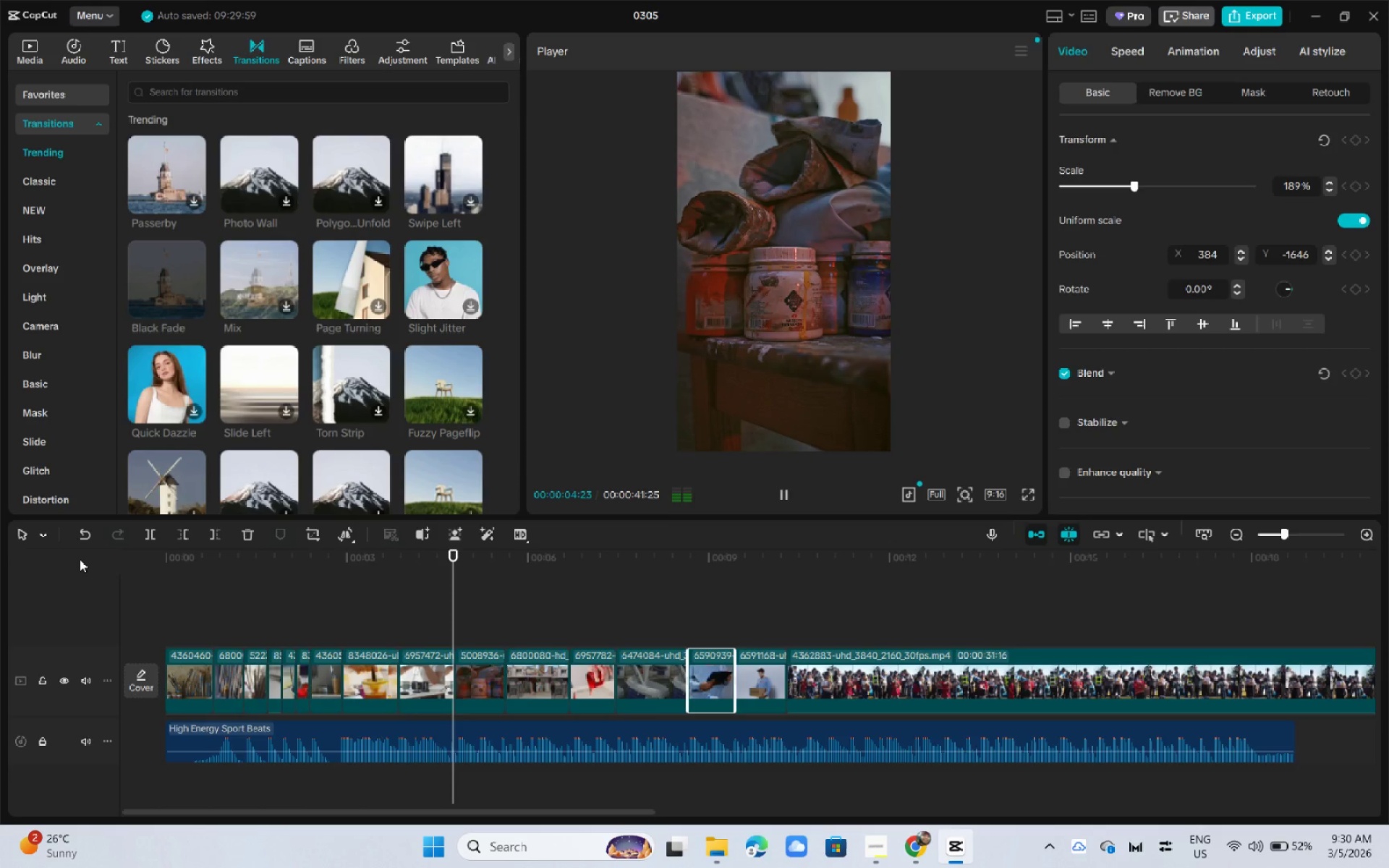 
wait(9.7)
 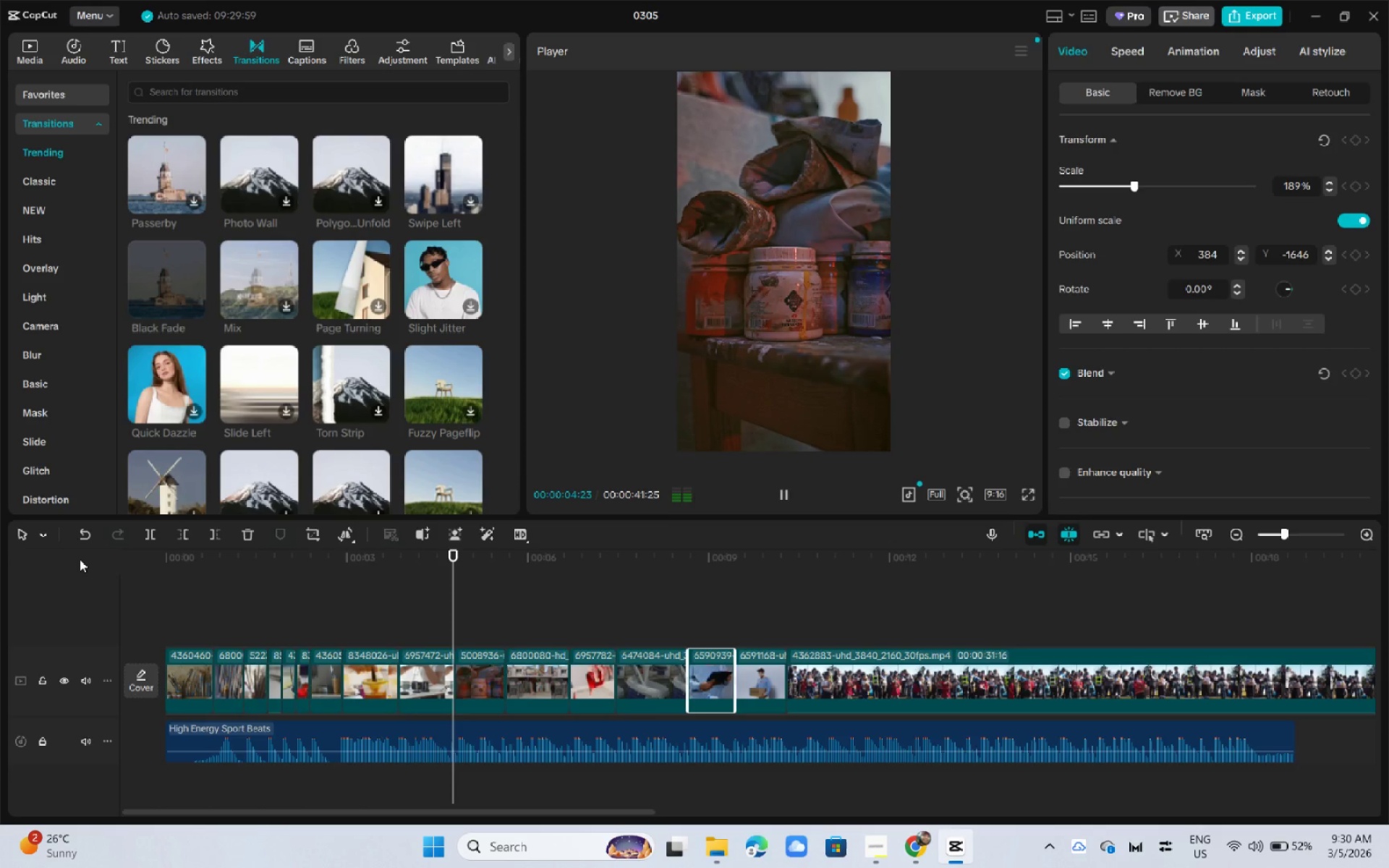 
key(Space)
 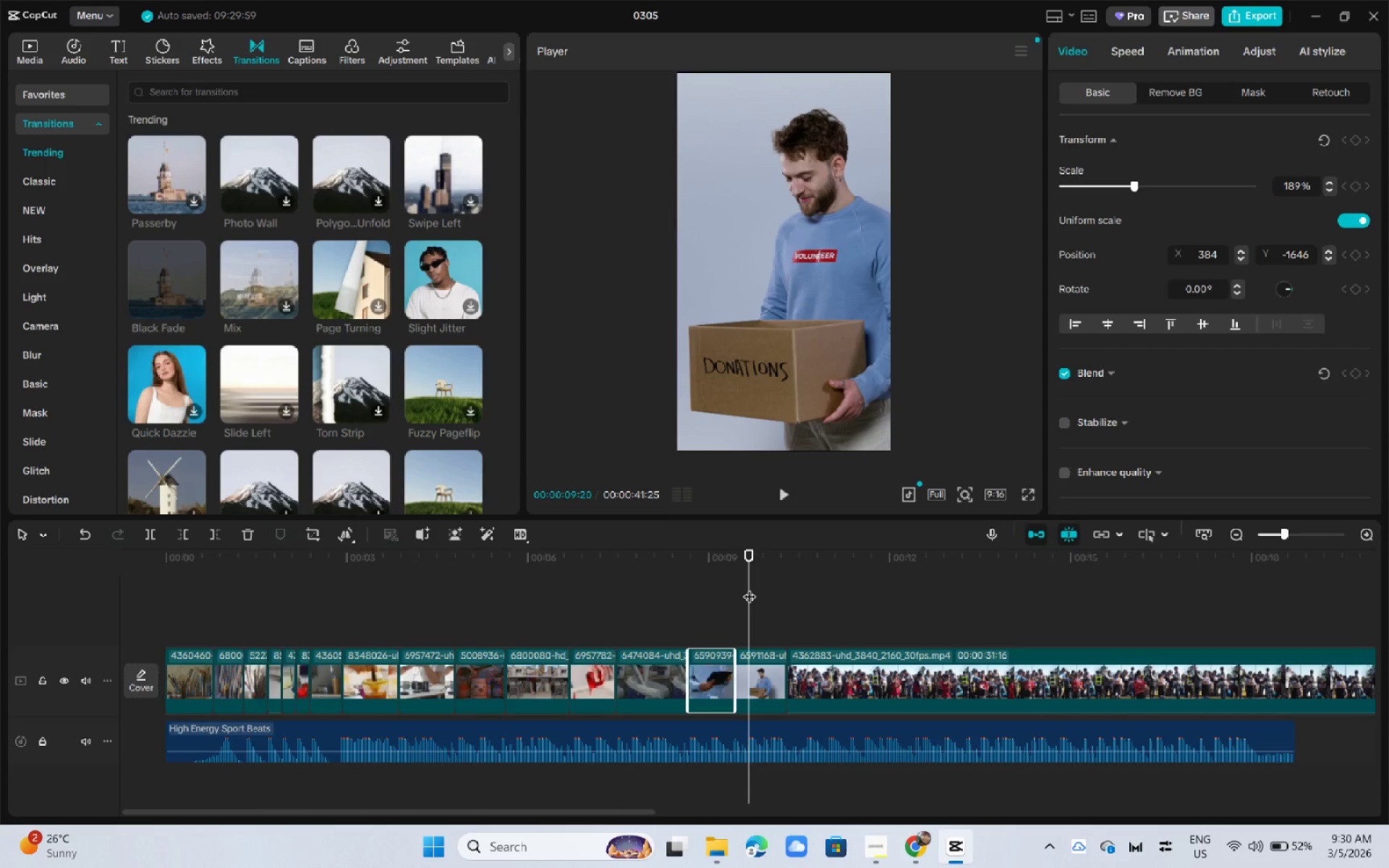 
key(Space)
 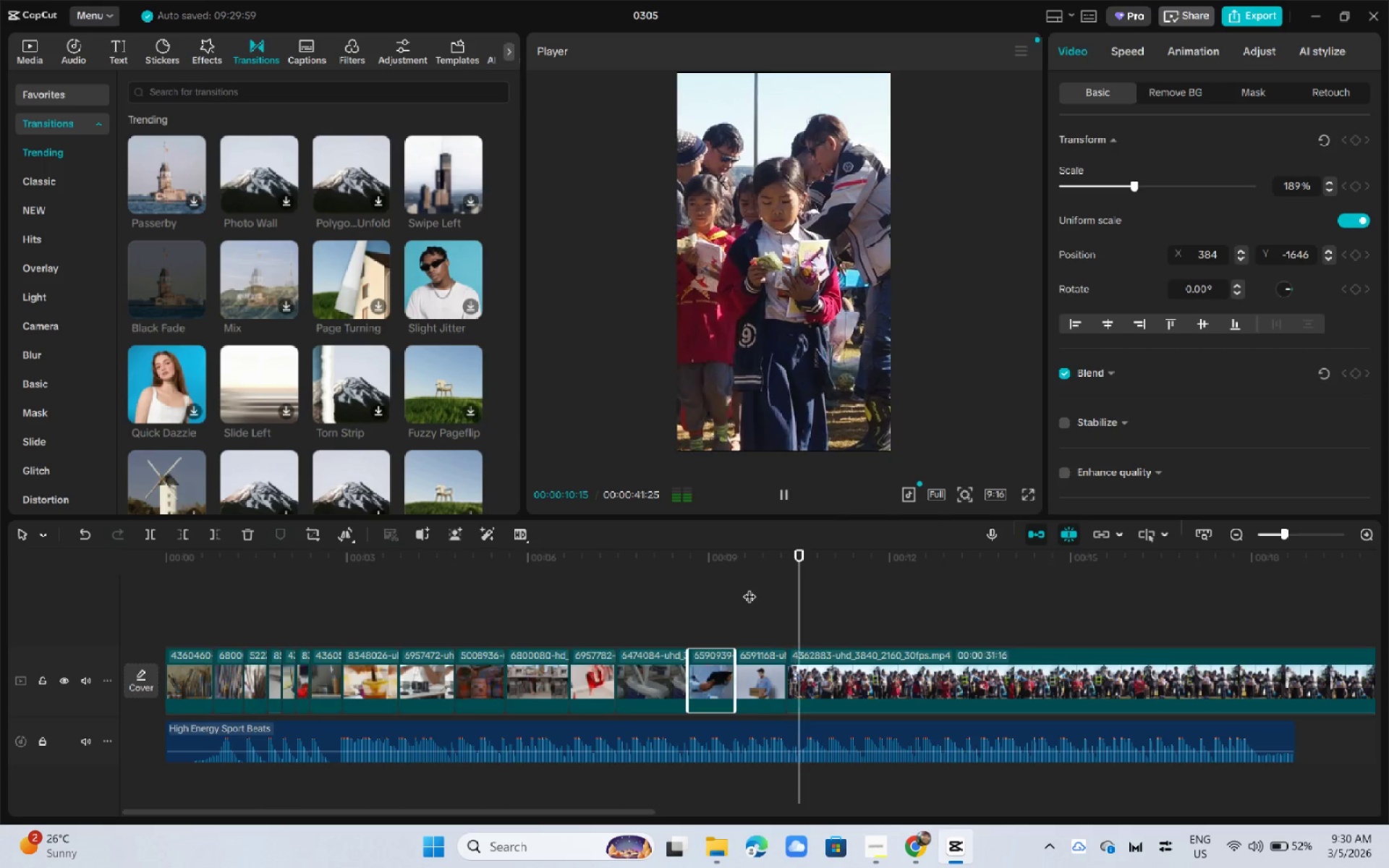 
key(Space)
 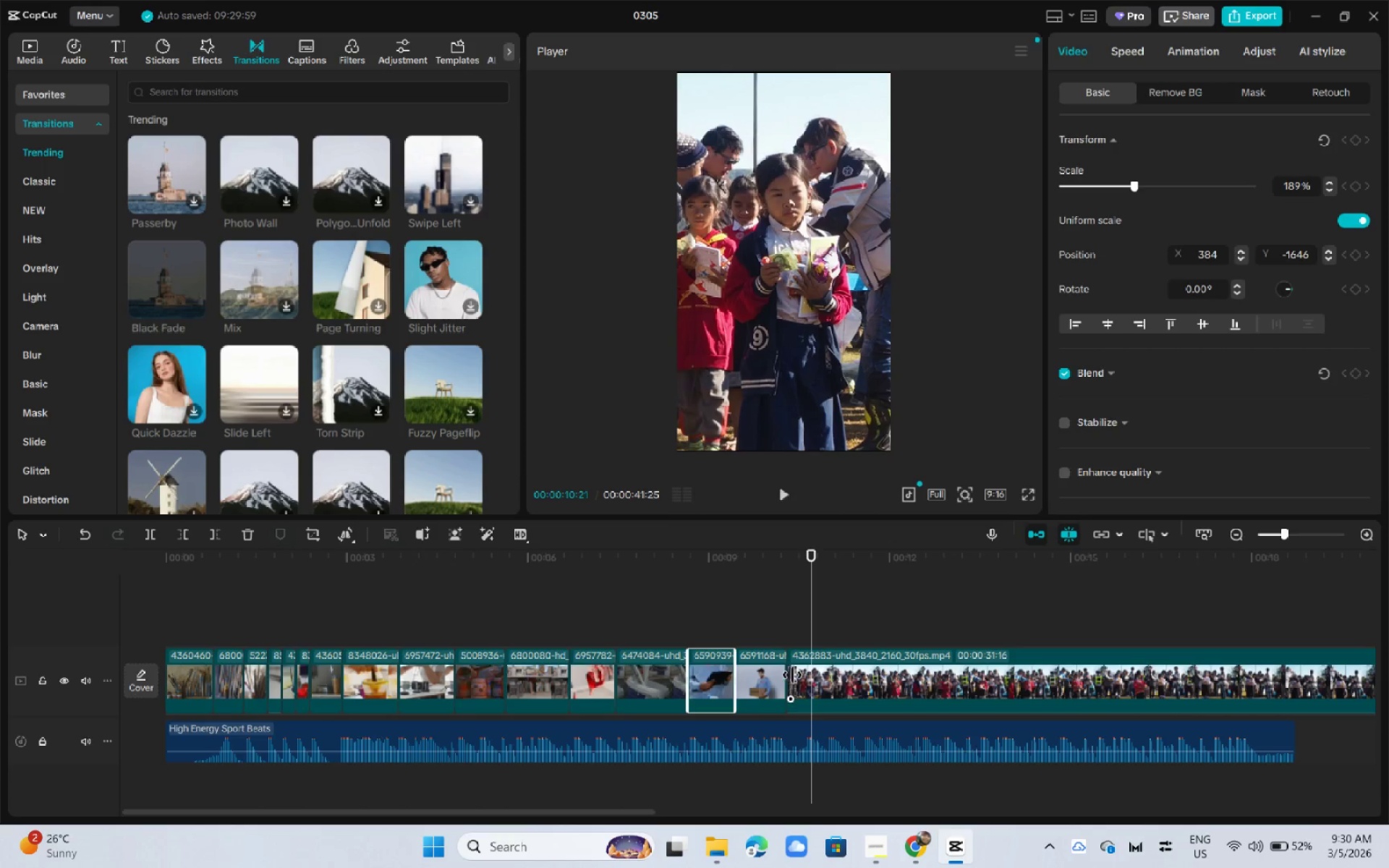 
left_click([776, 672])
 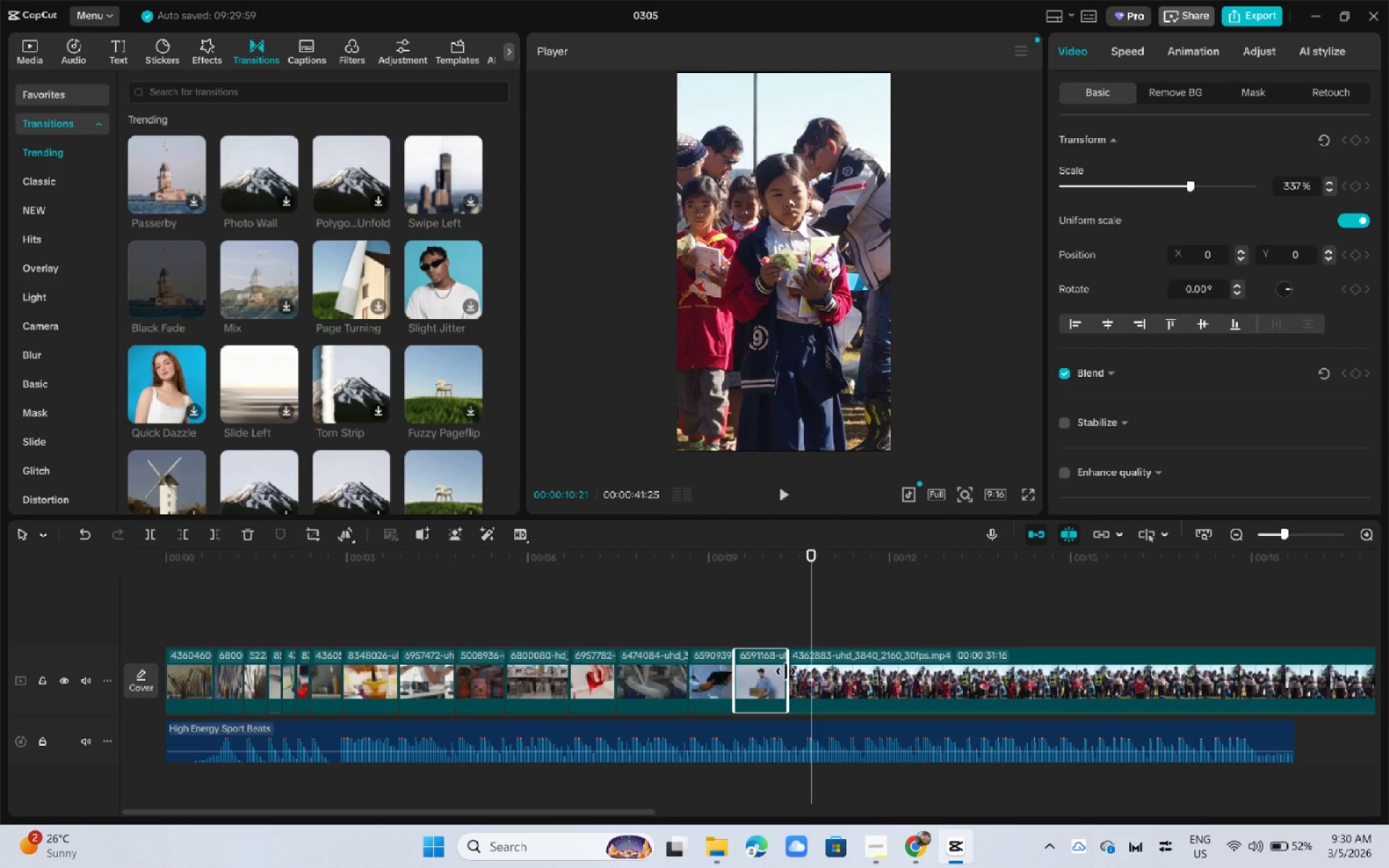 
left_click_drag(start_coordinate=[786, 671], to_coordinate=[802, 676])
 